 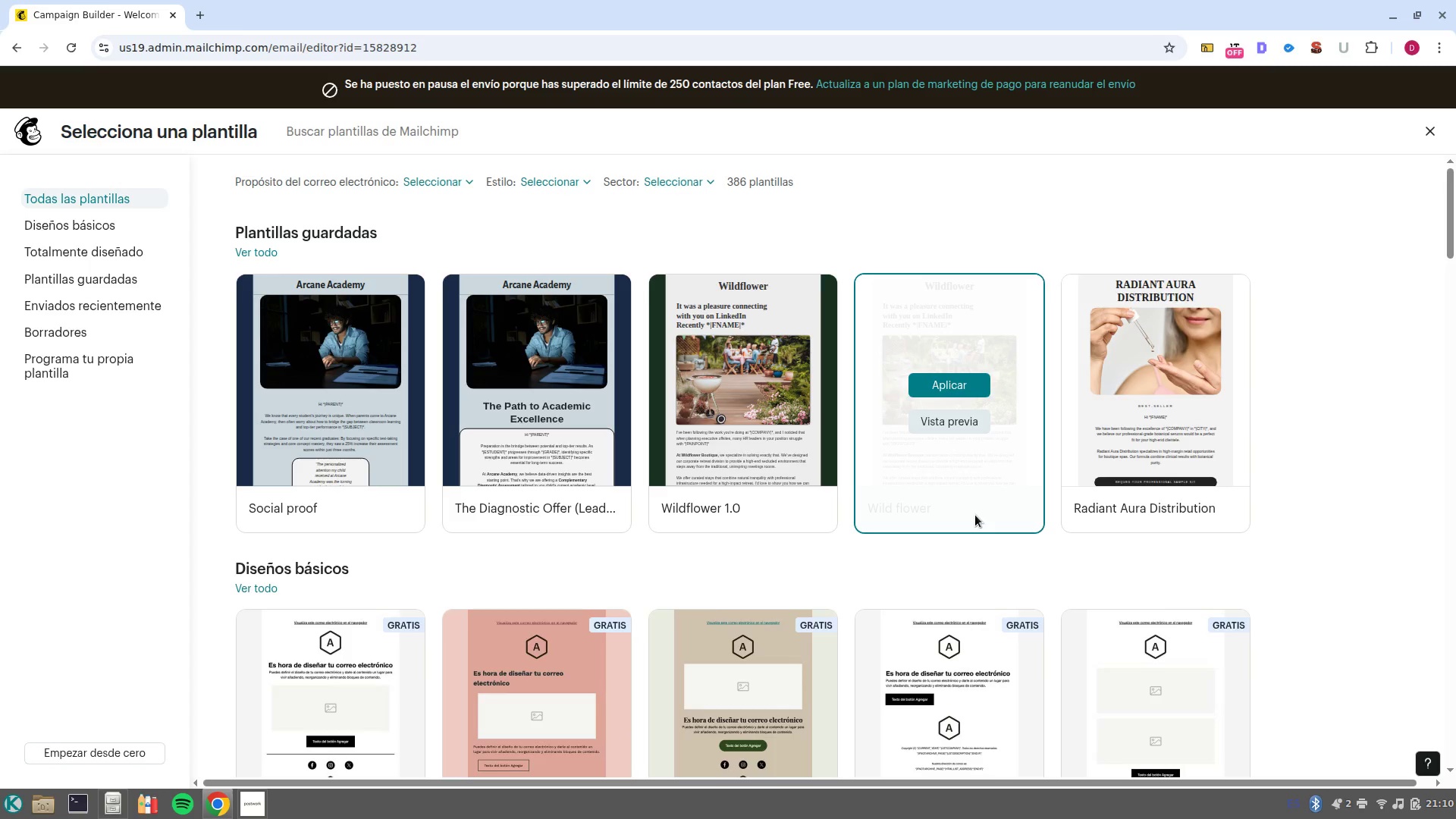 
left_click([117, 253])
 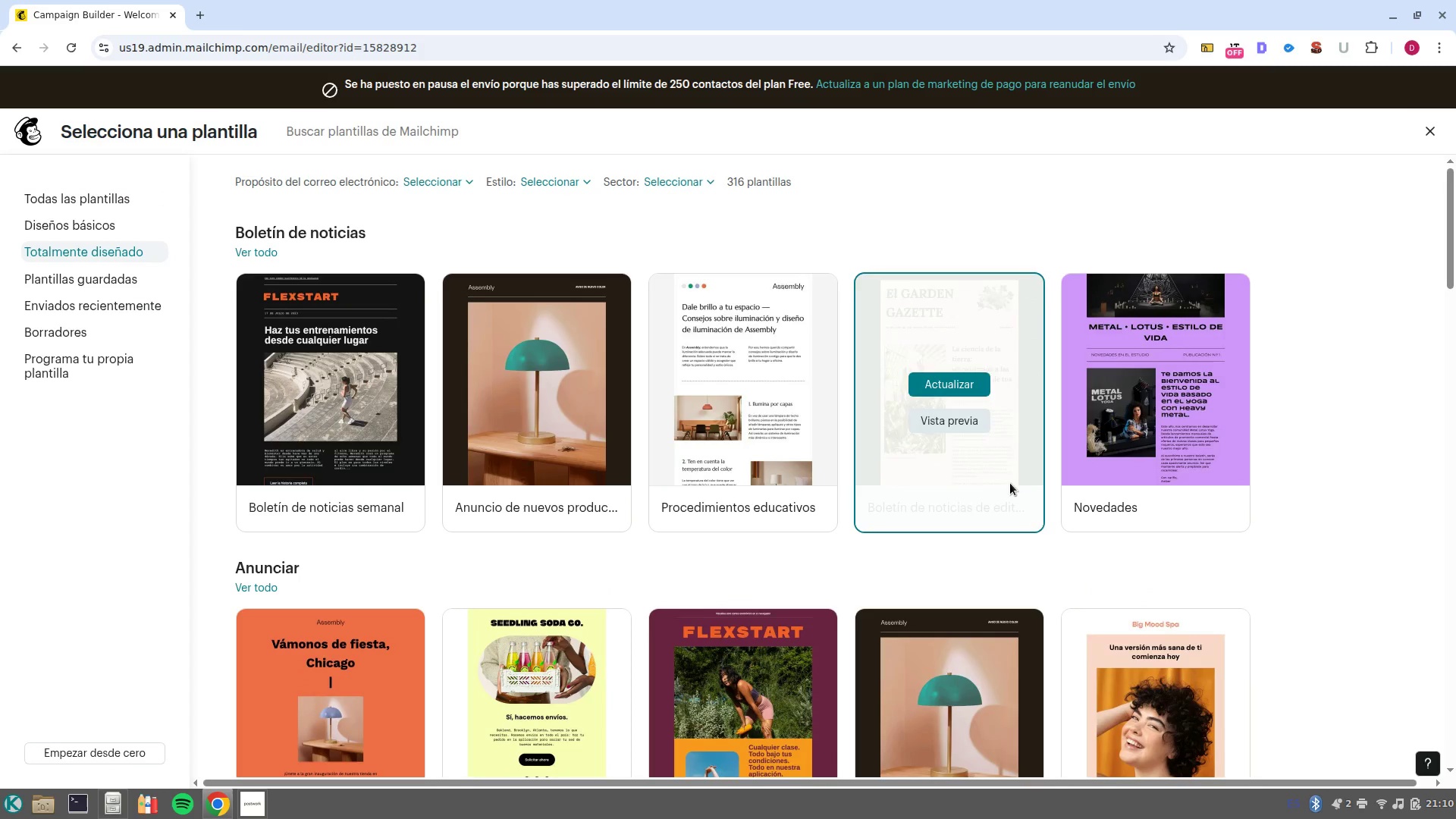 
scroll: coordinate [580, 535], scroll_direction: down, amount: 7.0
 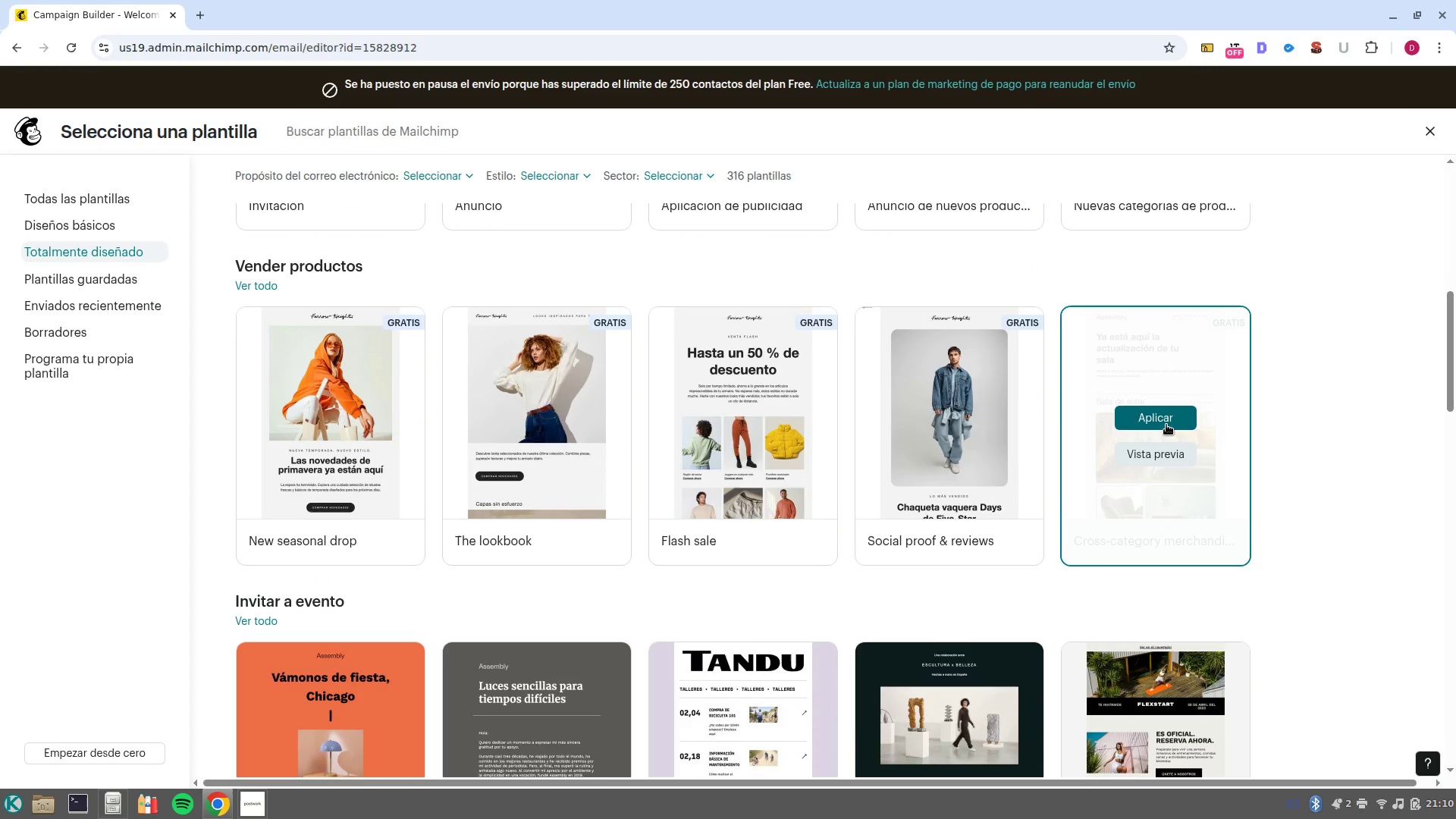 
left_click([1166, 425])
 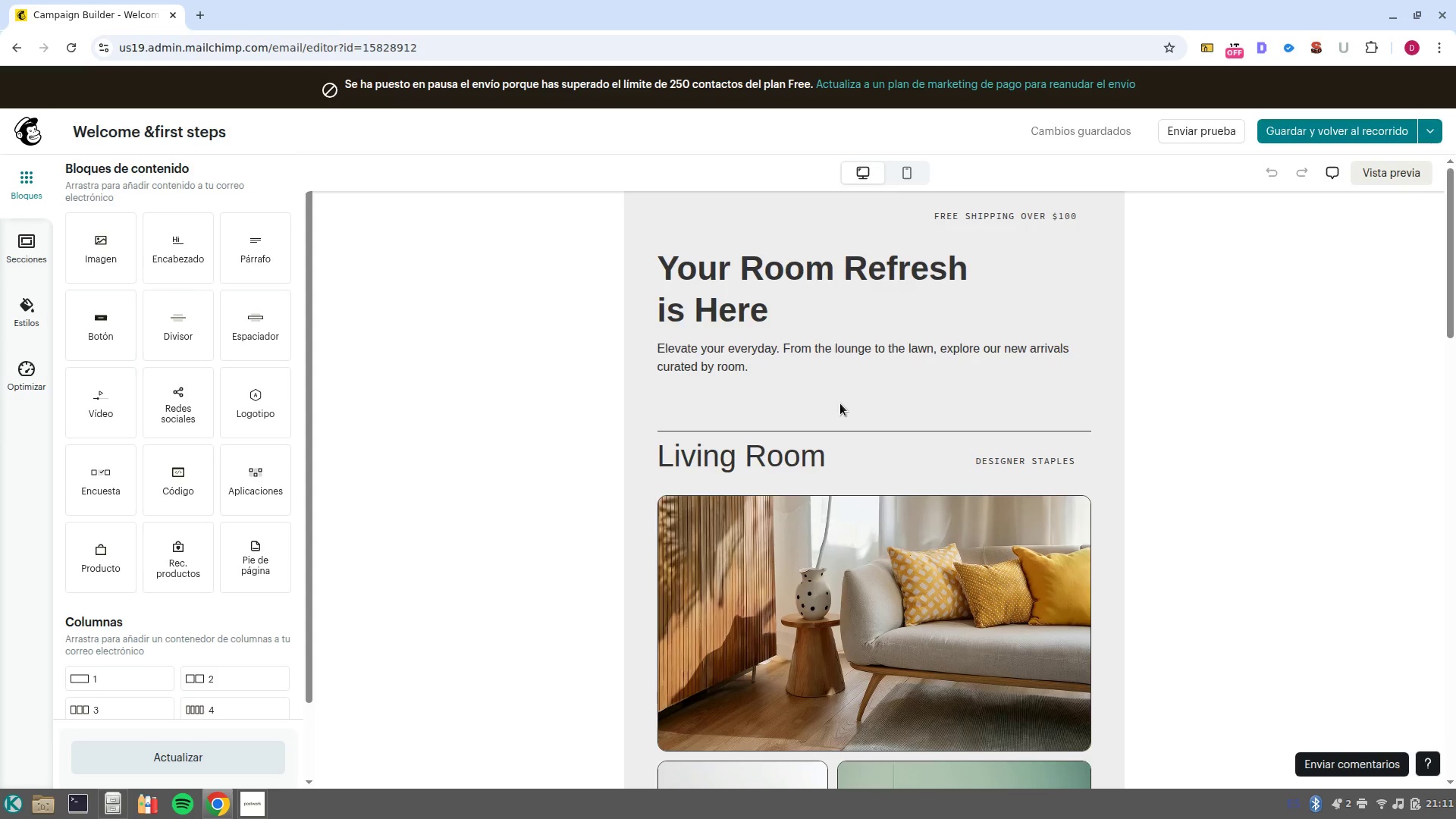 
wait(50.67)
 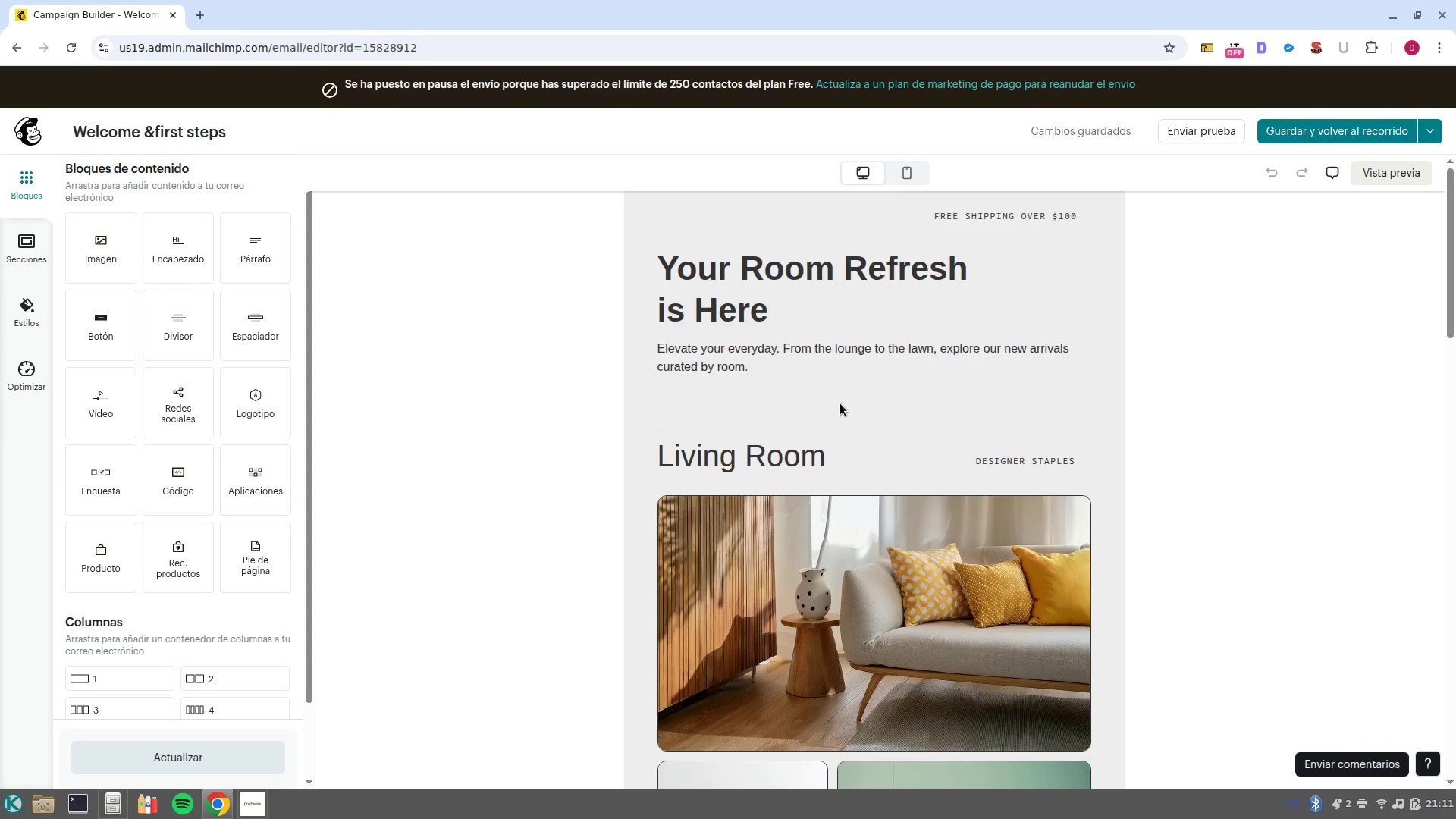 
left_click([22, 312])
 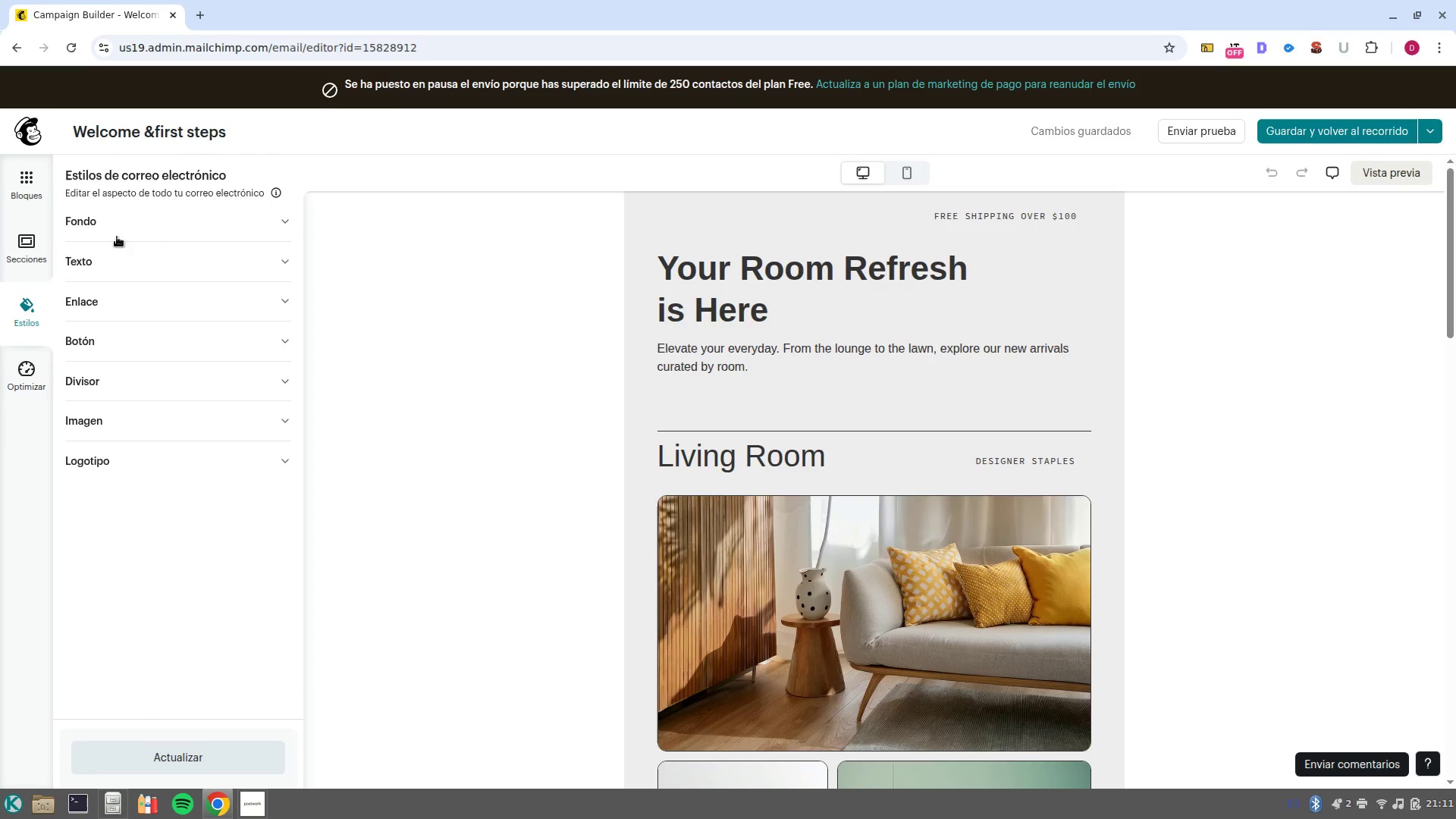 
left_click([182, 209])
 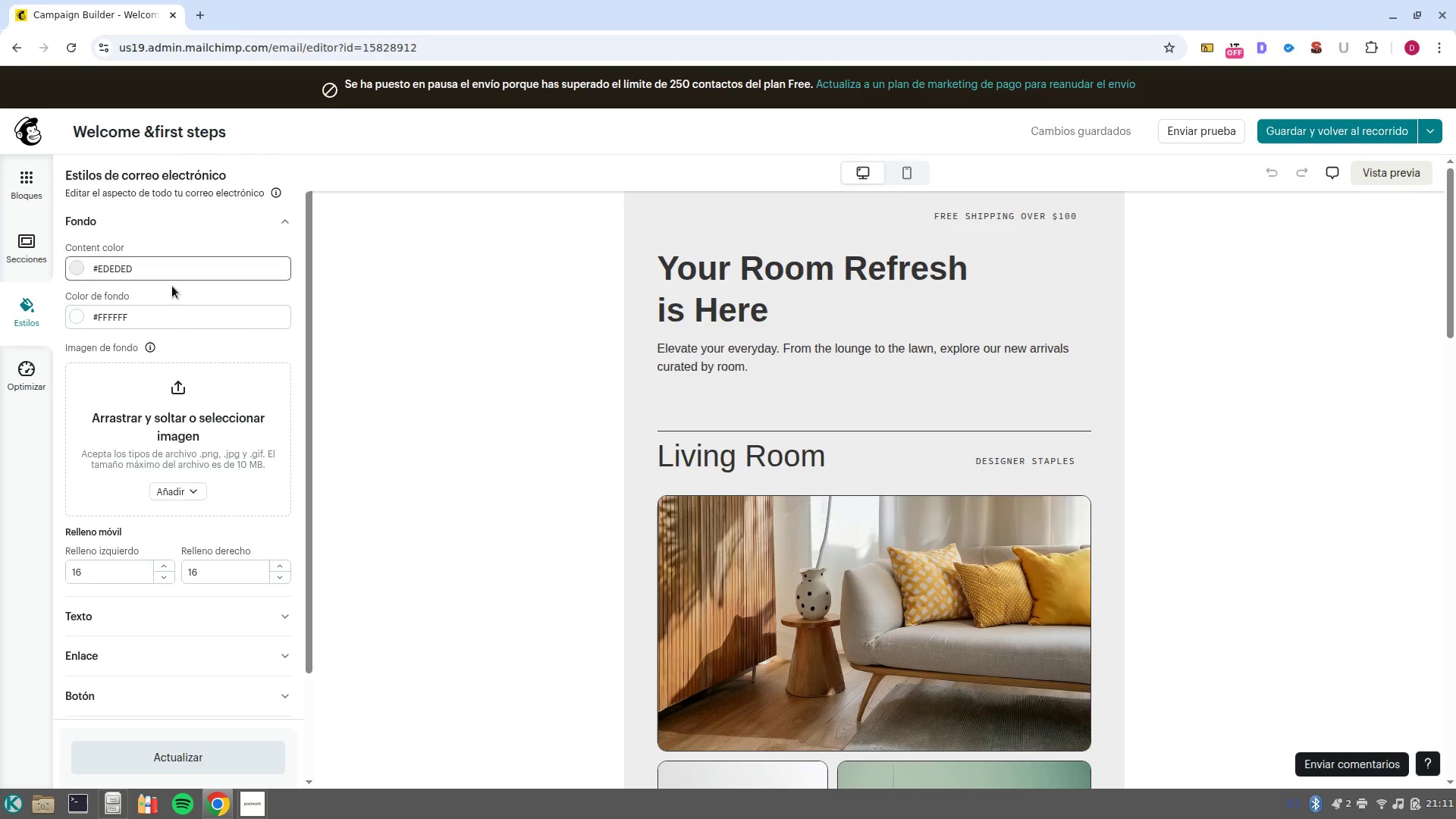 
left_click([180, 269])
 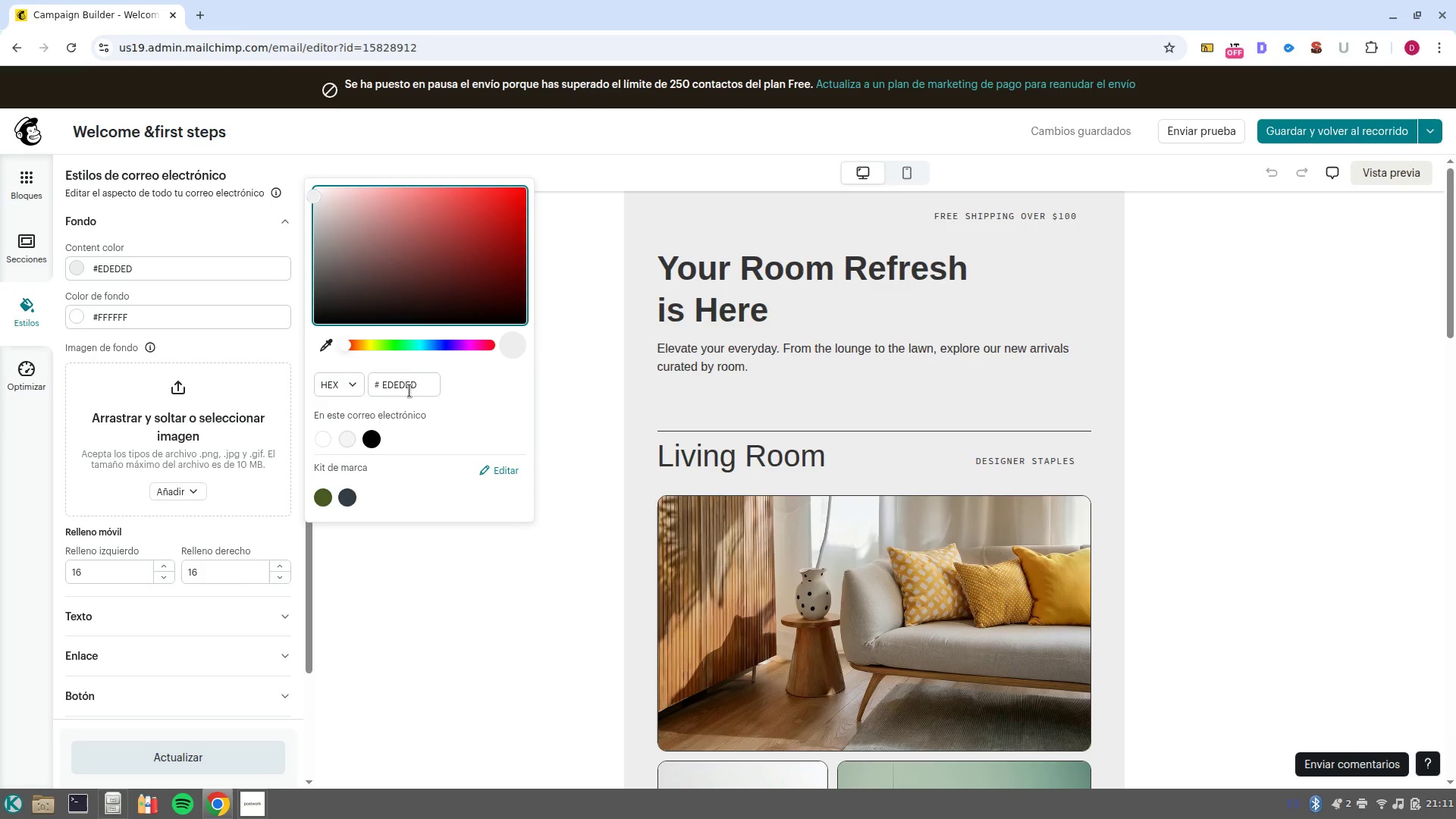 
double_click([409, 381])
 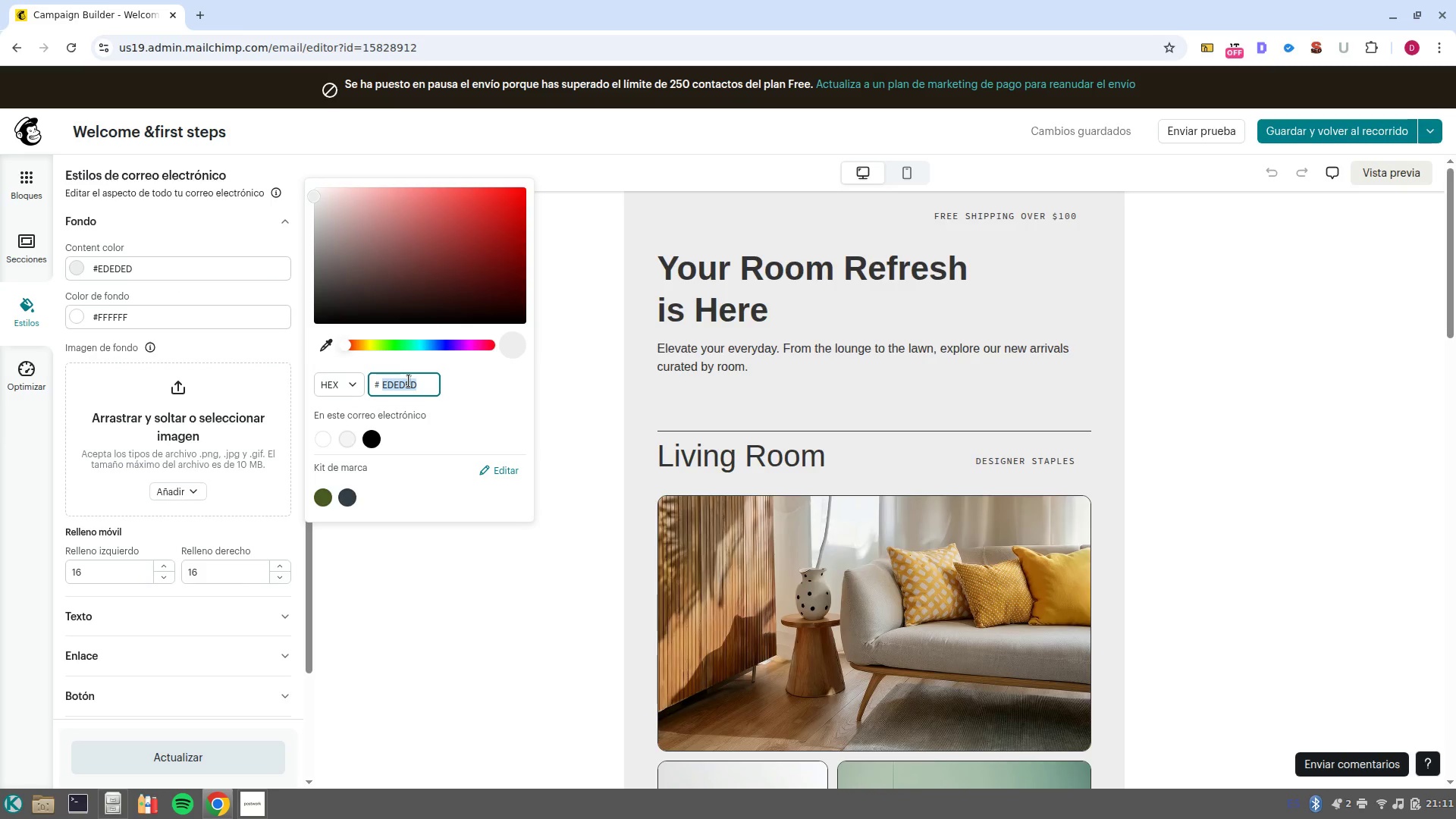 
type(f9f7f32)
 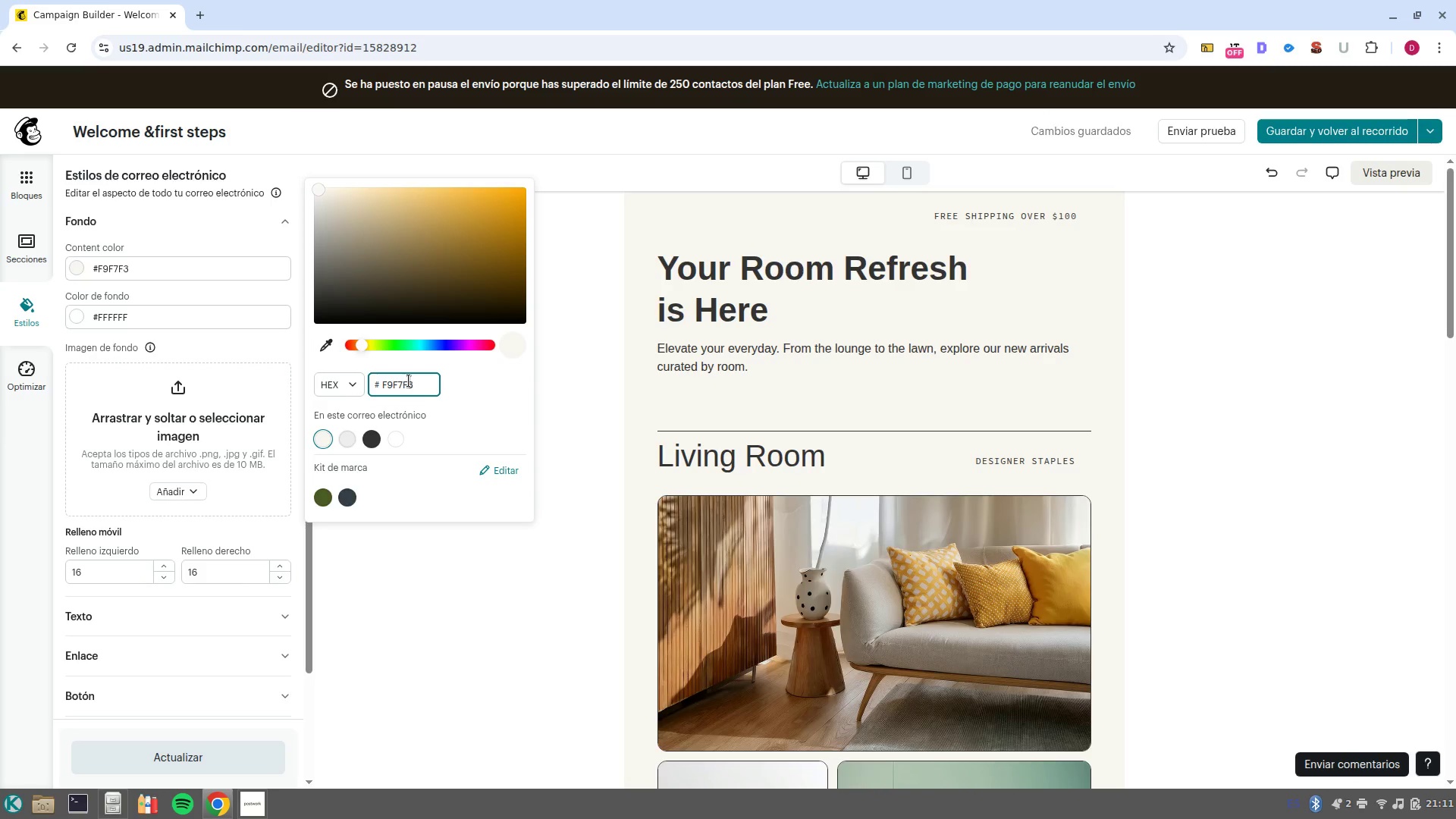 
wait(10.43)
 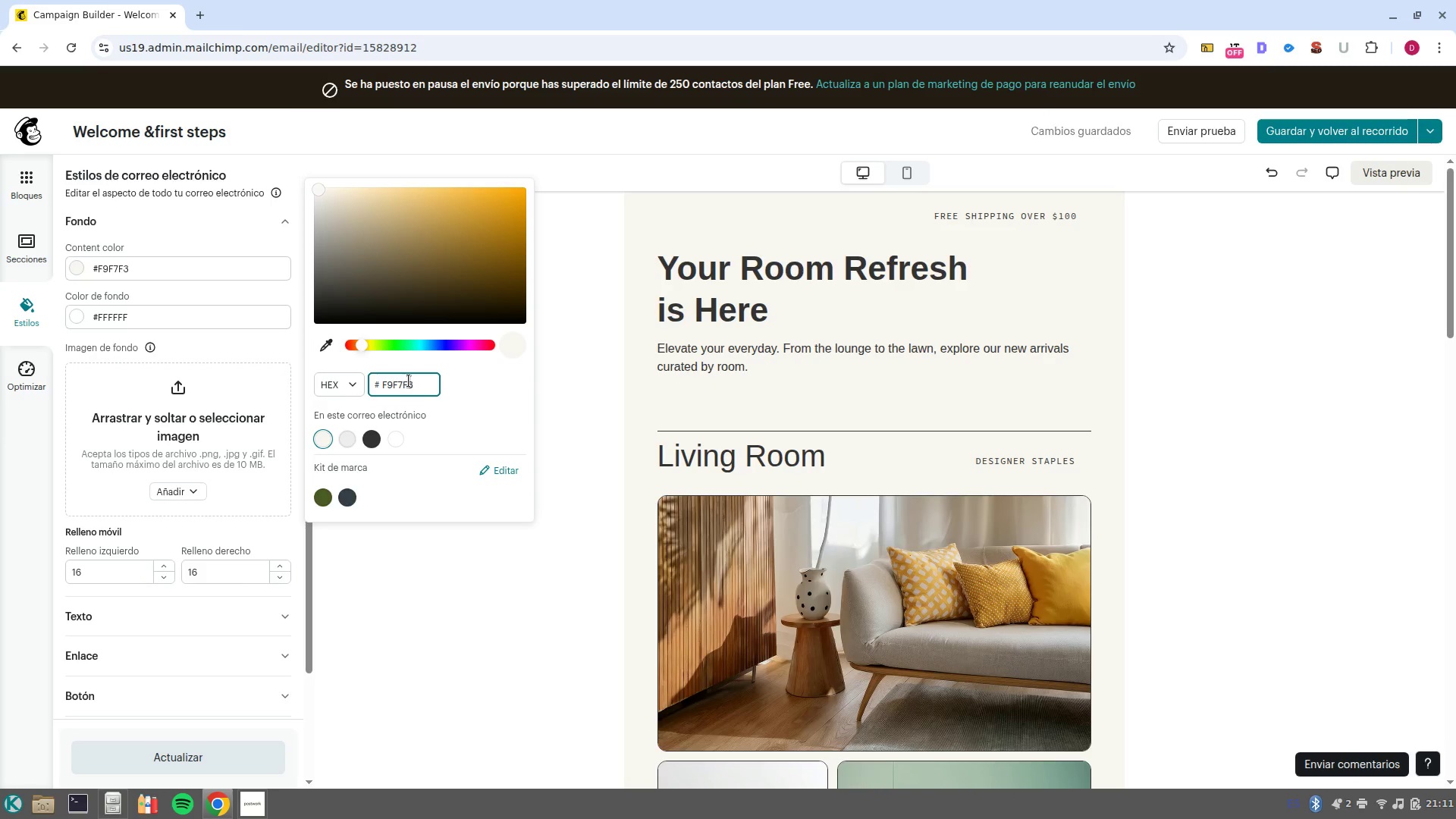 
left_click([157, 318])
 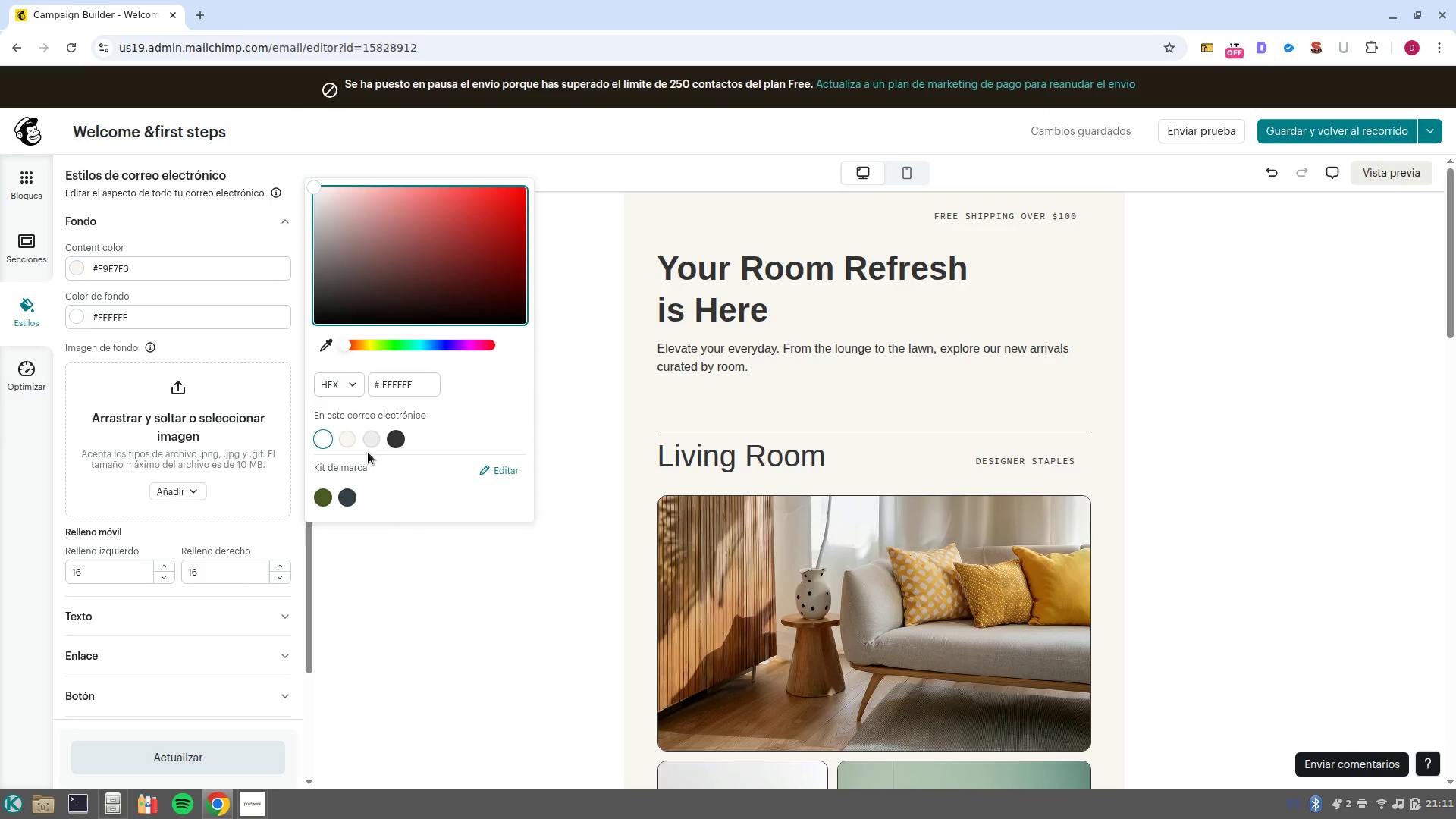 
left_click([369, 441])
 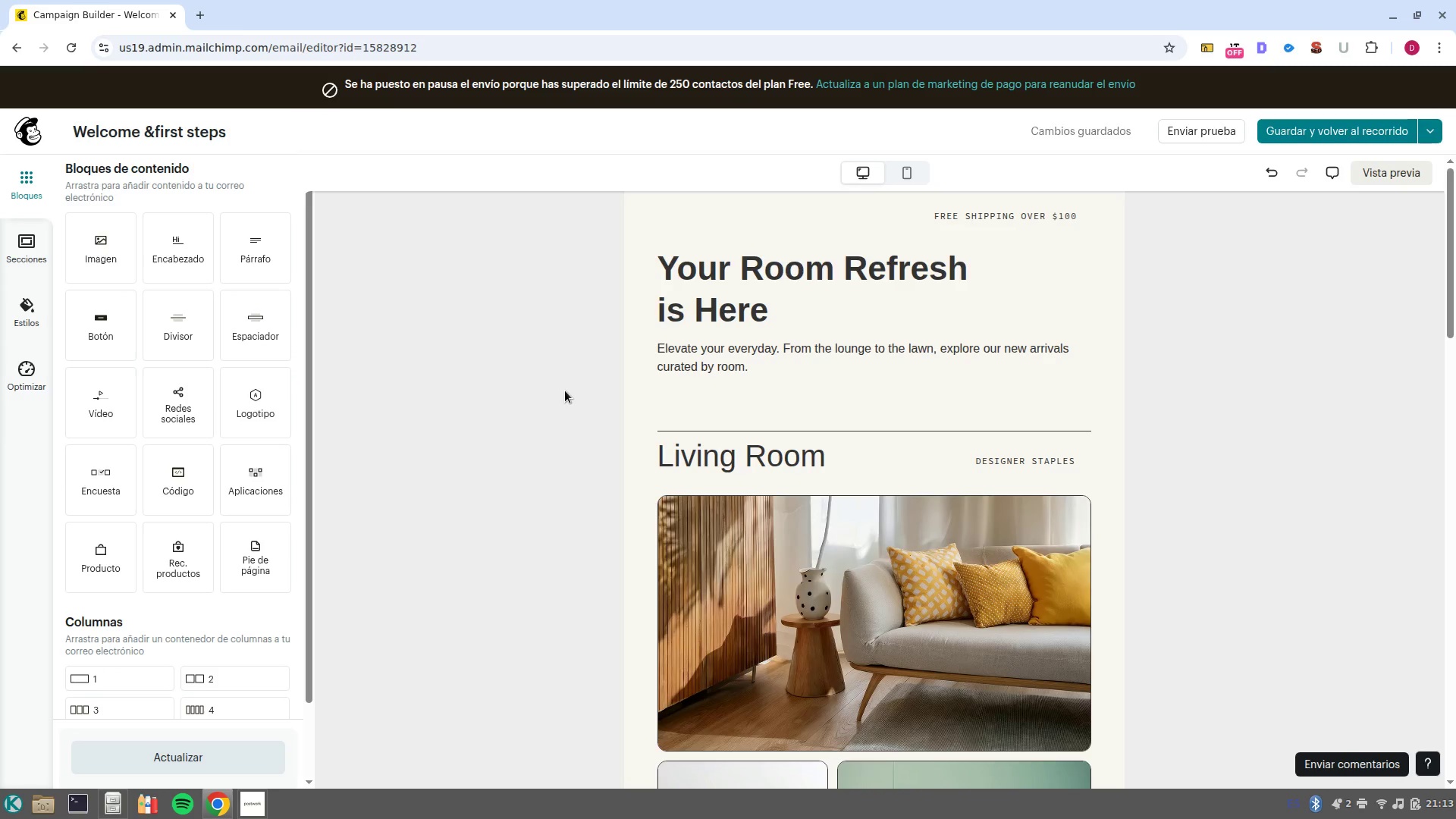 
wait(127.26)
 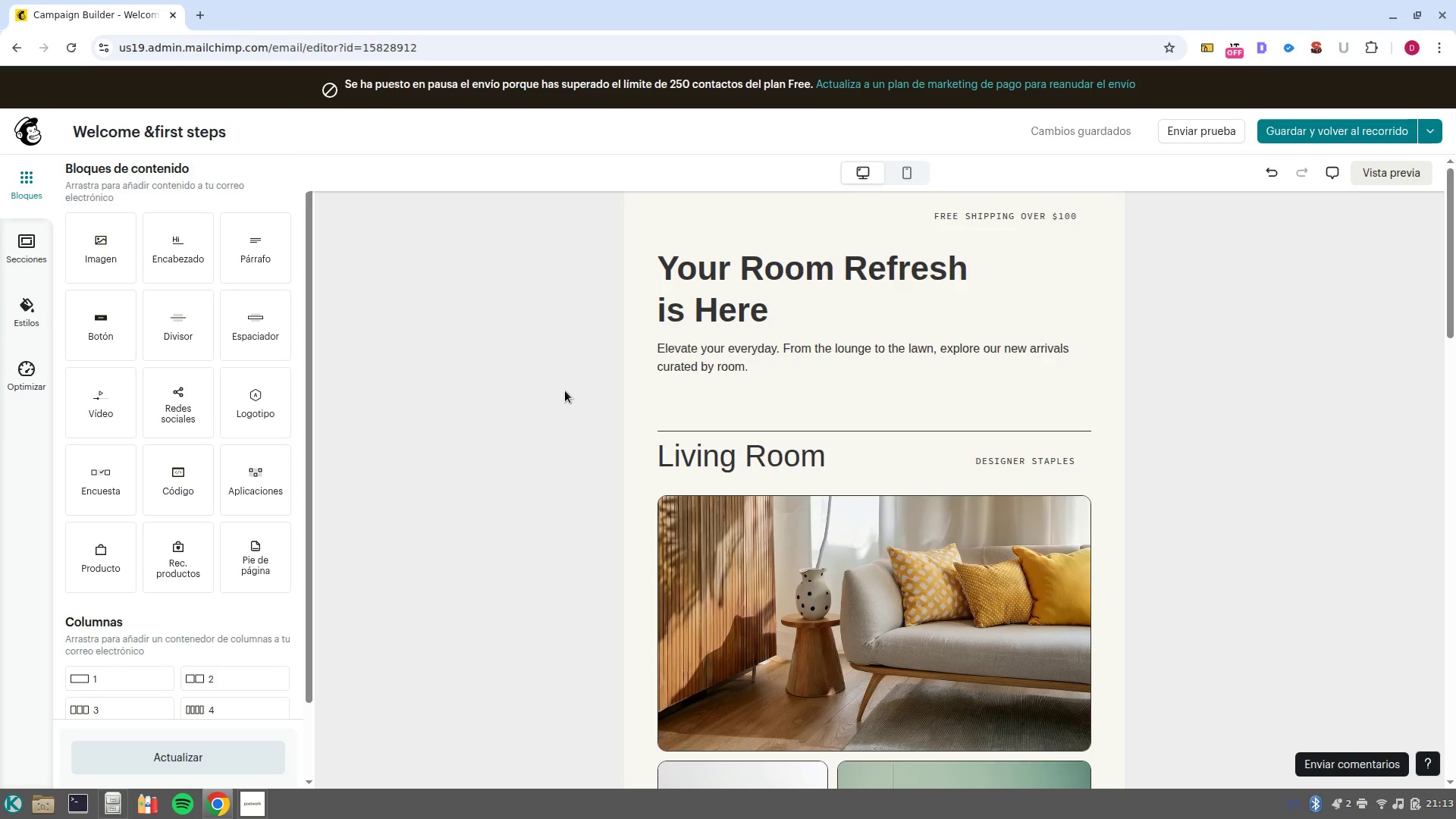 
left_click([8, 300])
 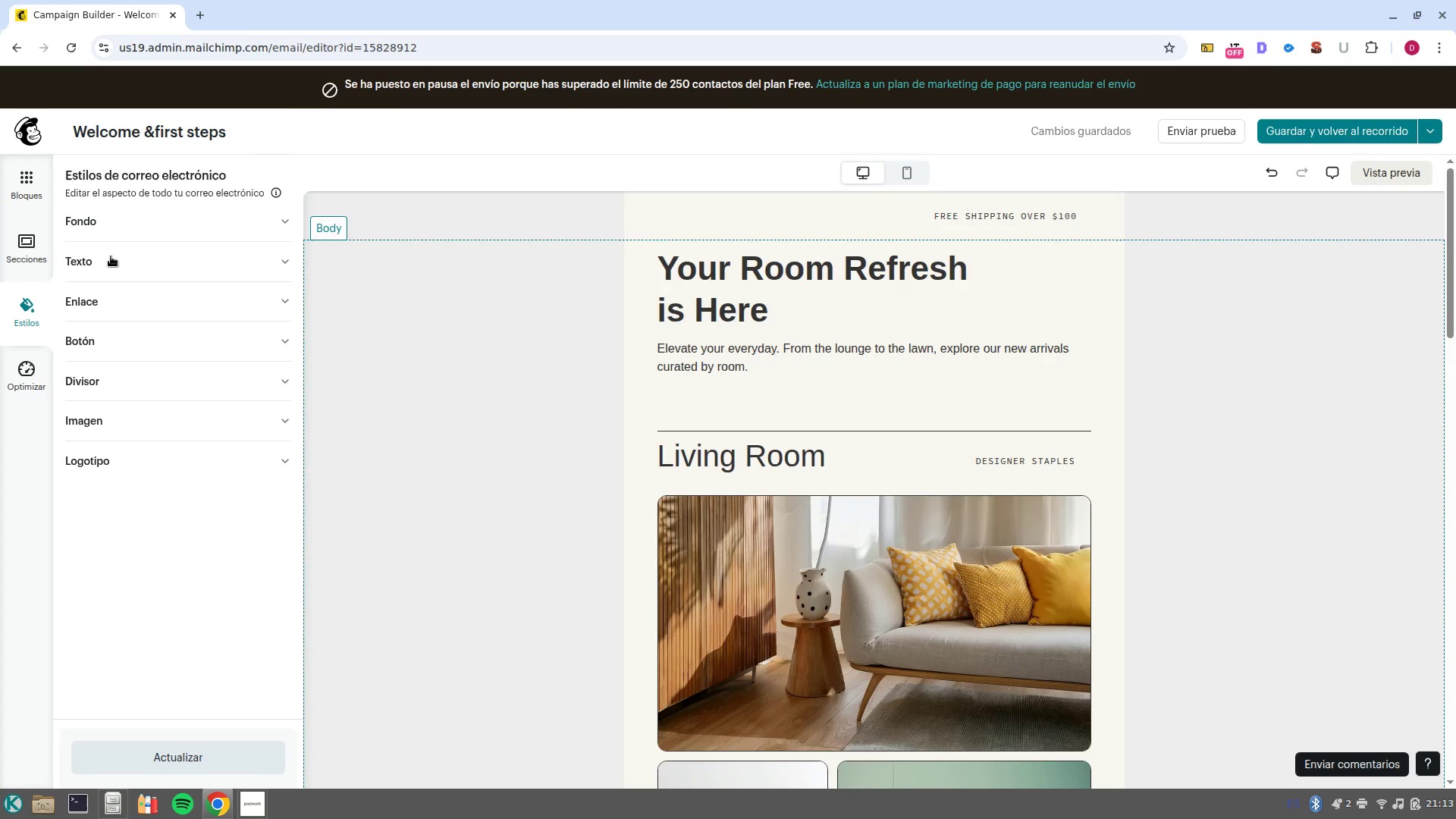 
left_click([140, 256])
 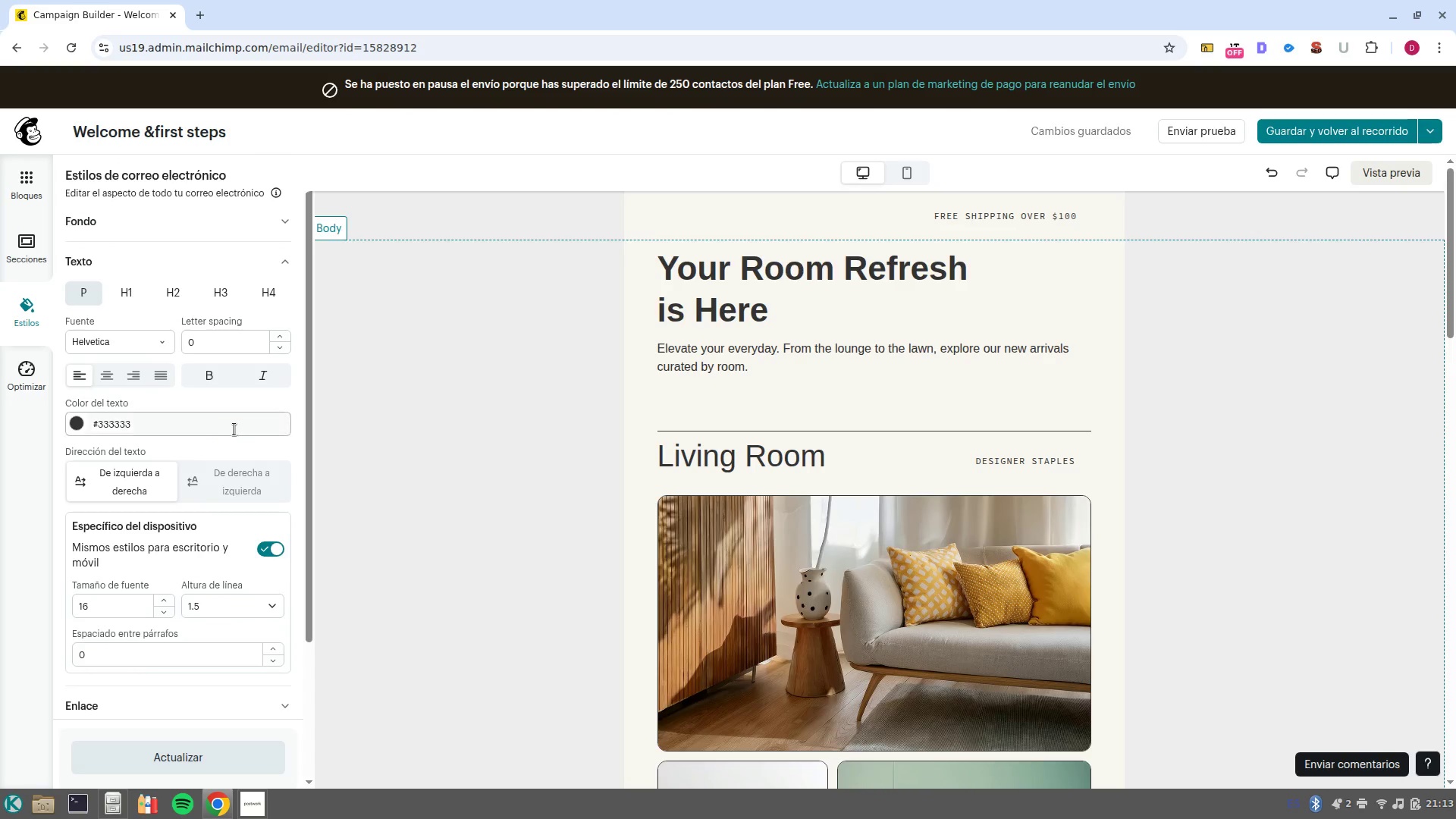 
left_click([231, 422])
 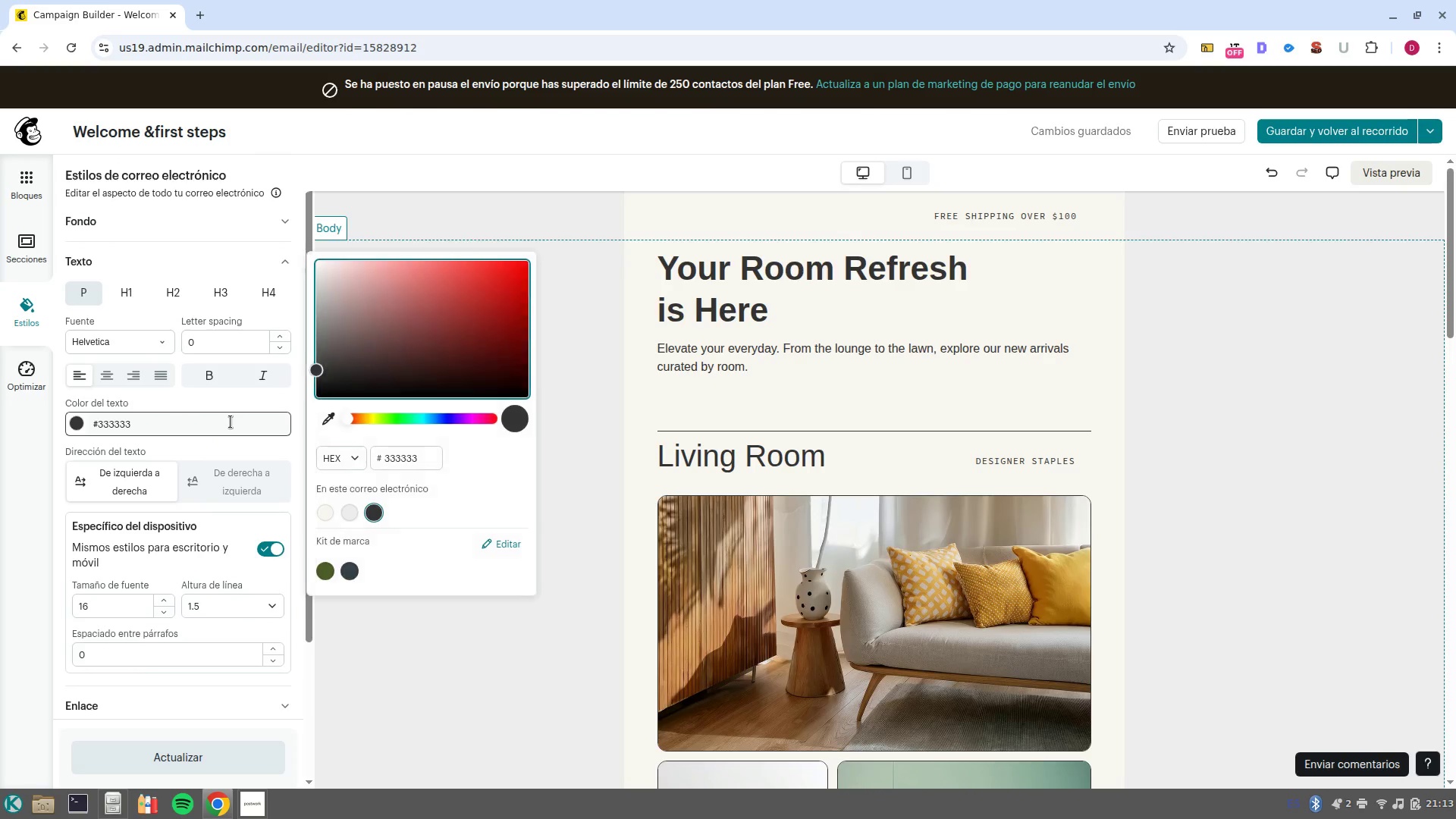 
left_click([231, 422])
 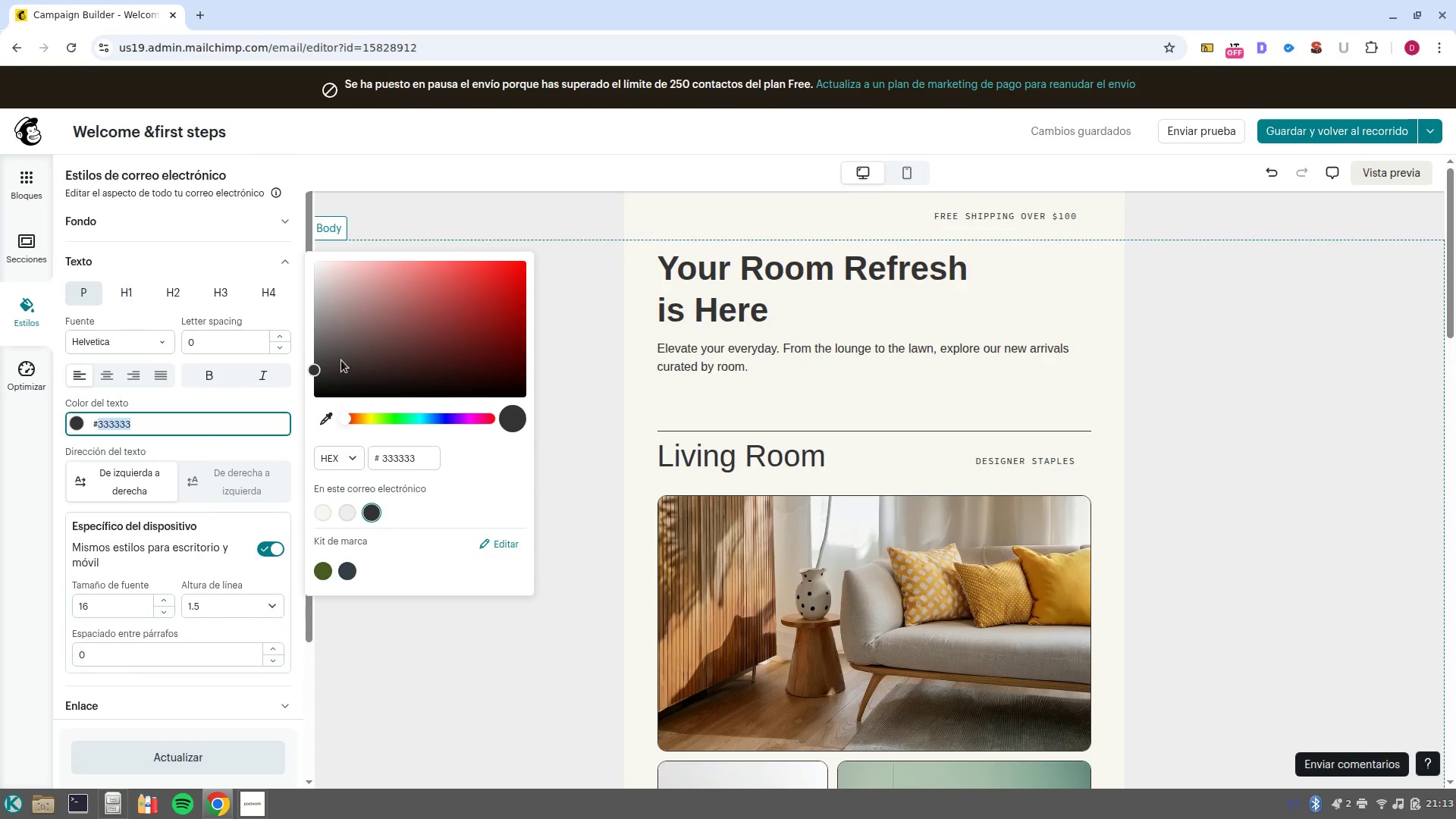 
double_click([394, 460])
 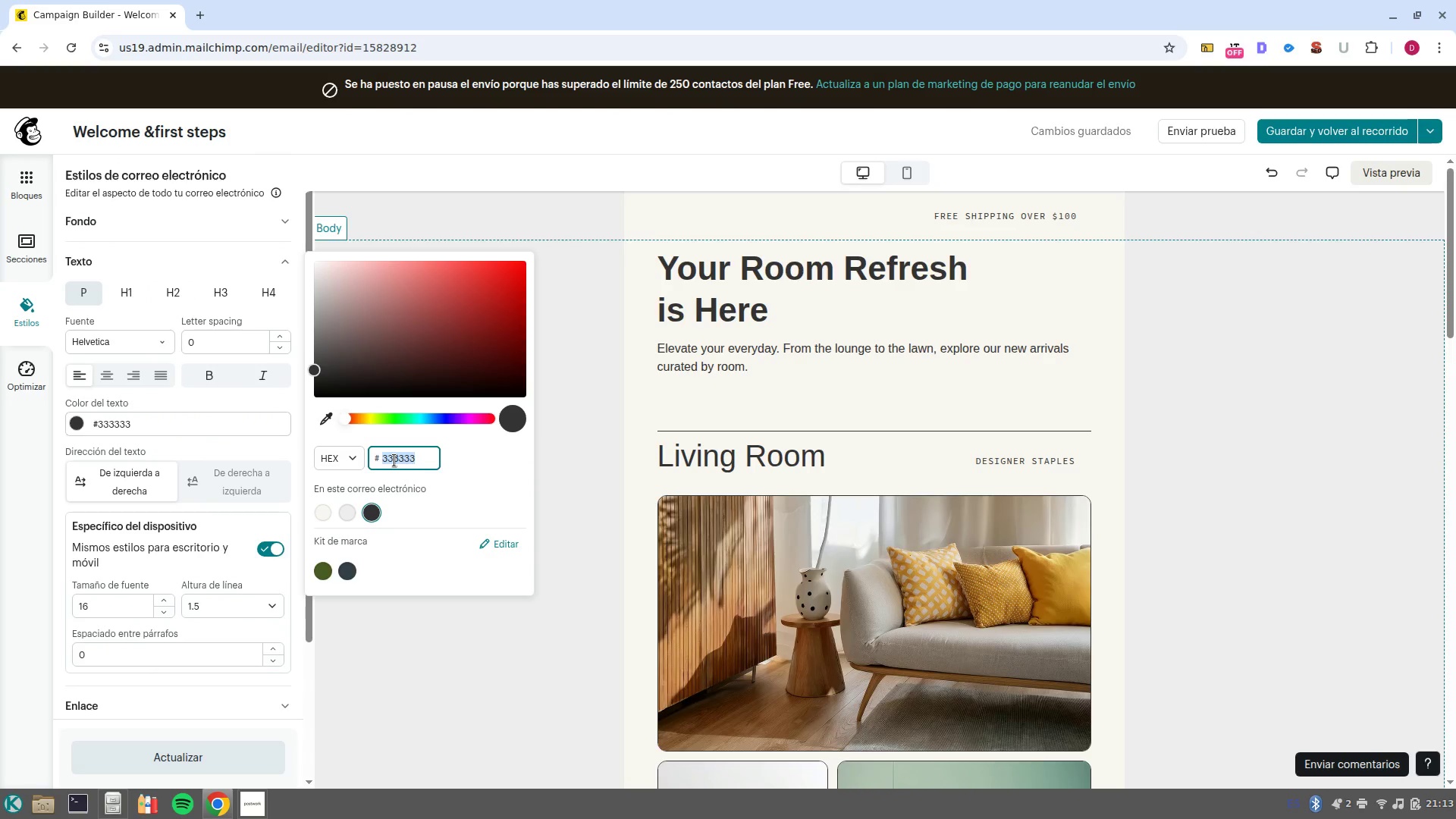 
type(c17967)
key(NumpadEnter)
 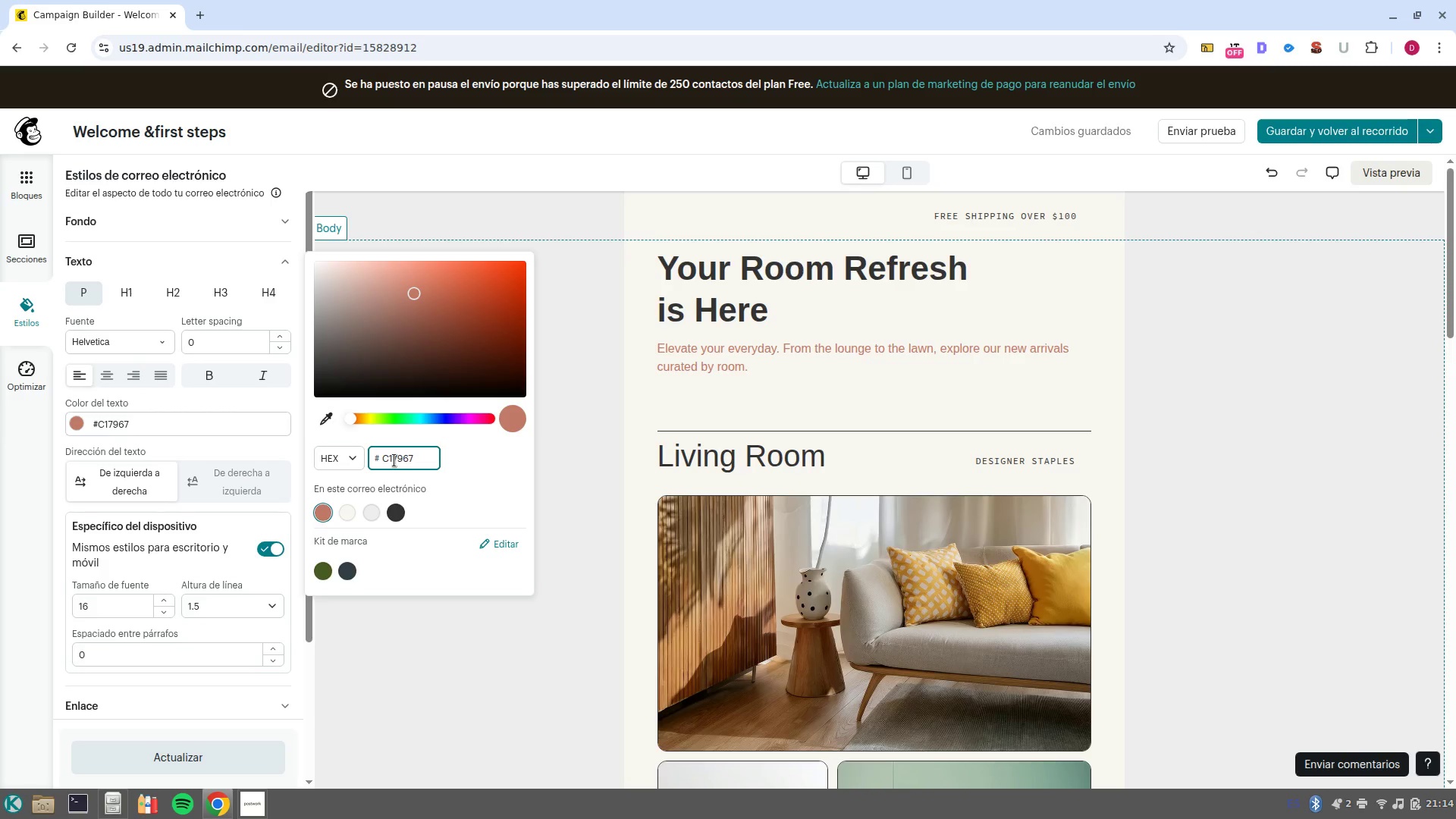 
wait(23.63)
 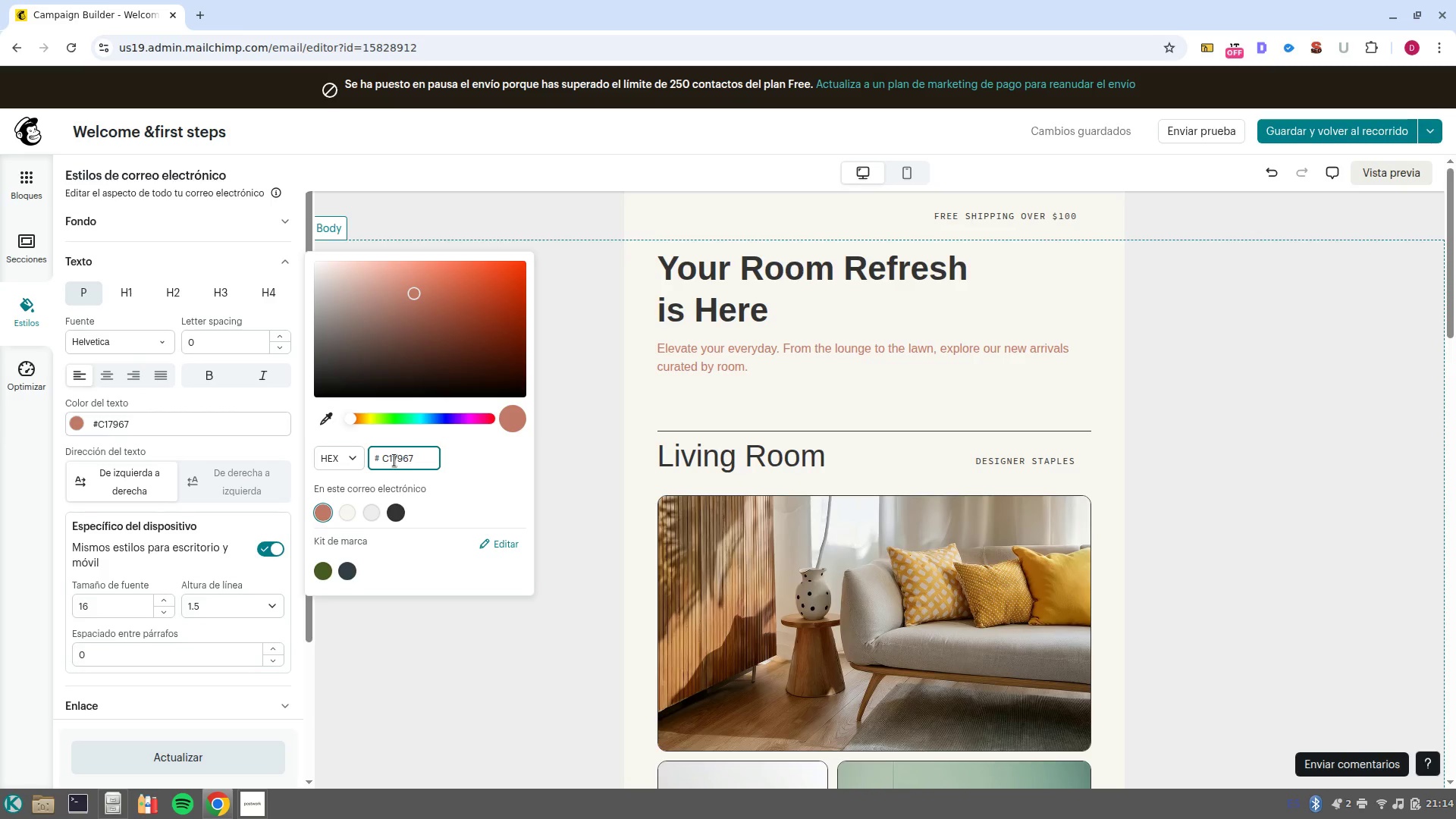 
double_click([394, 460])
 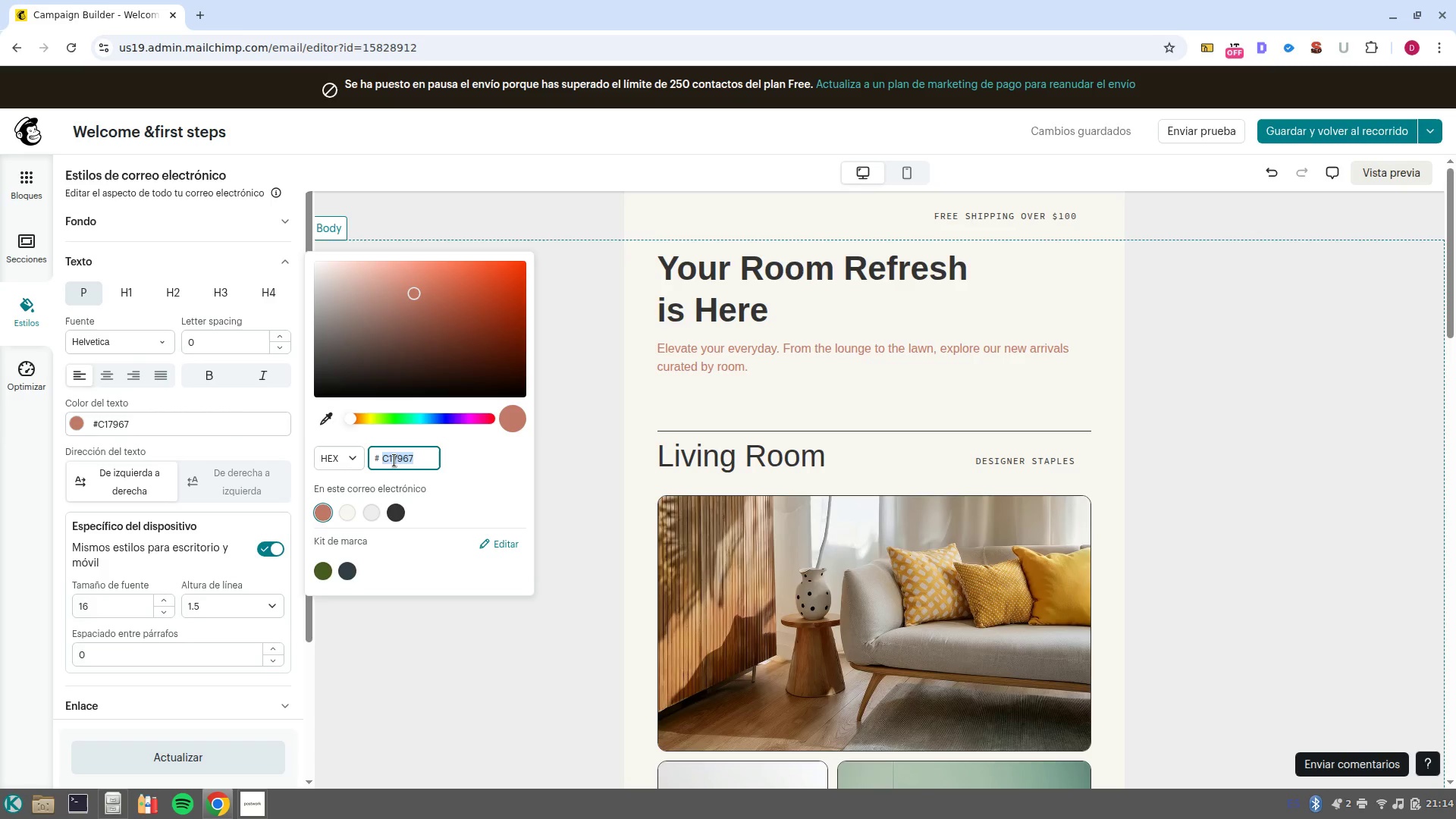 
type(3d1)
key(Backspace)
 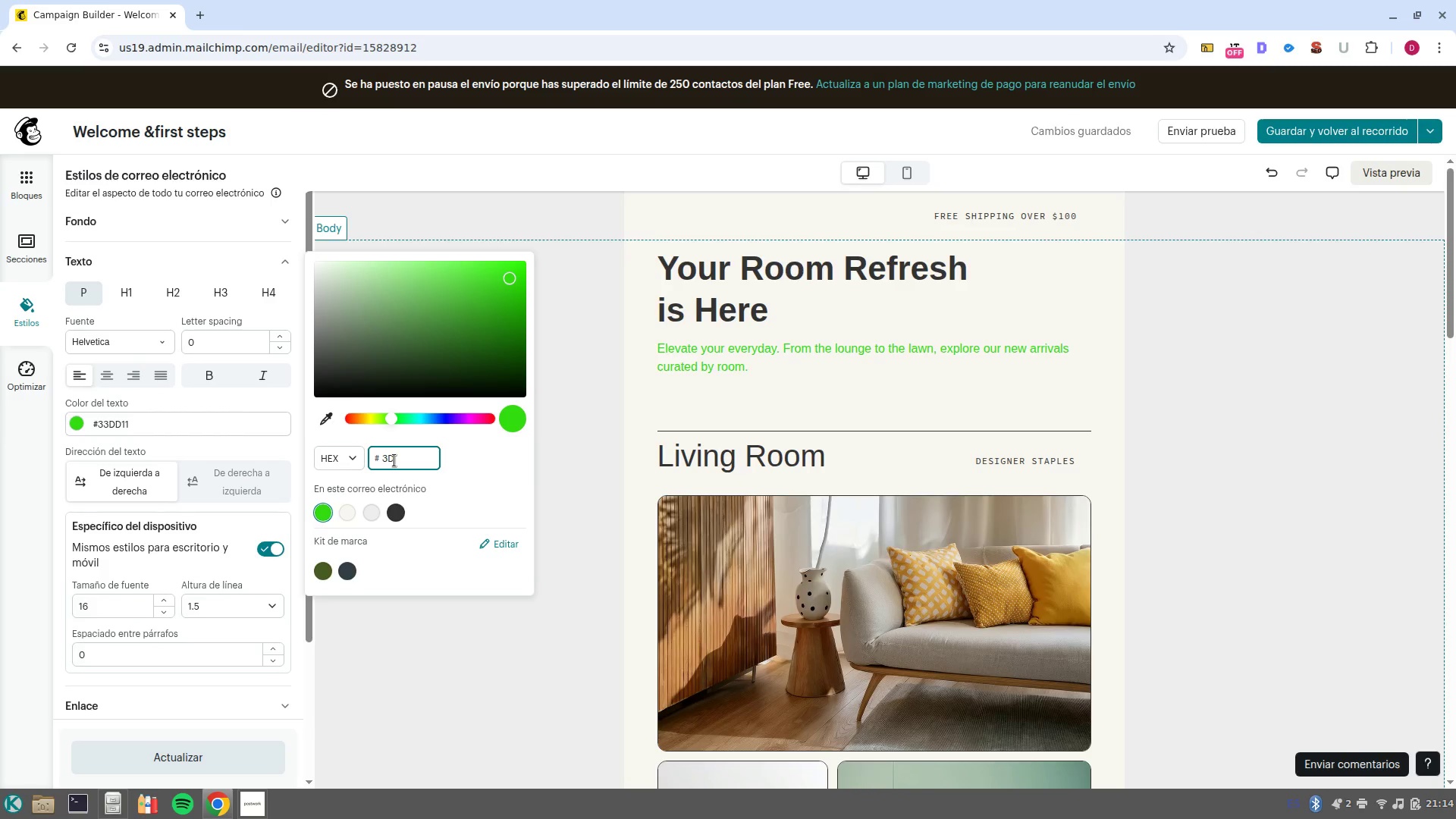 
wait(5.42)
 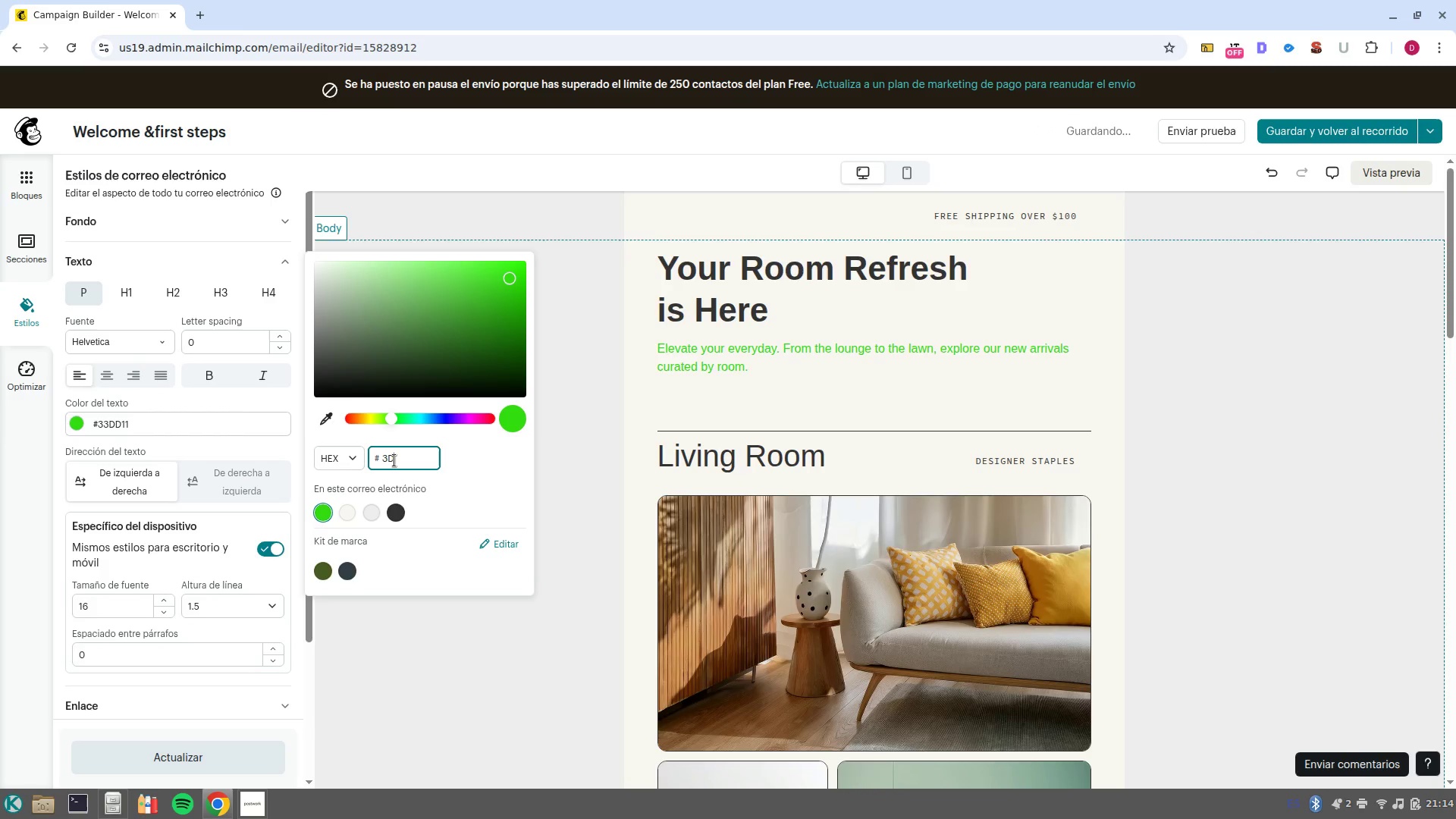 
type(2b1f)
key(NumpadEnter)
 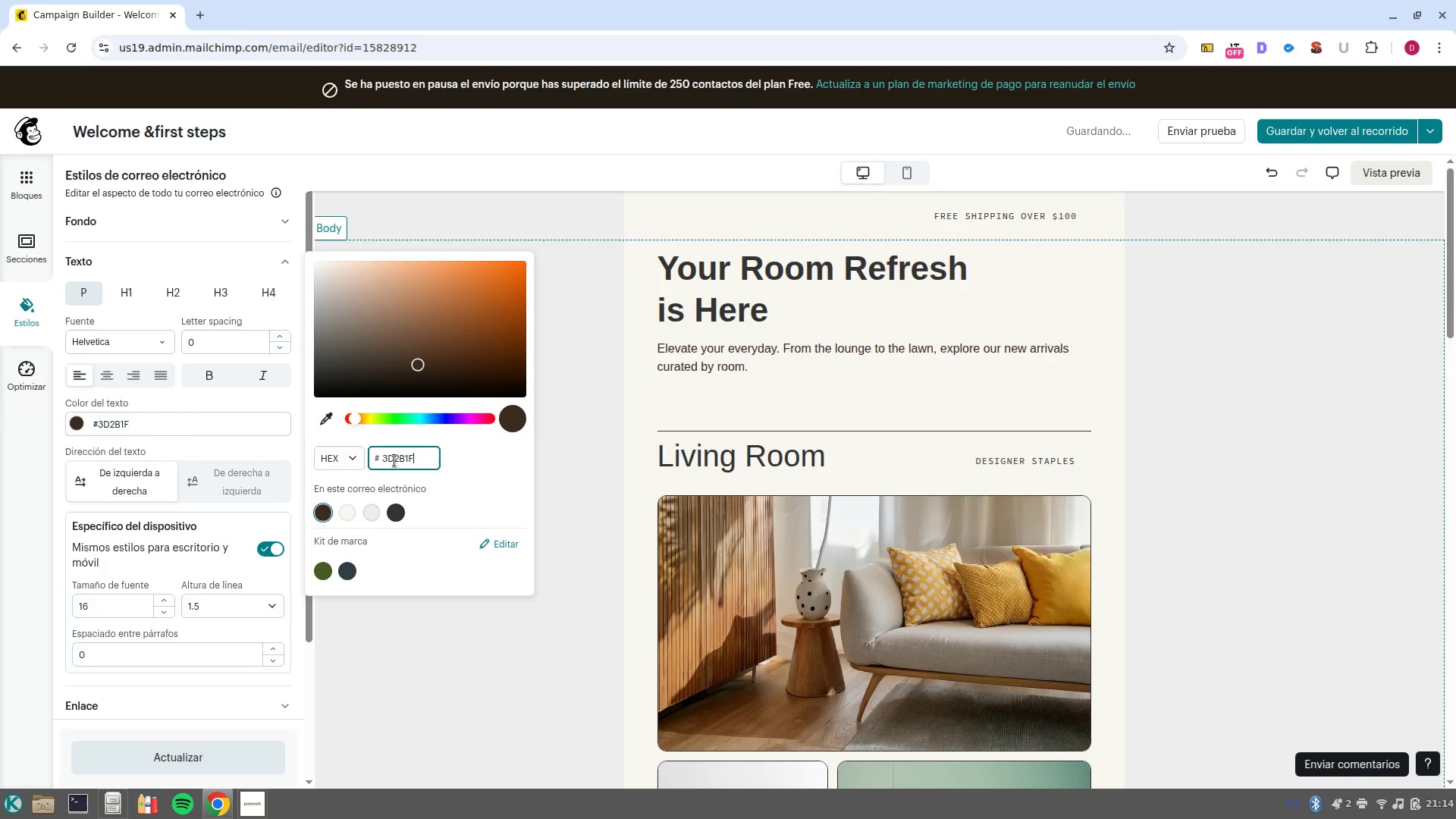 
double_click([394, 460])
 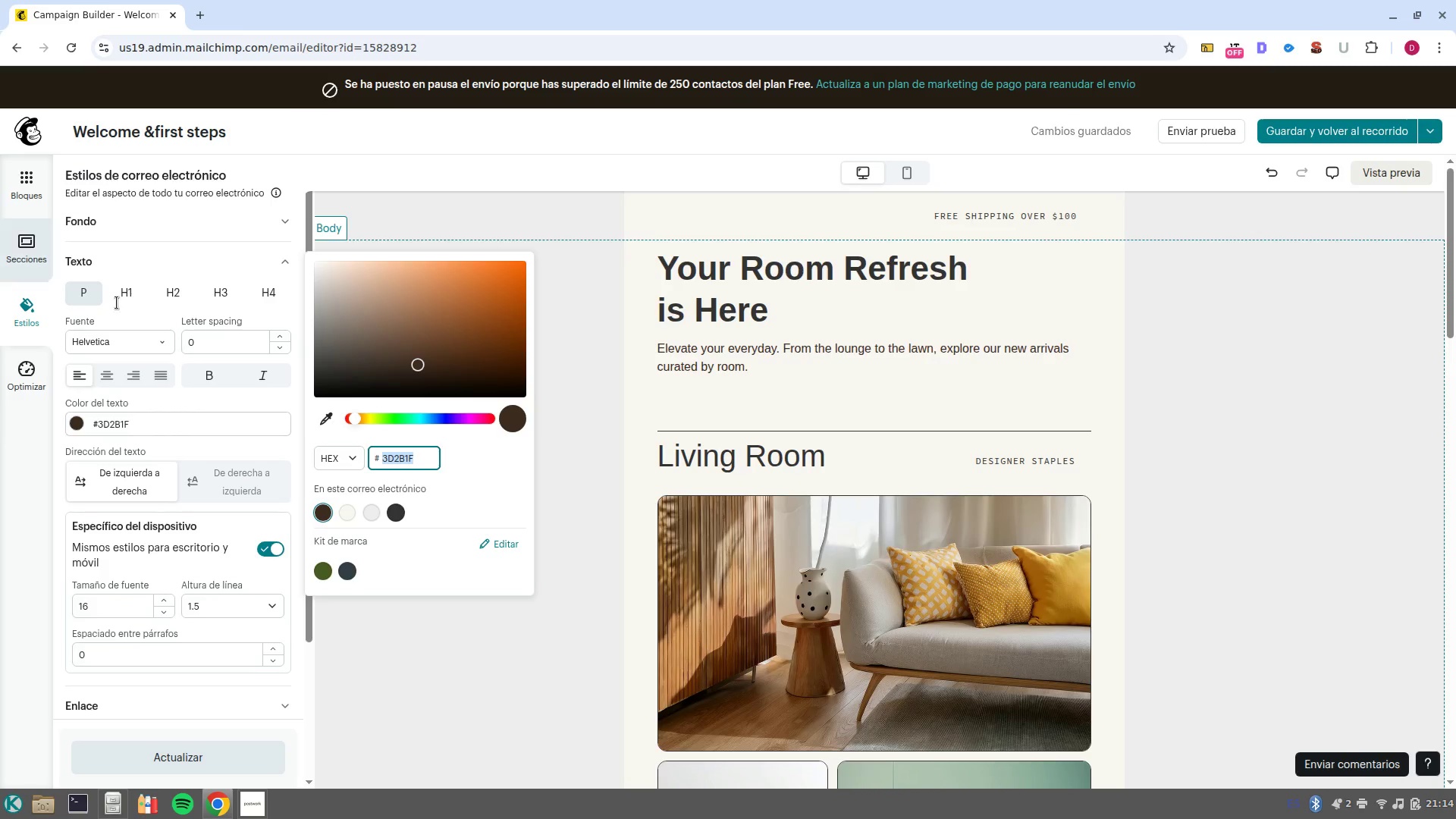 
left_click([121, 294])
 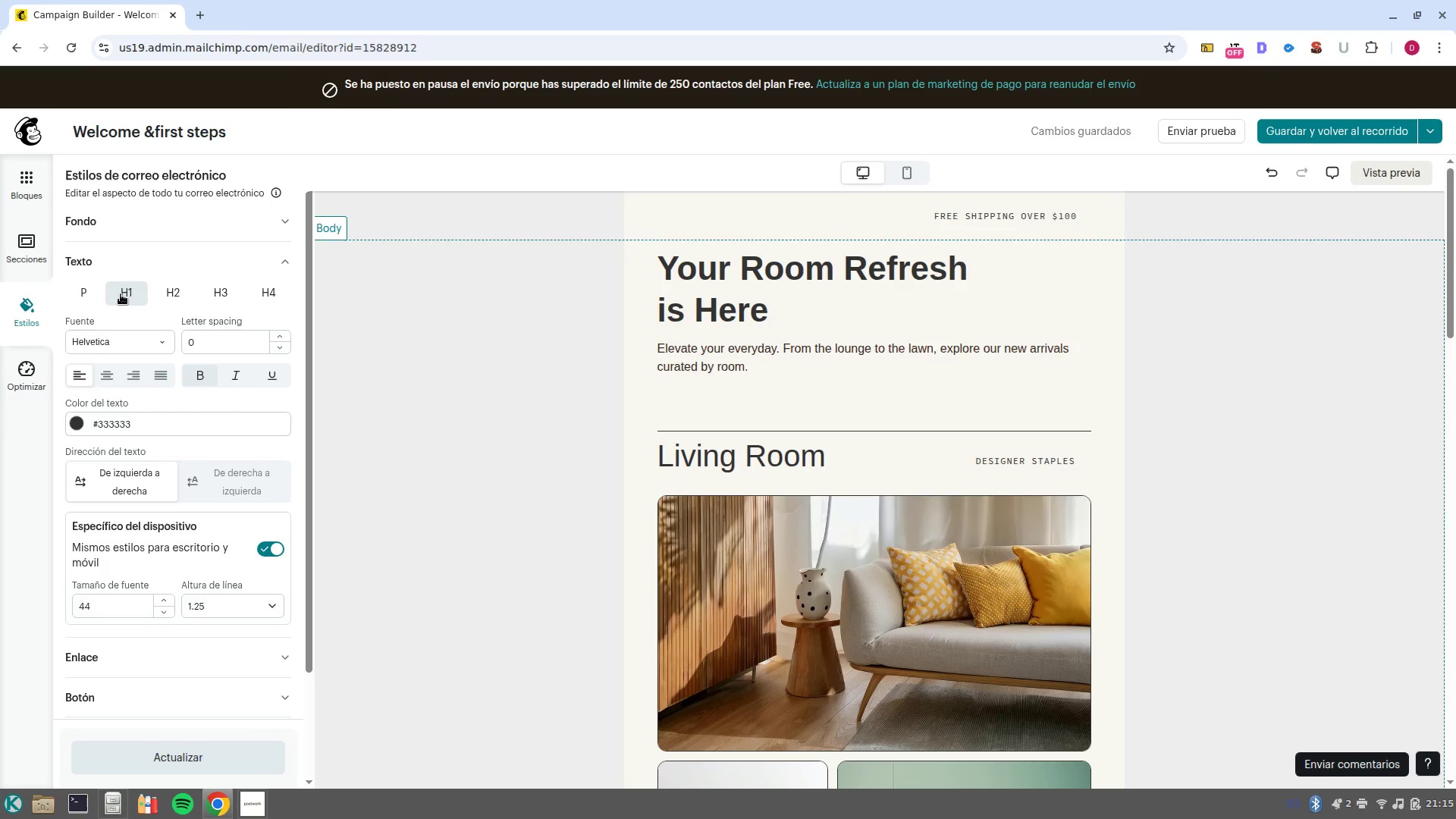 
wait(53.31)
 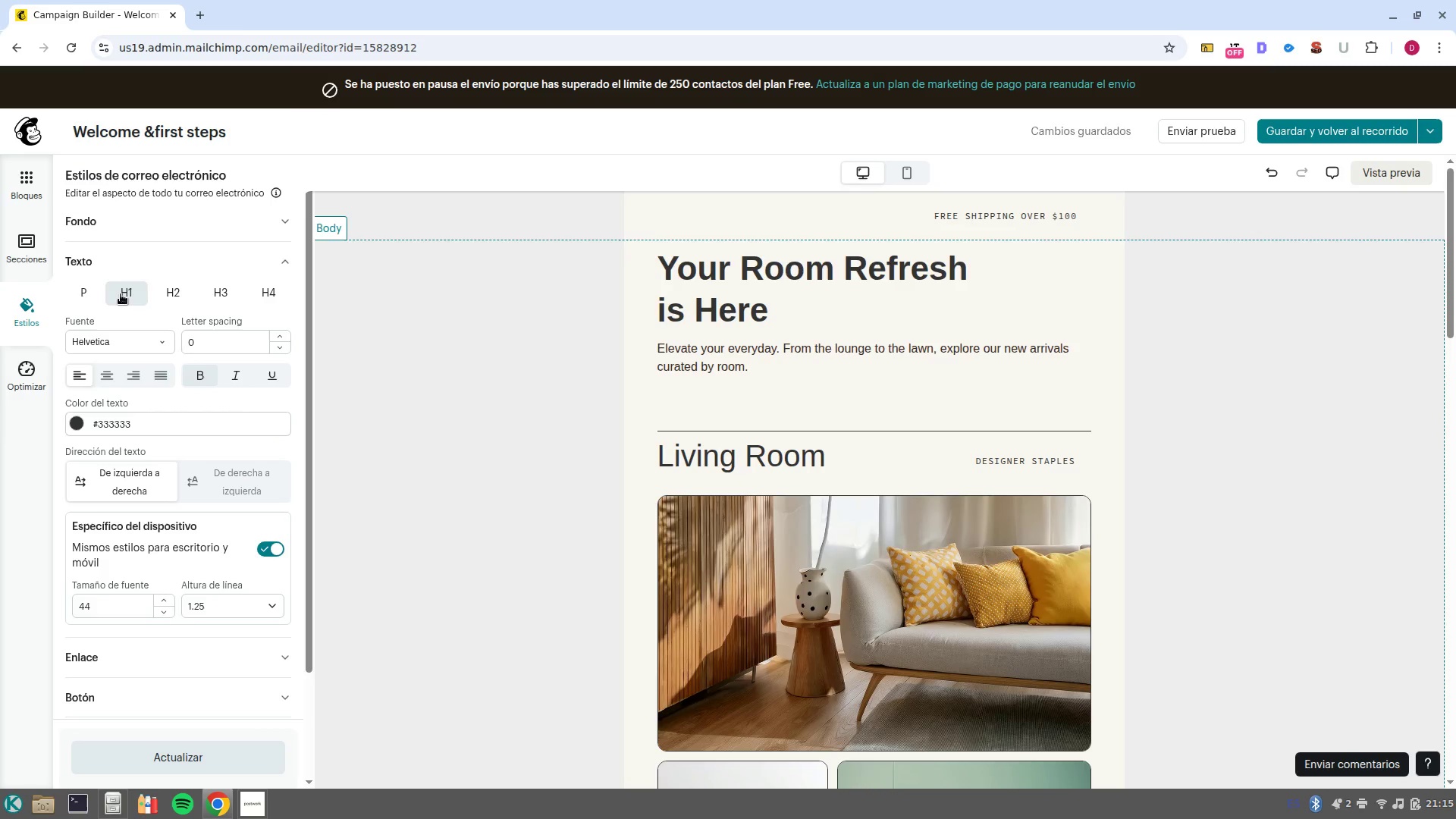 
scroll: coordinate [849, 297], scroll_direction: up, amount: 3.0
 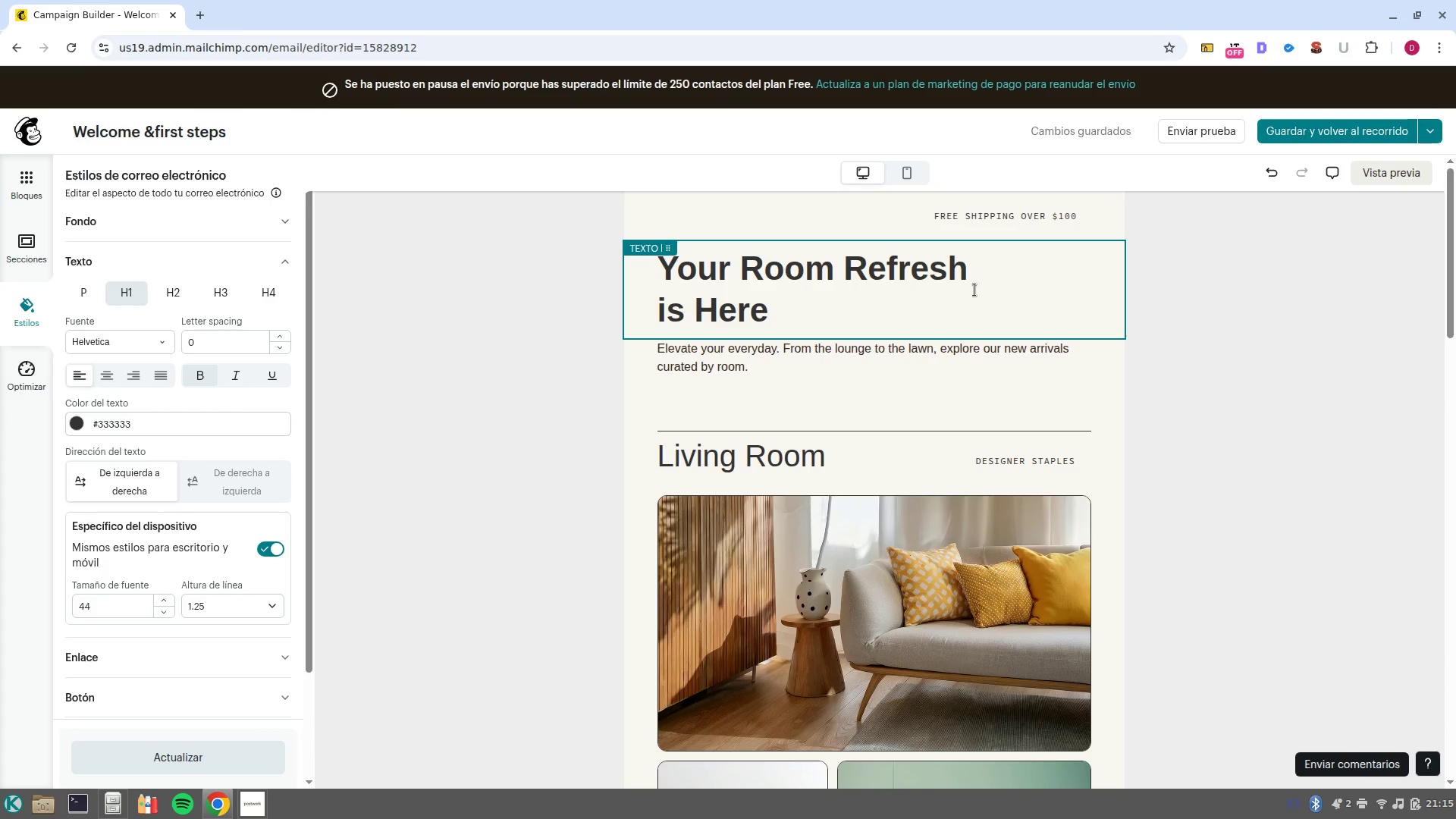 
left_click([979, 292])
 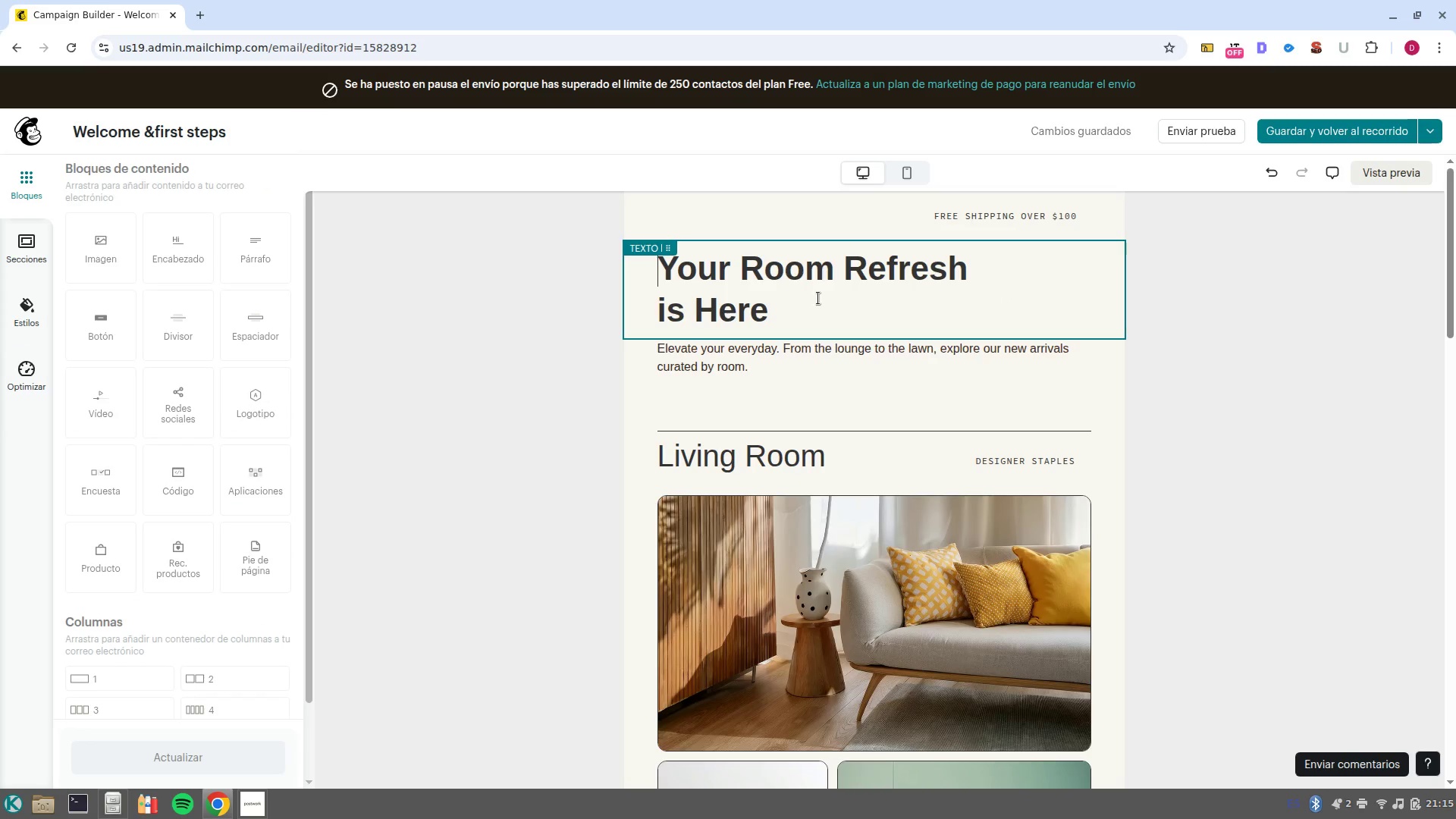 
left_click_drag(start_coordinate=[813, 315], to_coordinate=[632, 262])
 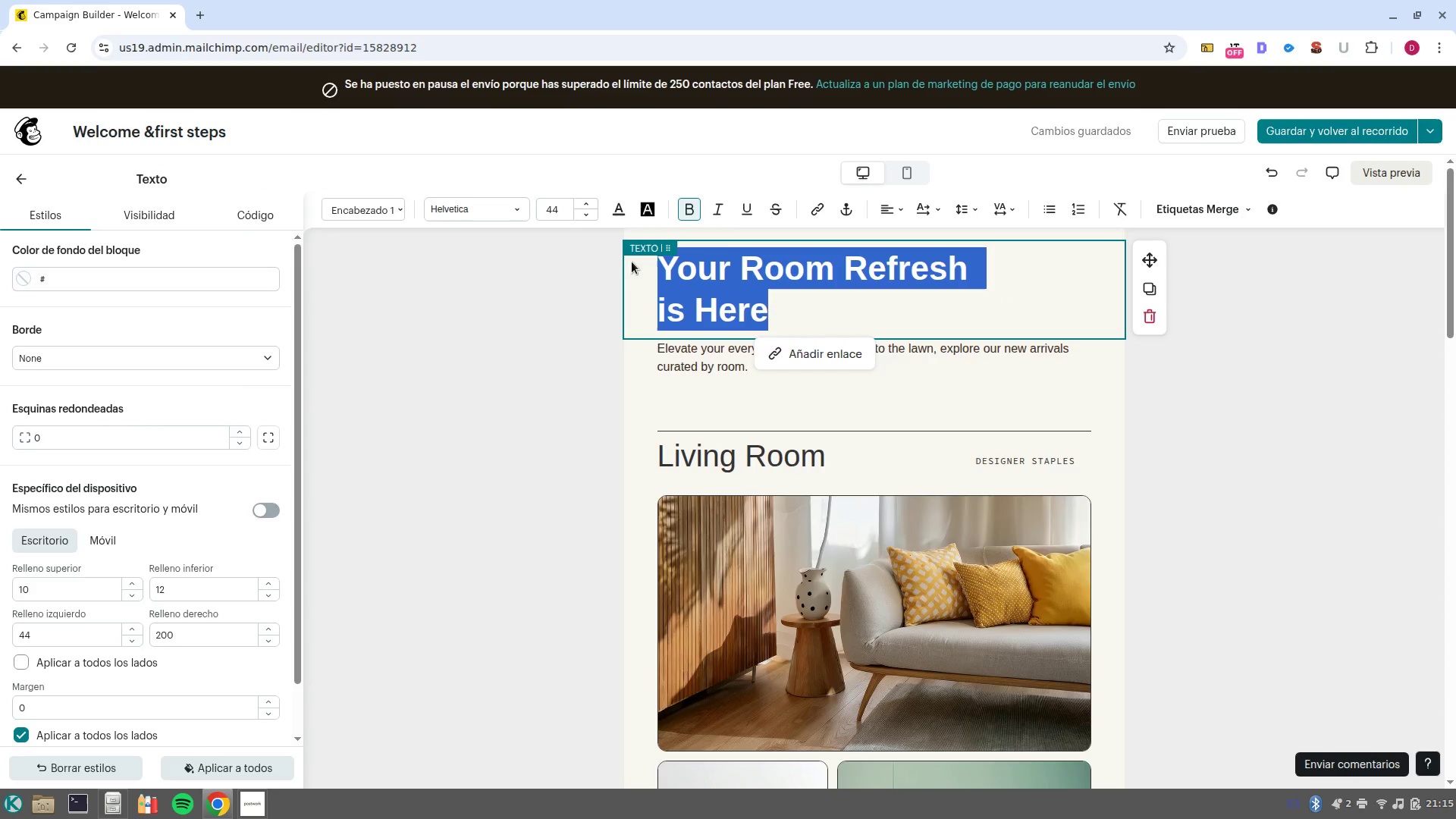 
type(solstice hearth)
 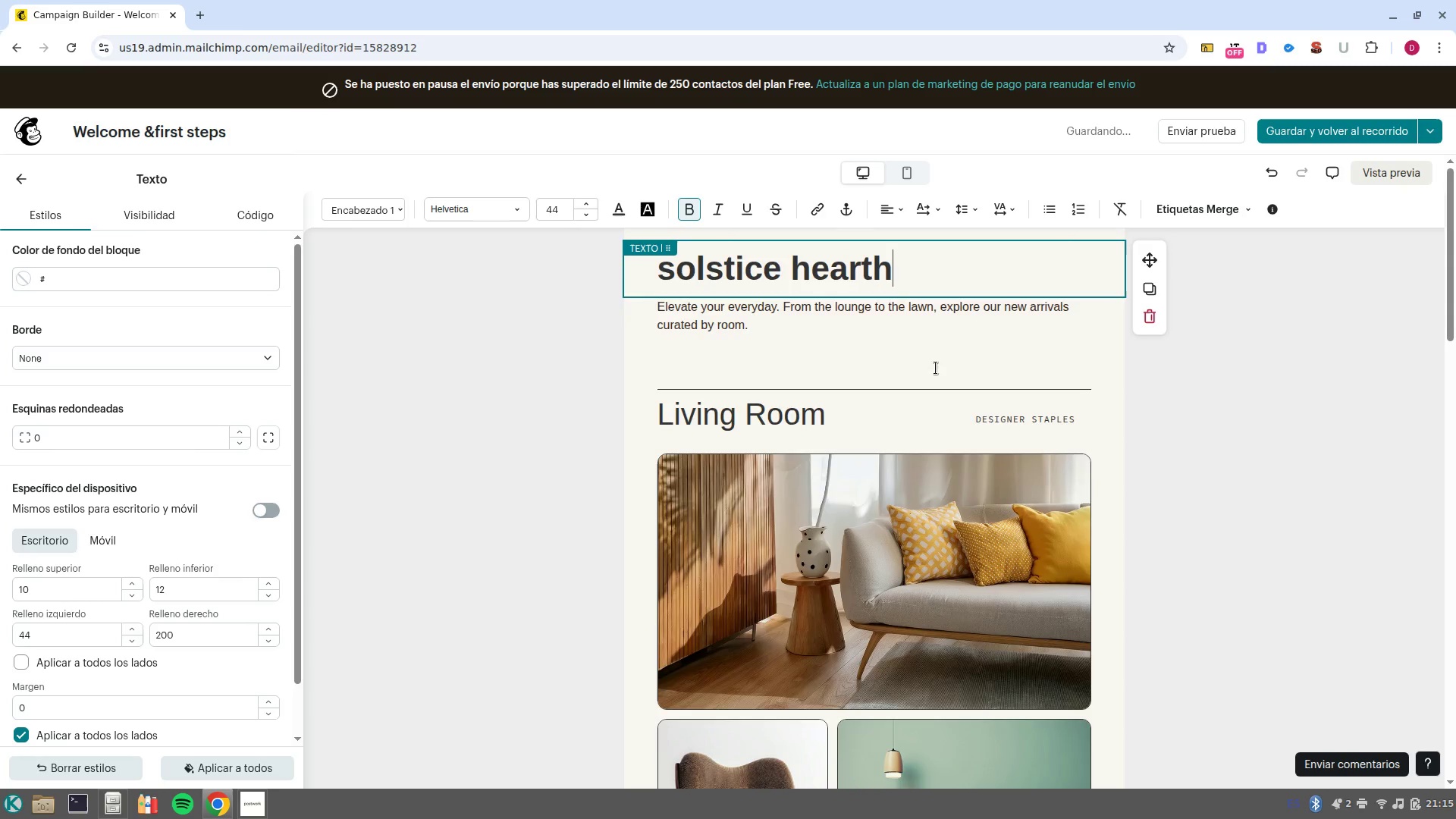 
left_click([1221, 405])
 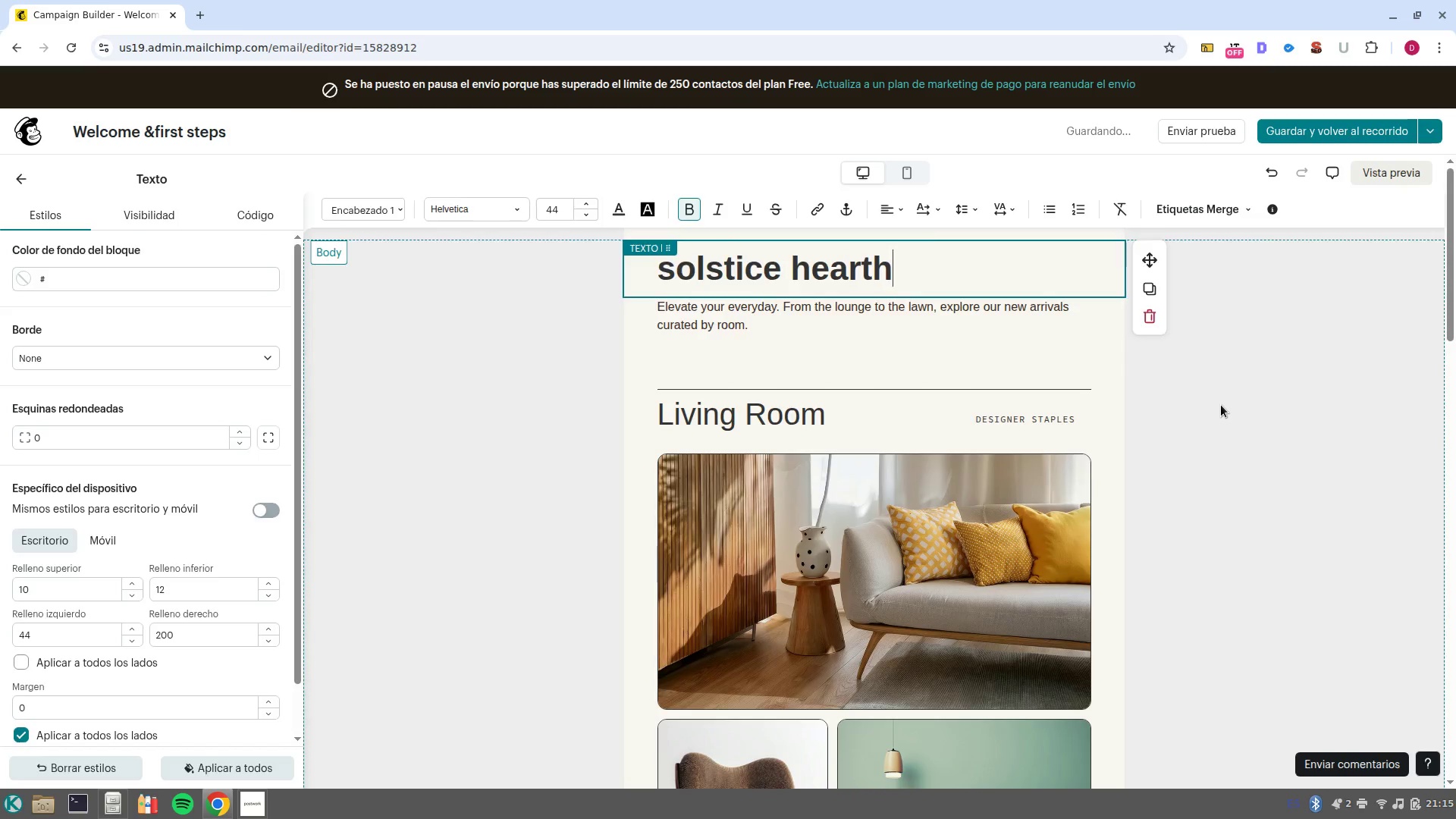 
scroll: coordinate [1221, 405], scroll_direction: up, amount: 8.0
 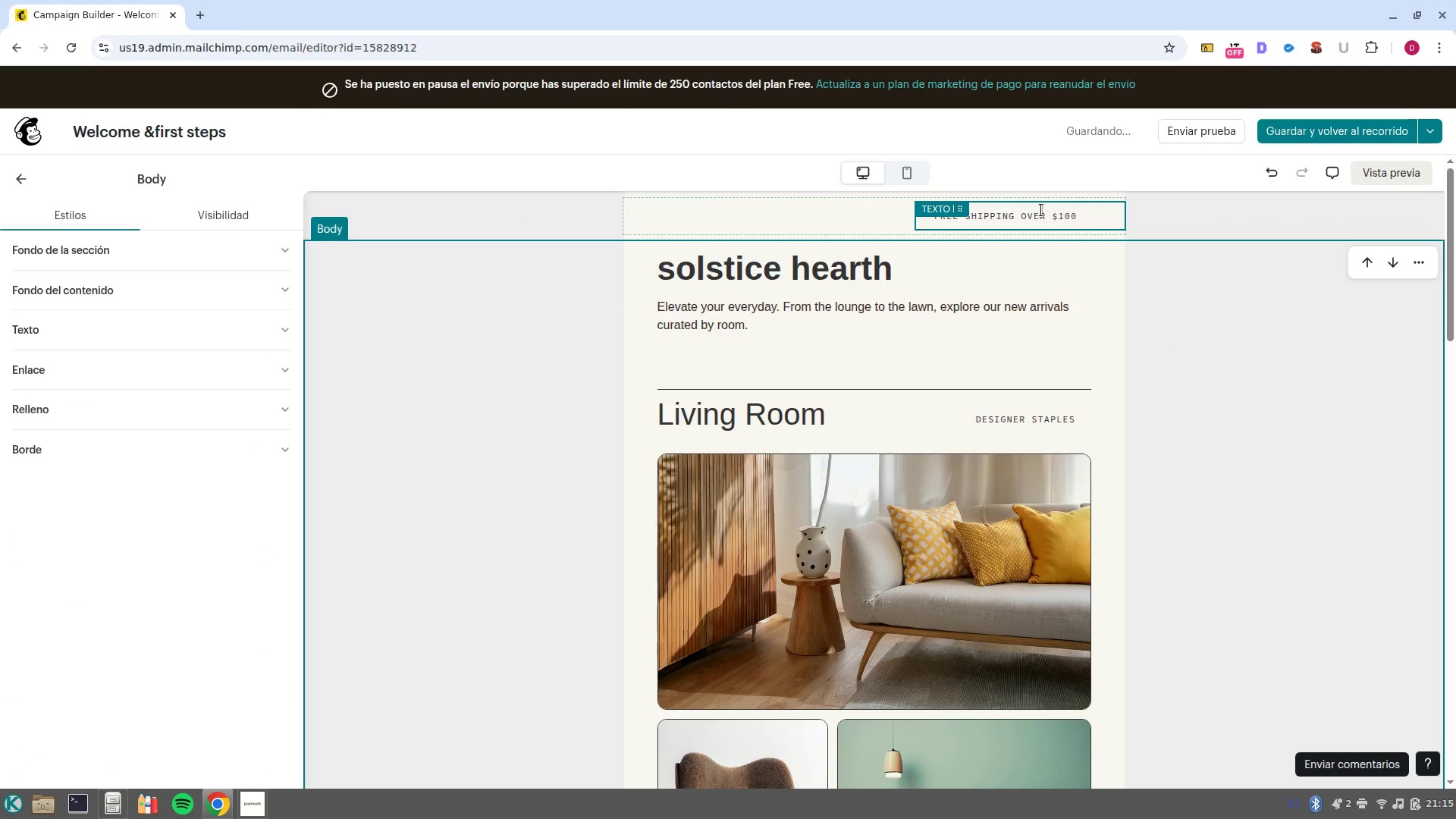 
left_click([1040, 215])
 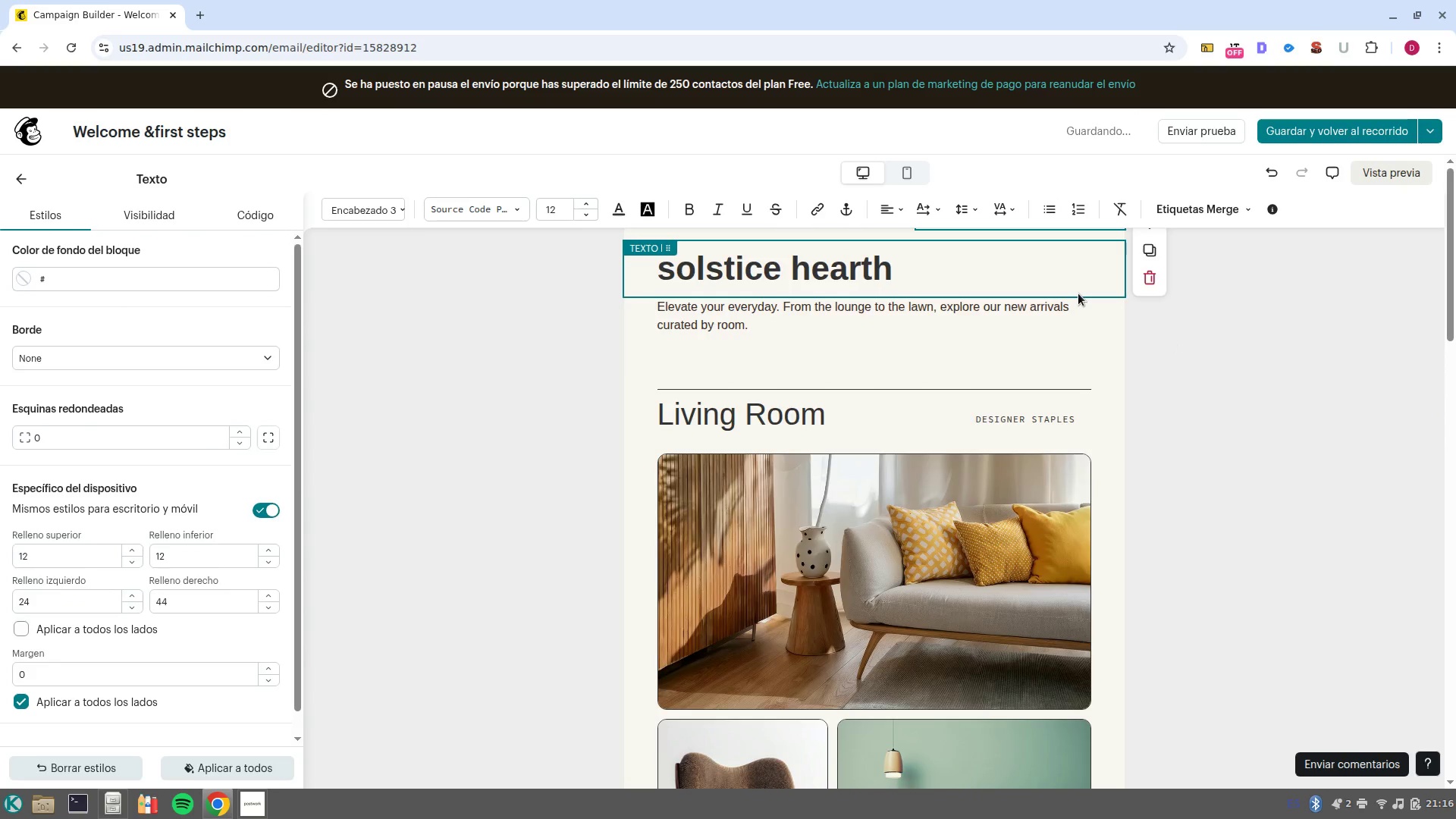 
wait(5.08)
 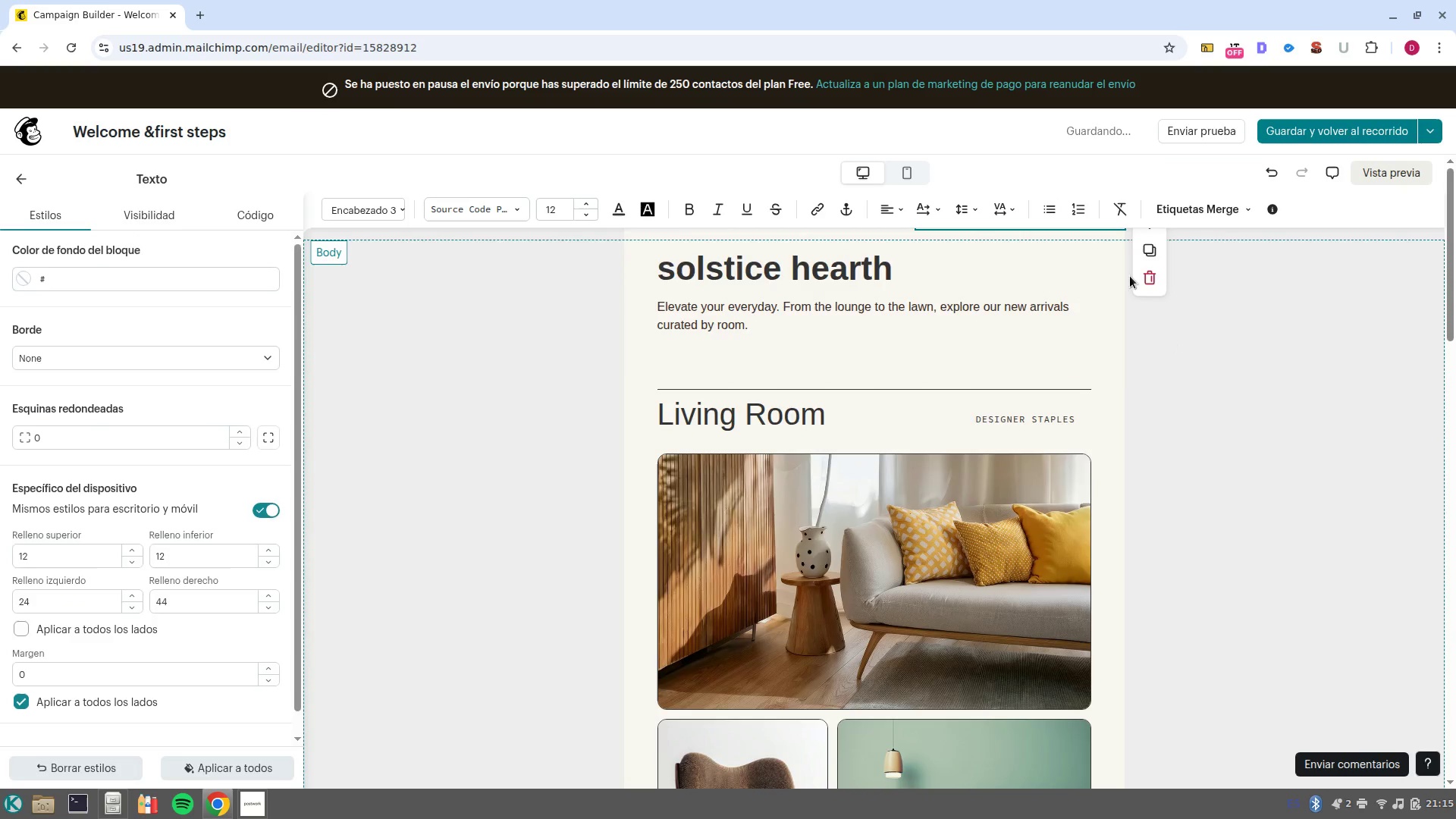 
scroll: coordinate [879, 278], scroll_direction: up, amount: 3.0
 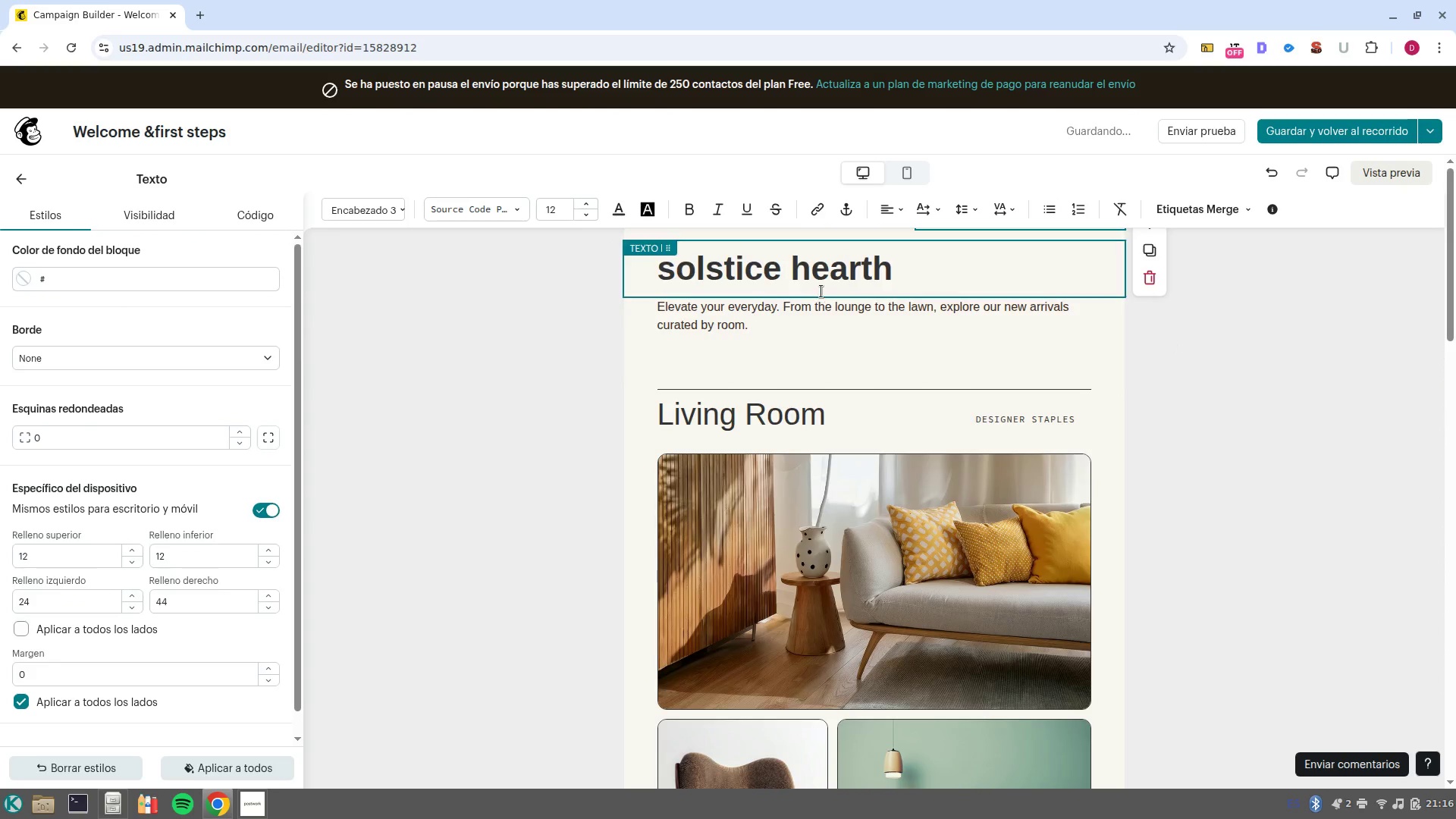 
left_click([821, 291])
 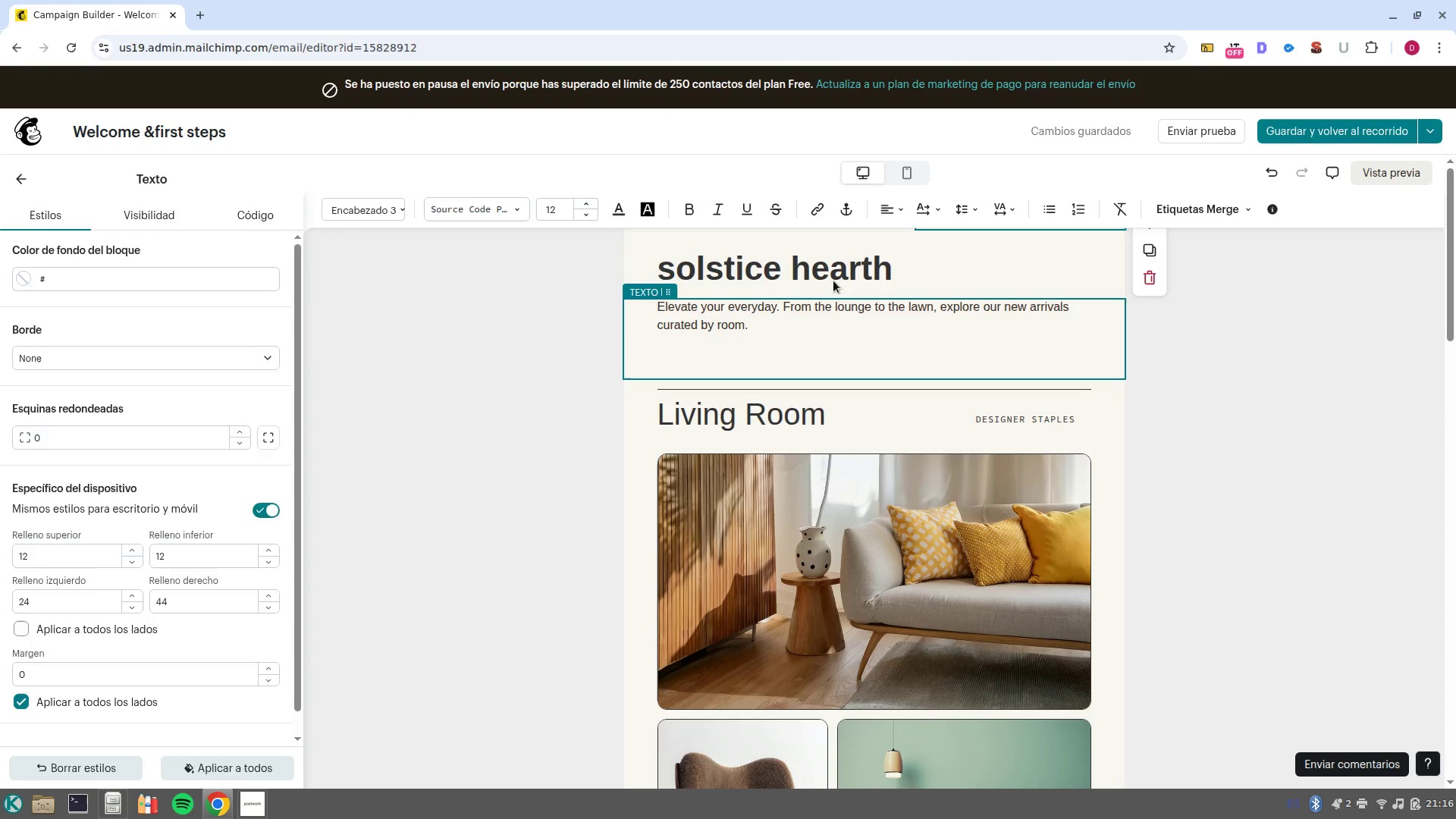 
left_click([834, 279])
 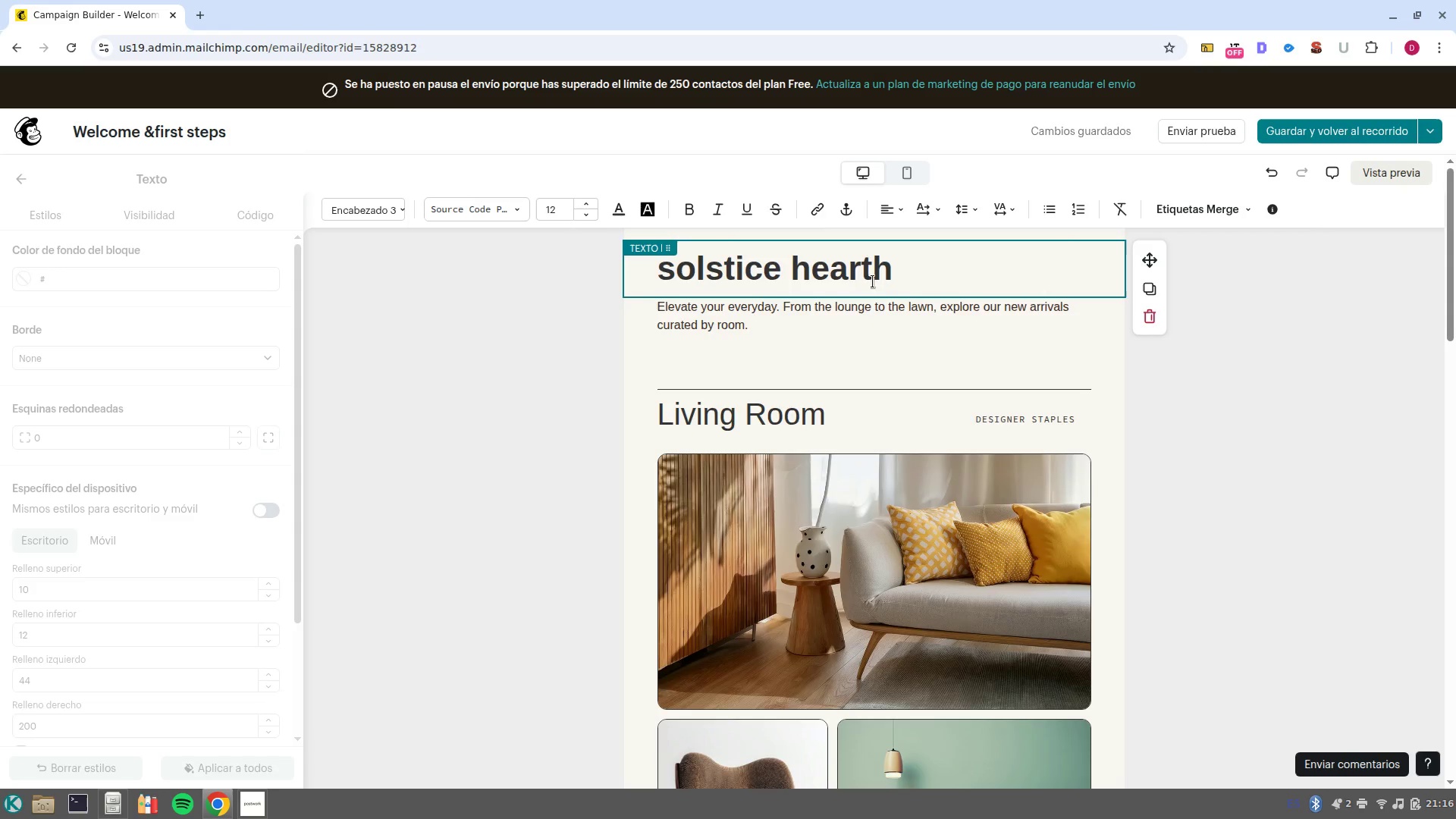 
scroll: coordinate [1037, 340], scroll_direction: up, amount: 2.0
 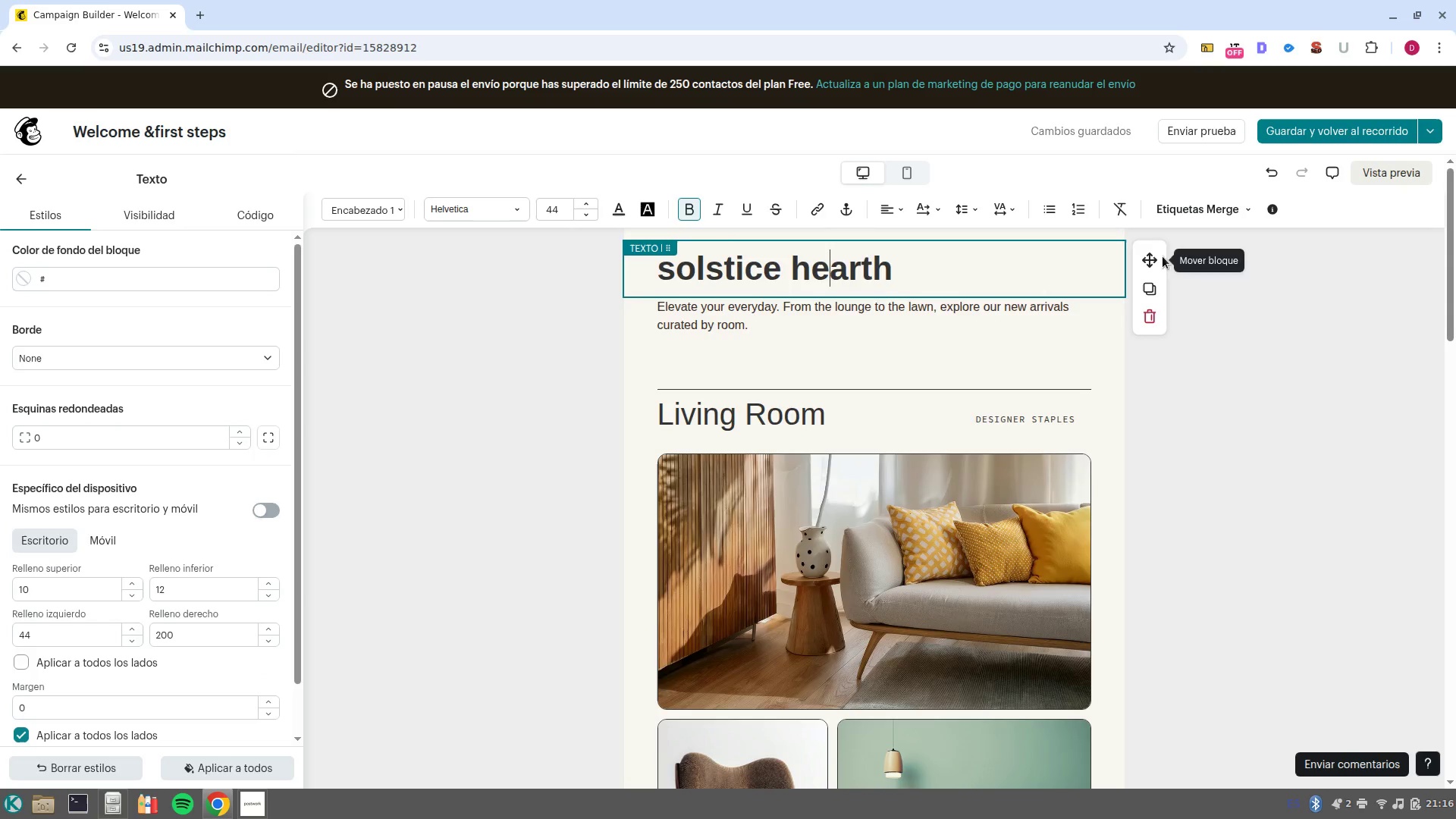 
left_click_drag(start_coordinate=[1153, 259], to_coordinate=[786, 225])
 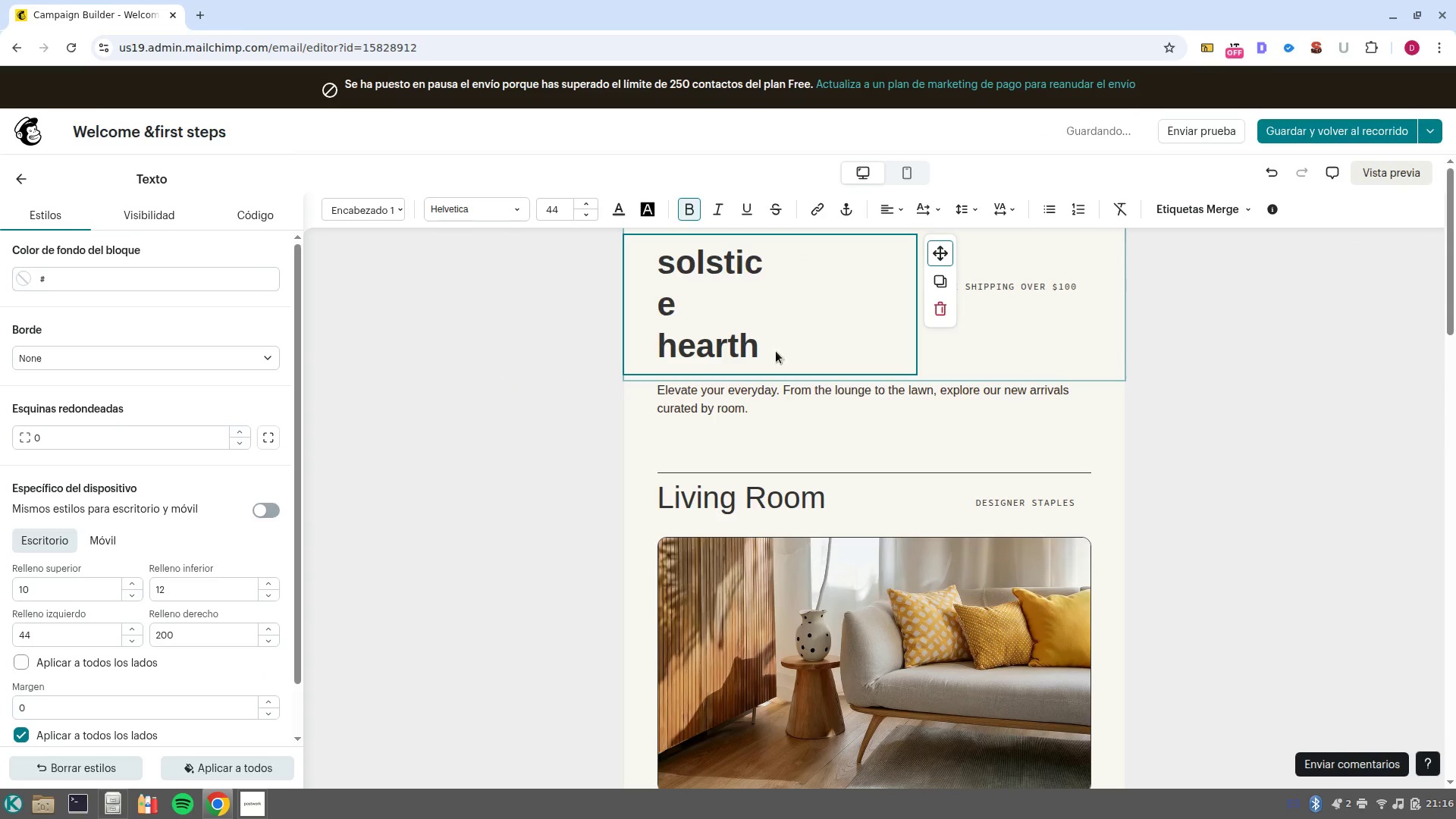 
left_click([566, 209])
 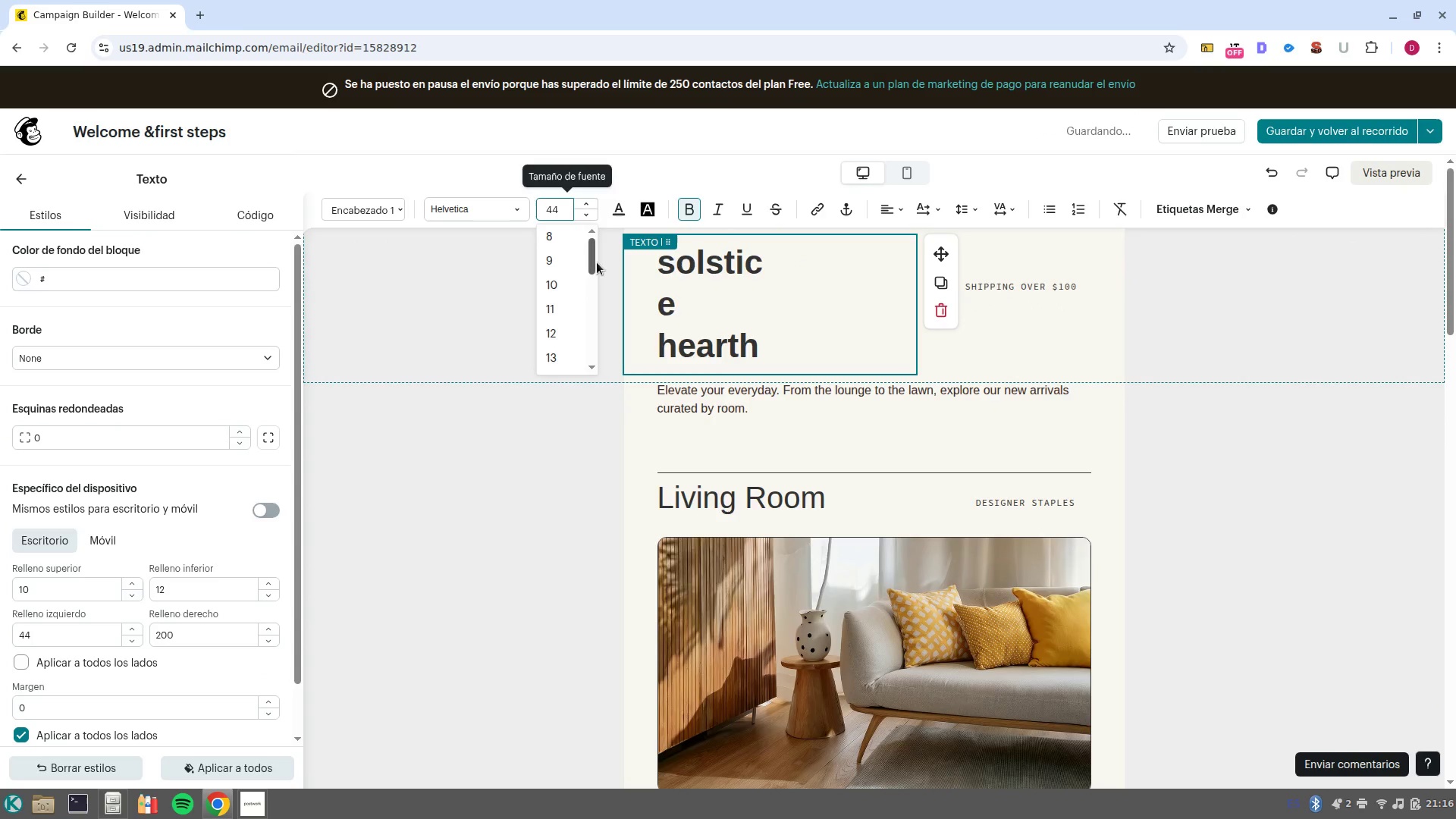 
left_click_drag(start_coordinate=[593, 262], to_coordinate=[590, 337])
 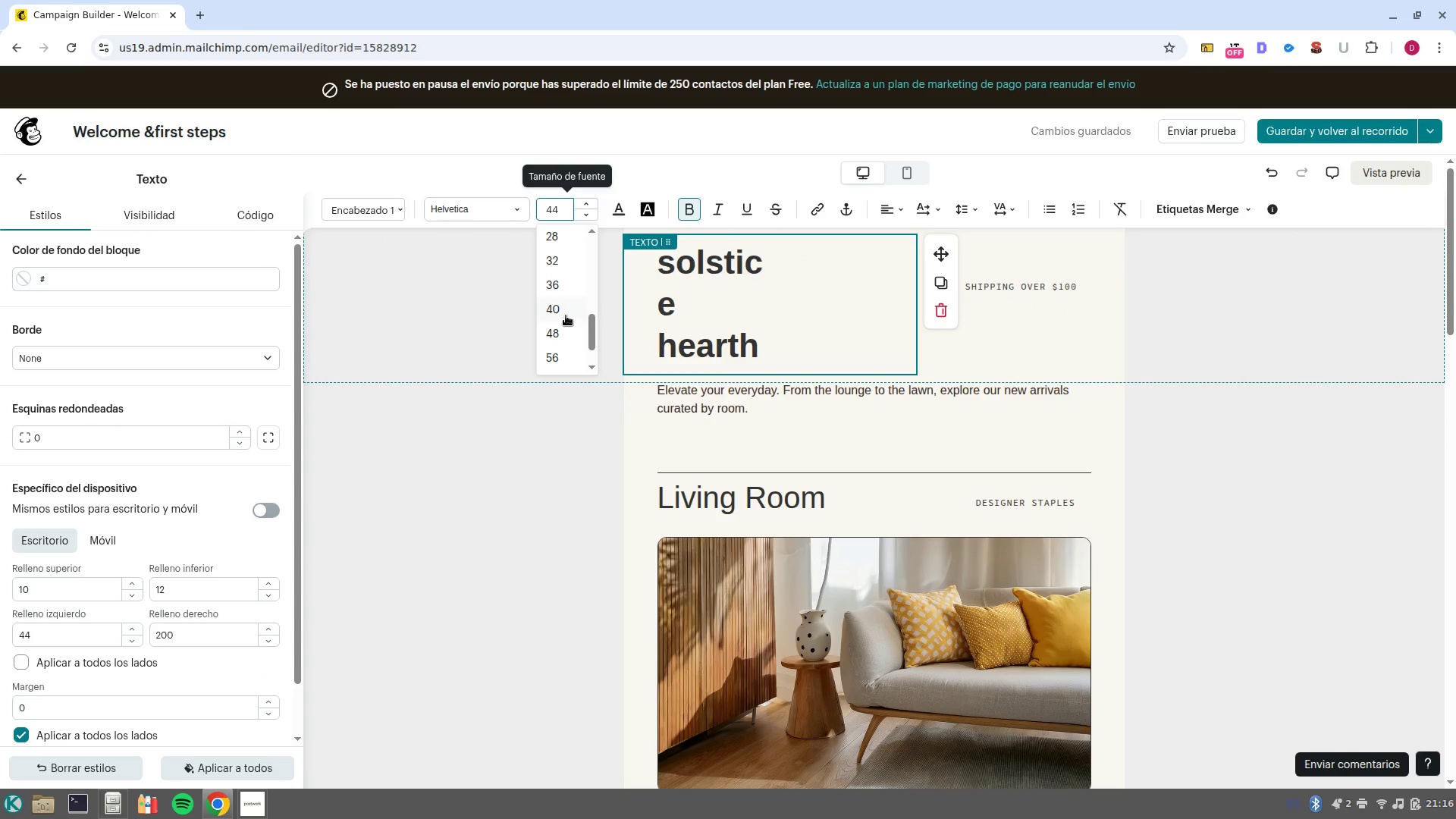 
left_click([566, 315])
 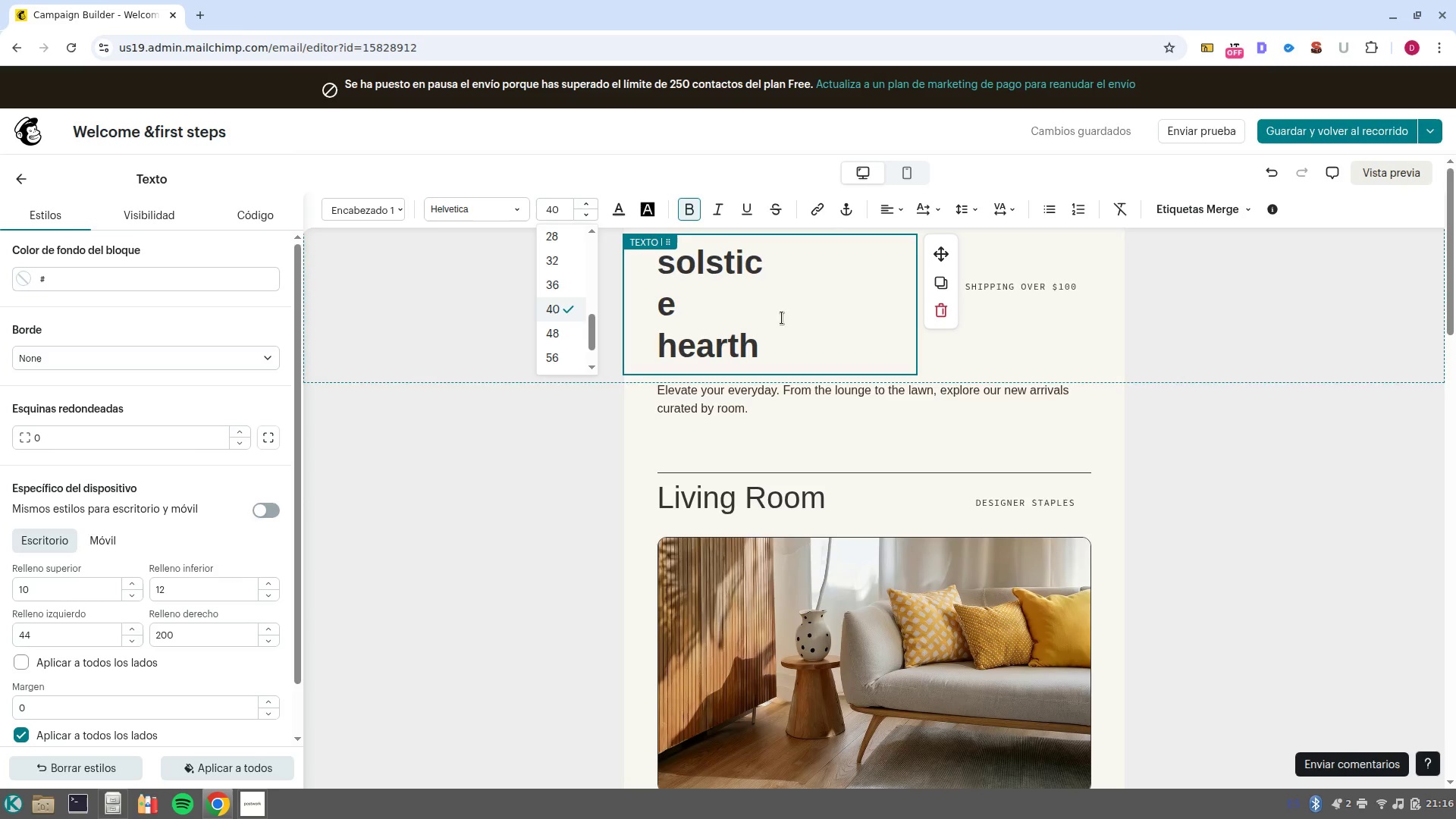 
left_click([784, 339])
 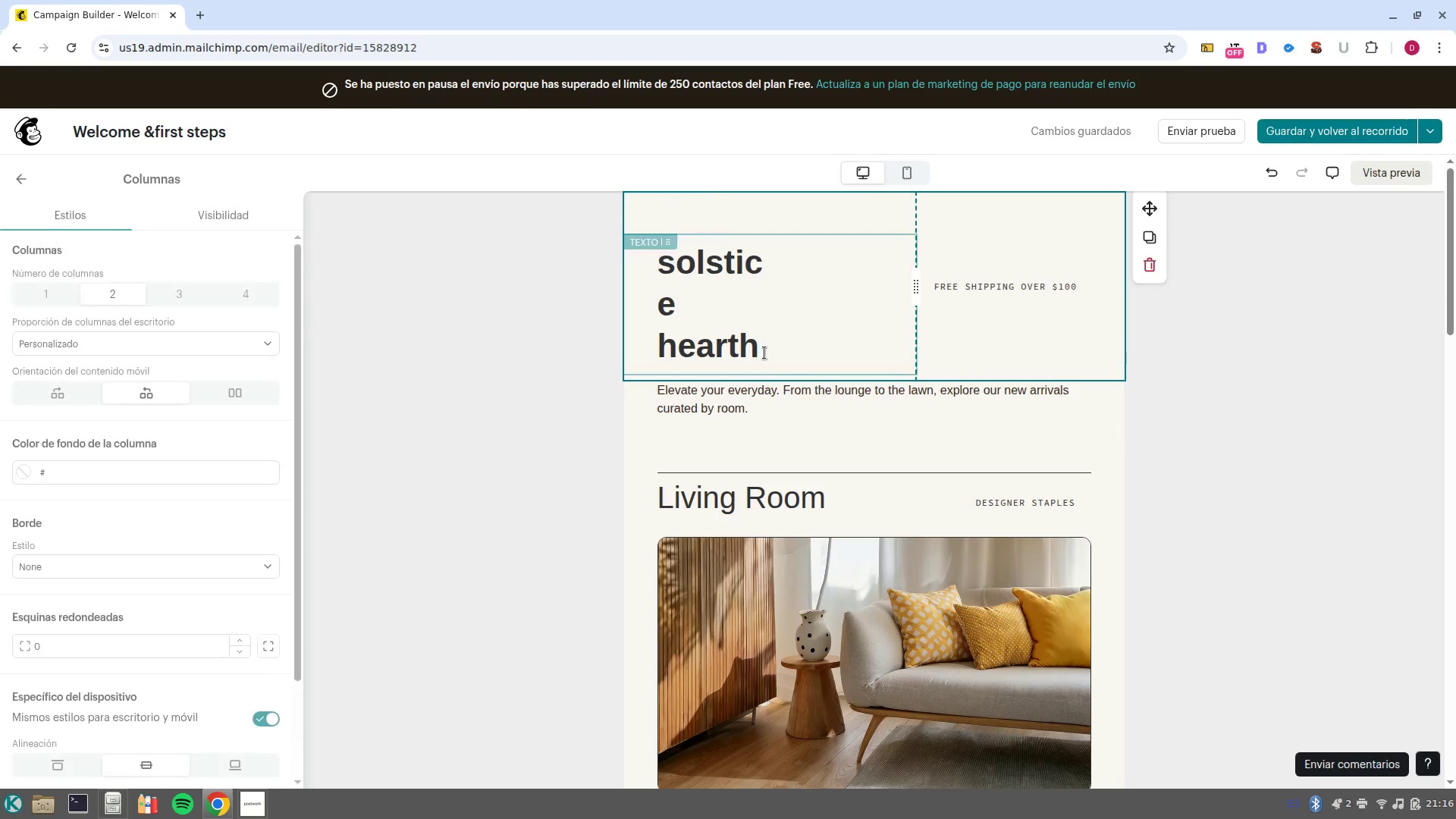 
left_click_drag(start_coordinate=[764, 353], to_coordinate=[670, 278])
 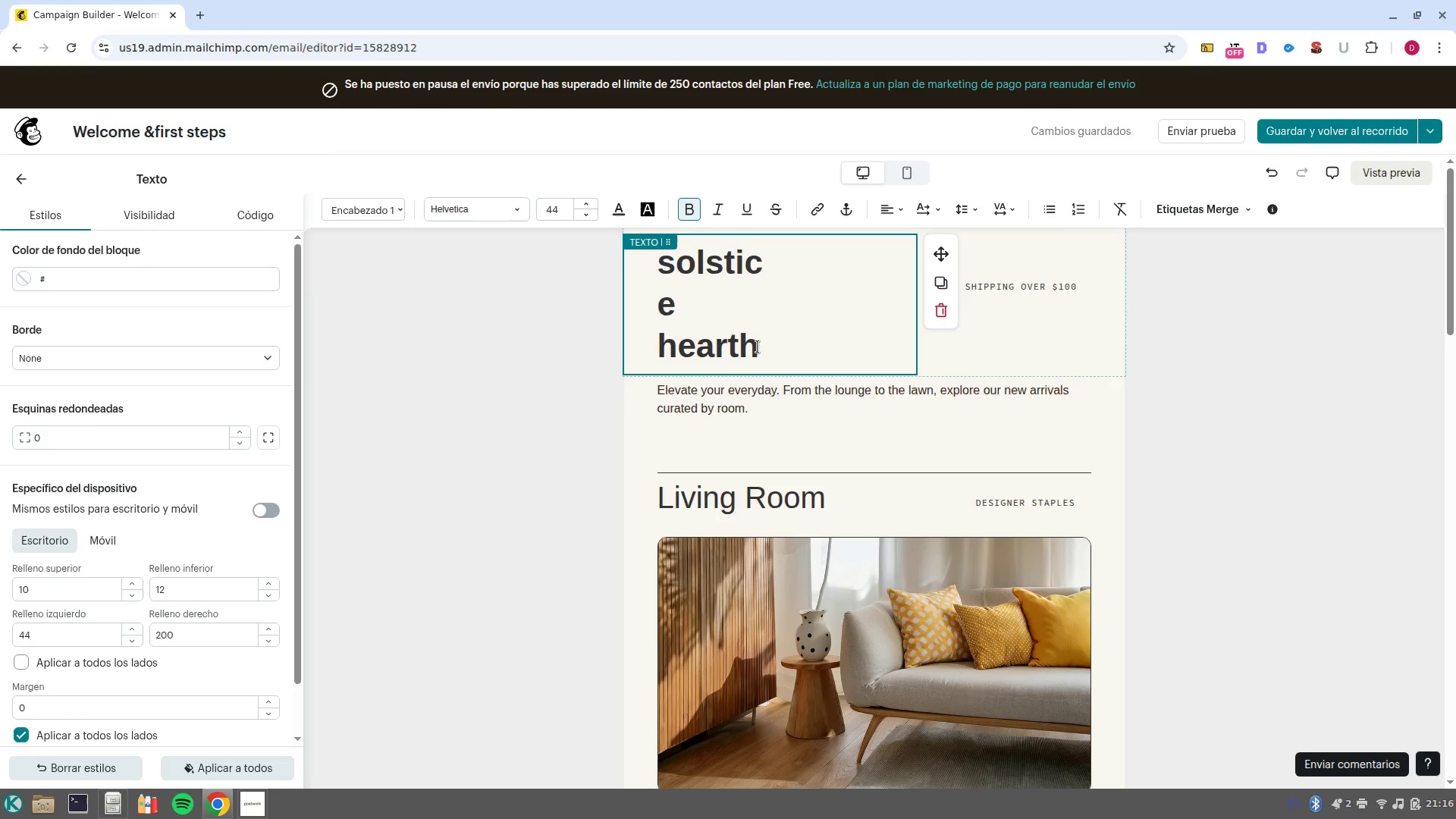 
left_click_drag(start_coordinate=[762, 347], to_coordinate=[651, 260])
 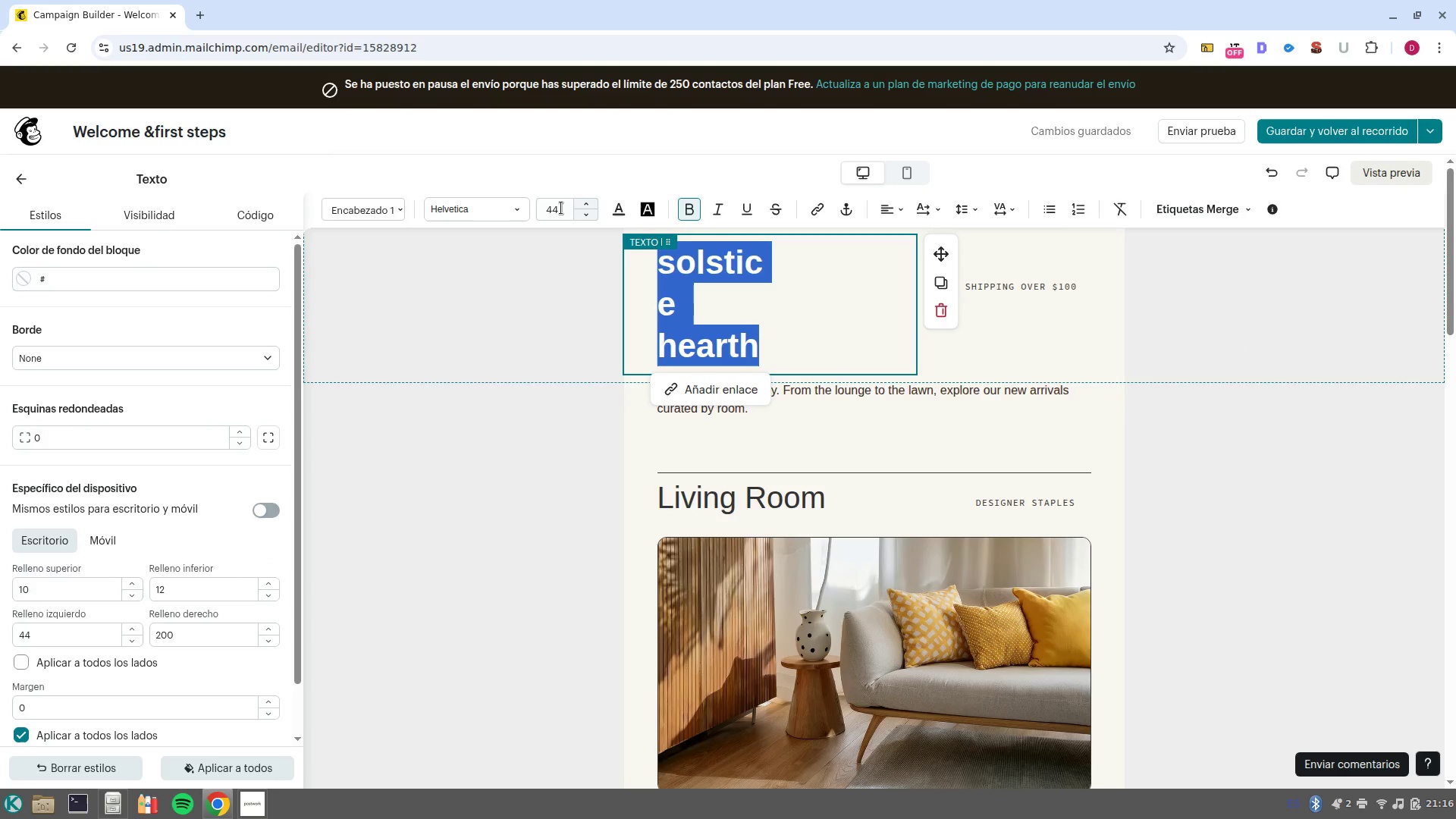 
left_click([561, 208])
 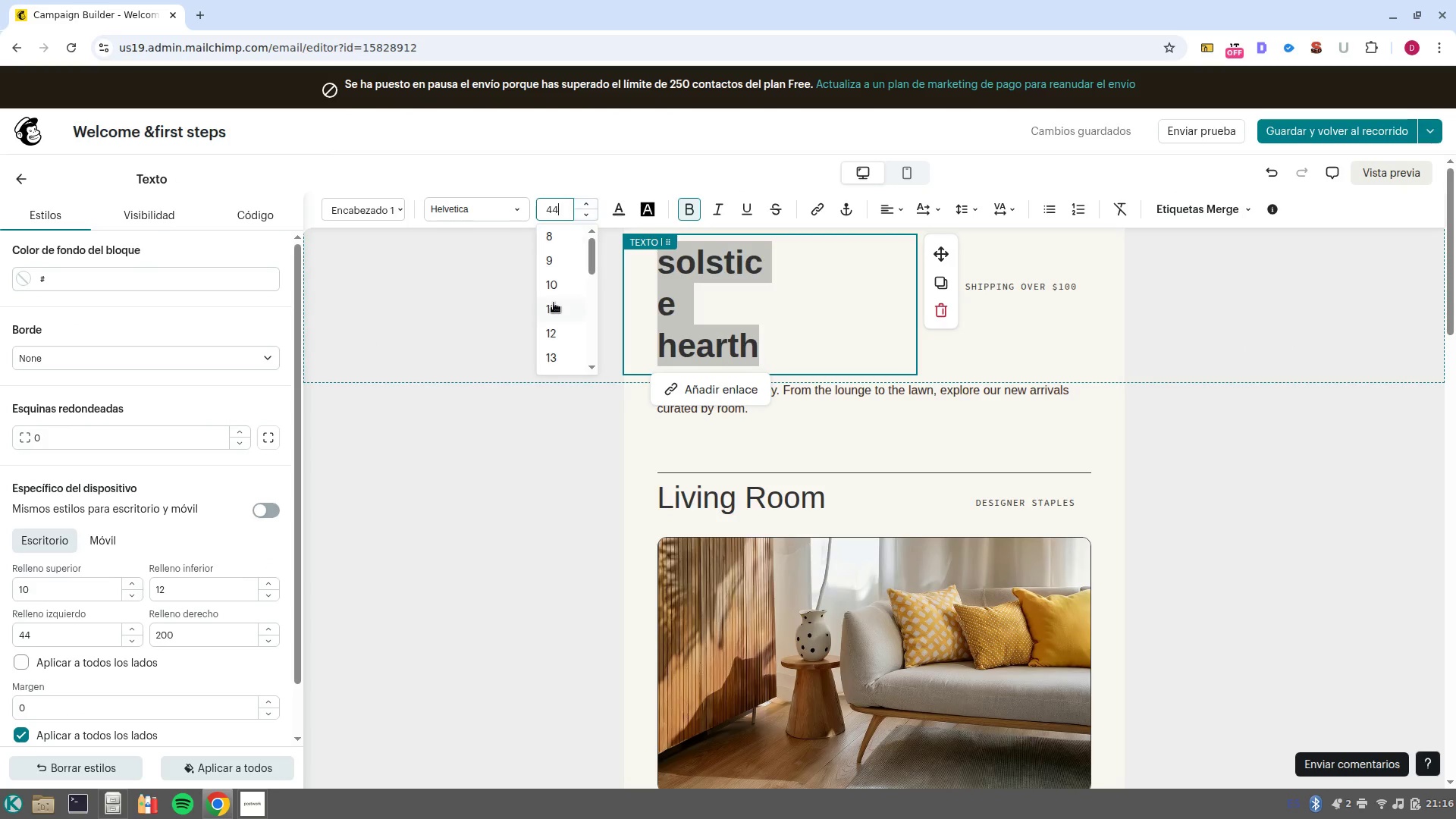 
scroll: coordinate [561, 325], scroll_direction: down, amount: 4.0
 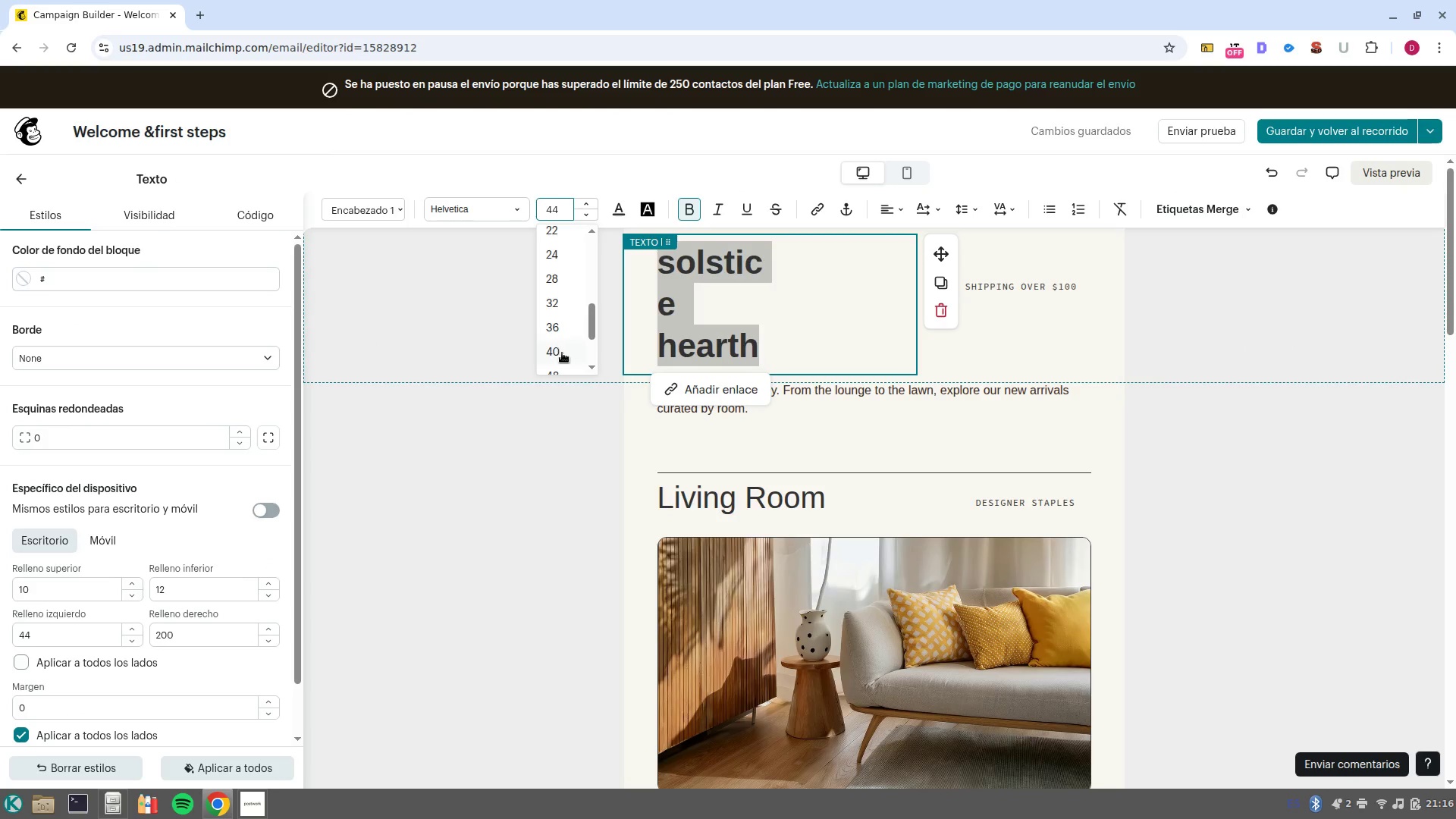 
left_click([563, 353])
 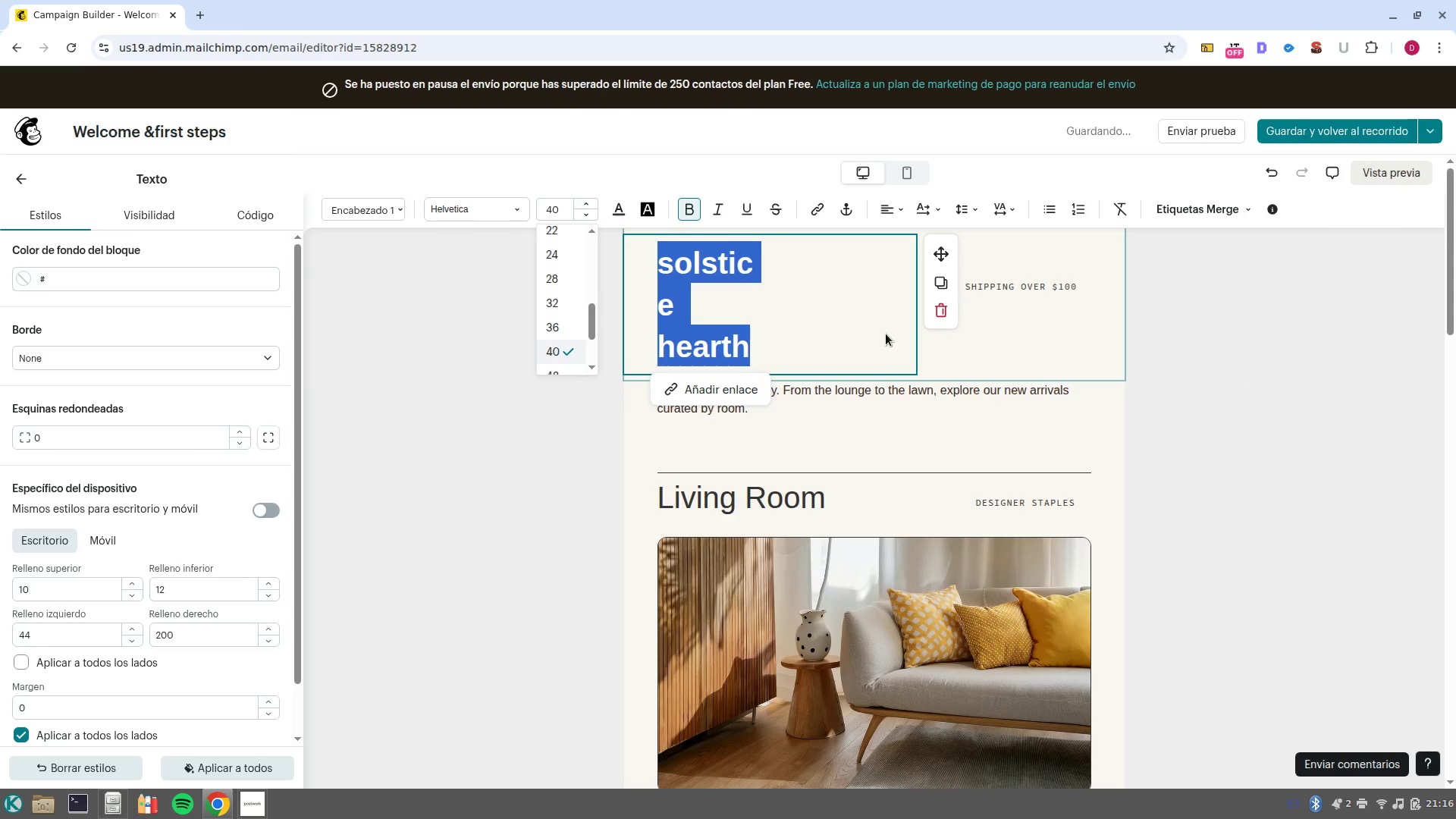 
left_click([873, 329])
 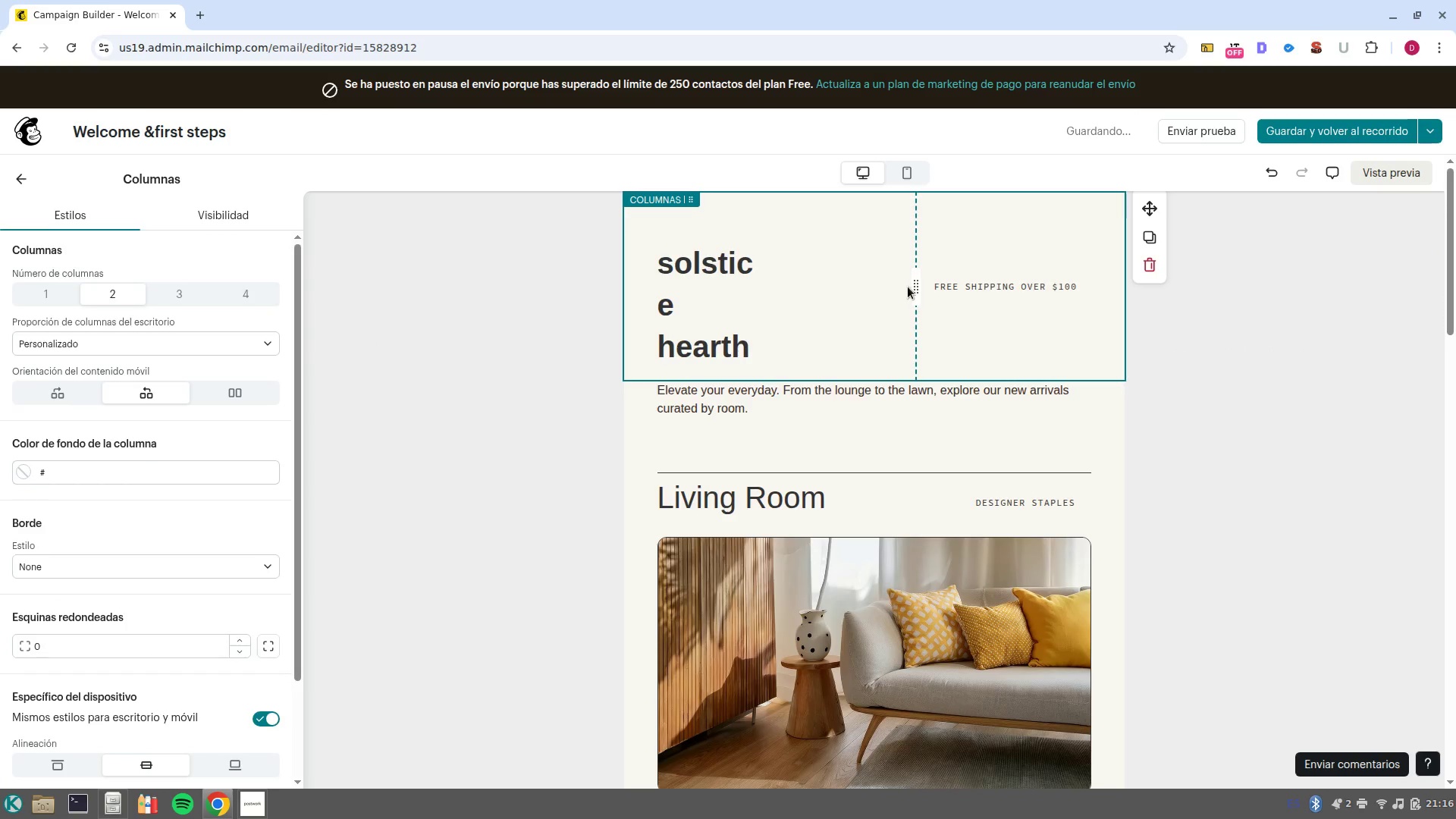 
left_click_drag(start_coordinate=[912, 290], to_coordinate=[984, 288])
 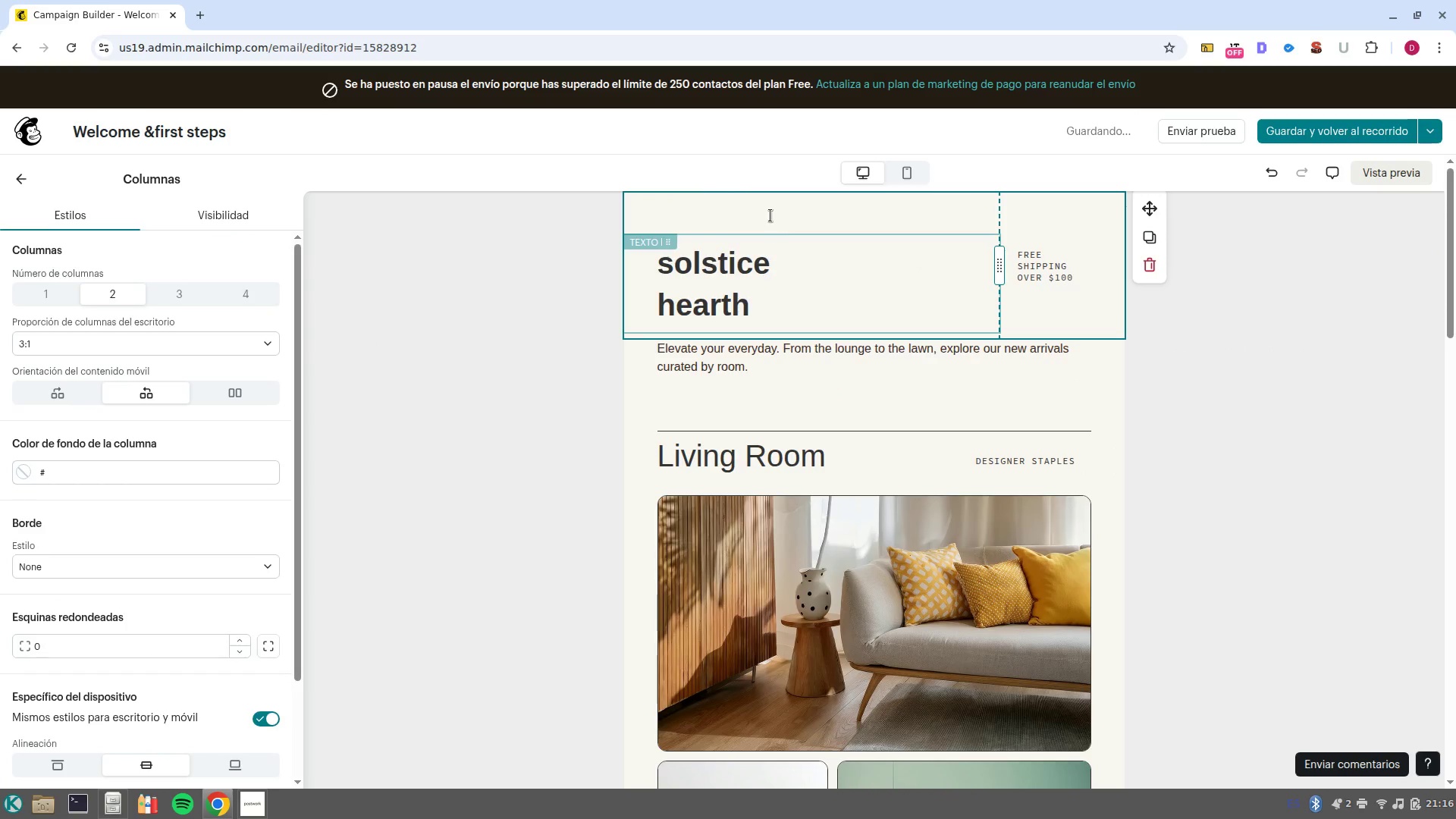 
left_click([770, 215])
 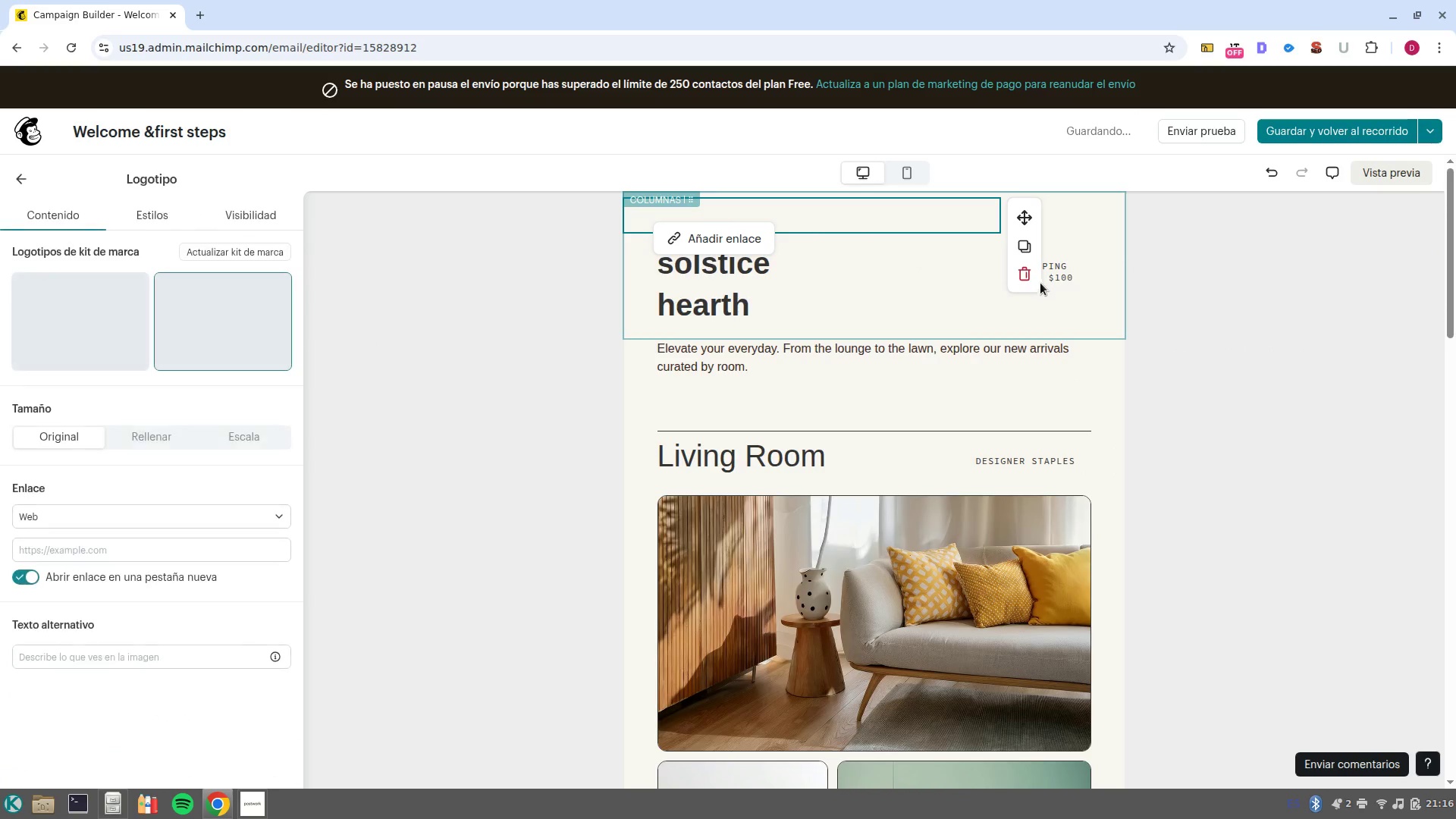 
left_click([1029, 278])
 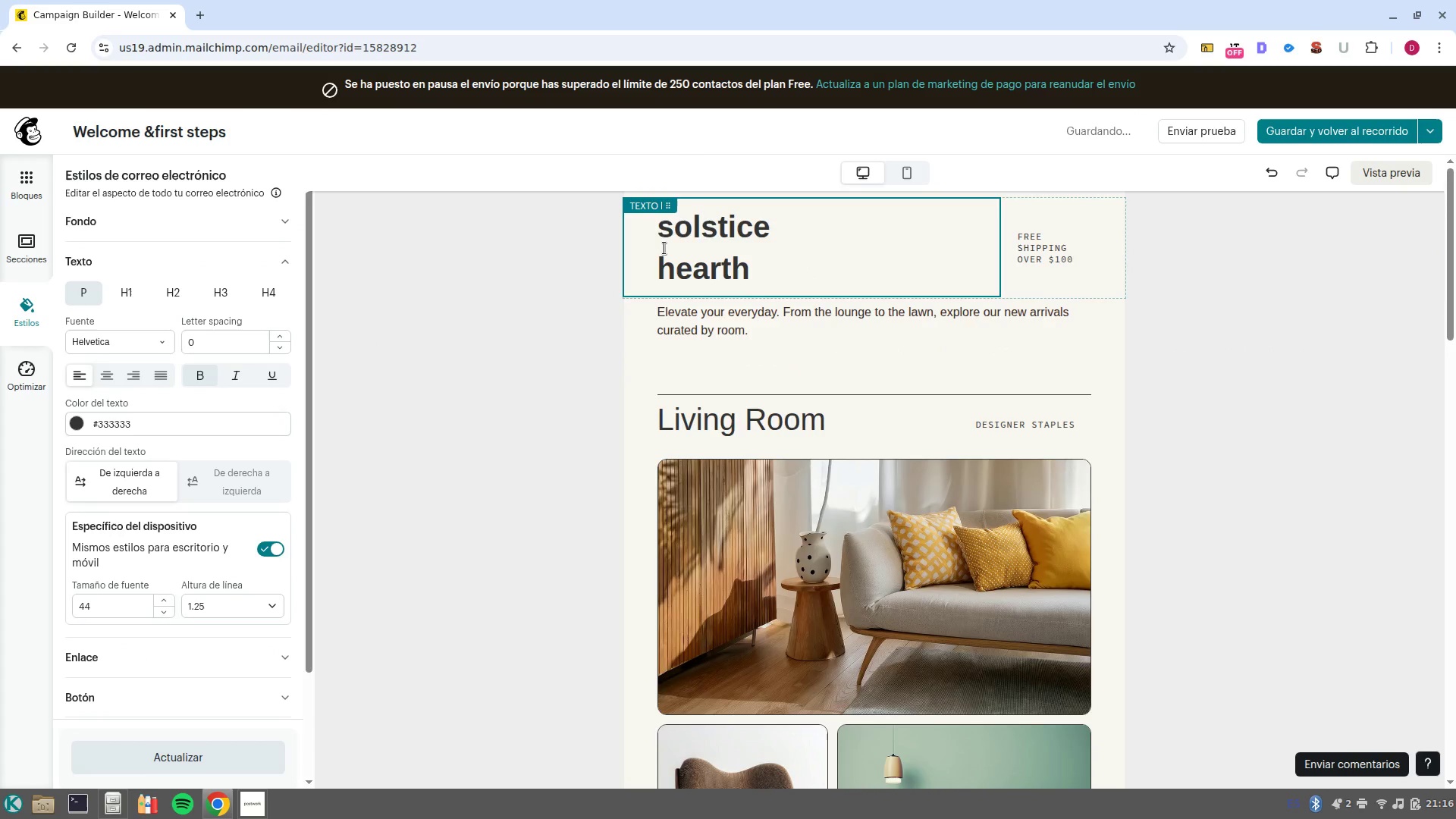 
left_click_drag(start_coordinate=[764, 268], to_coordinate=[651, 234])
 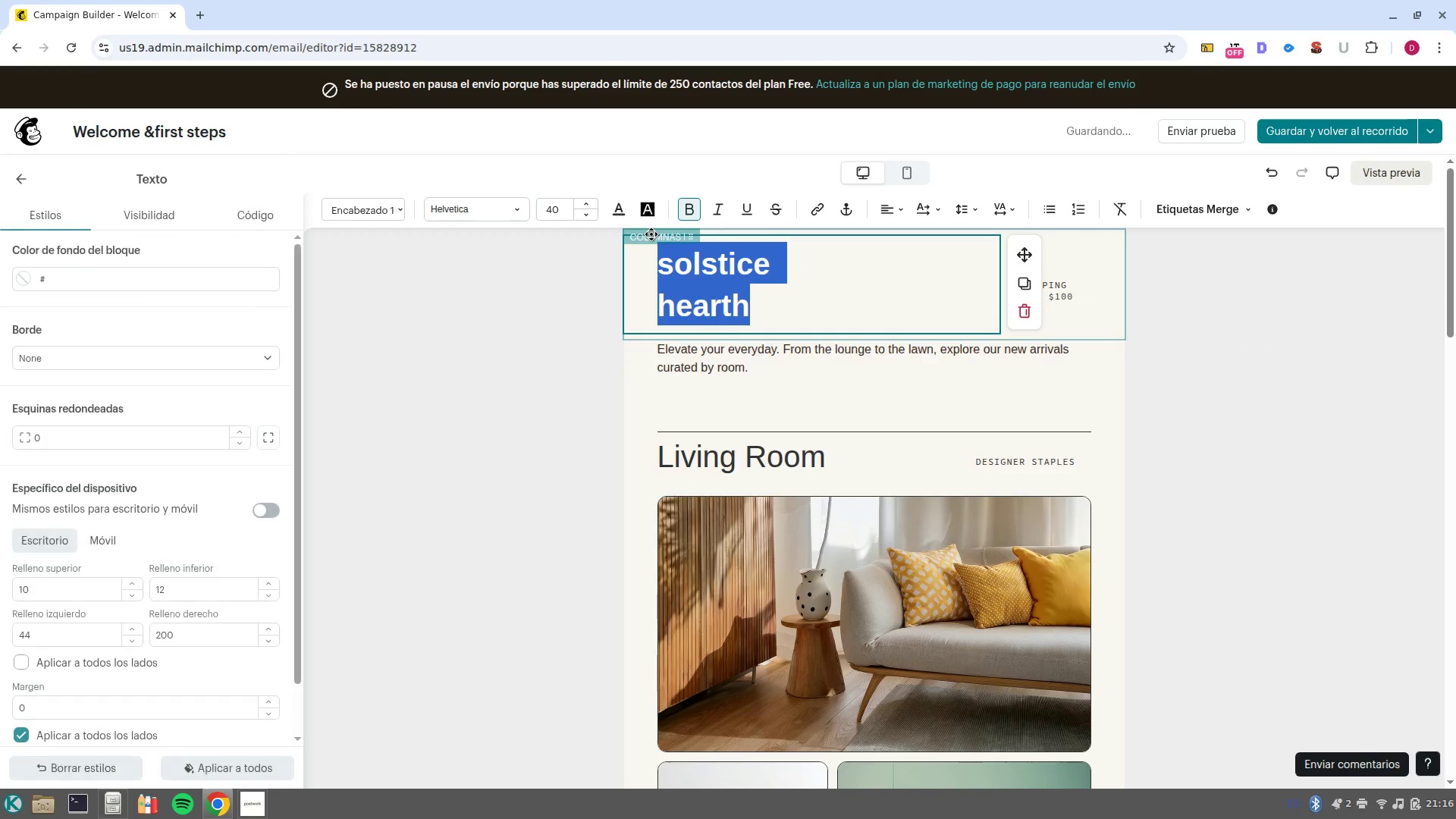 
type(SOLSTICE HEART)
key(Backspace)
type(TH)
 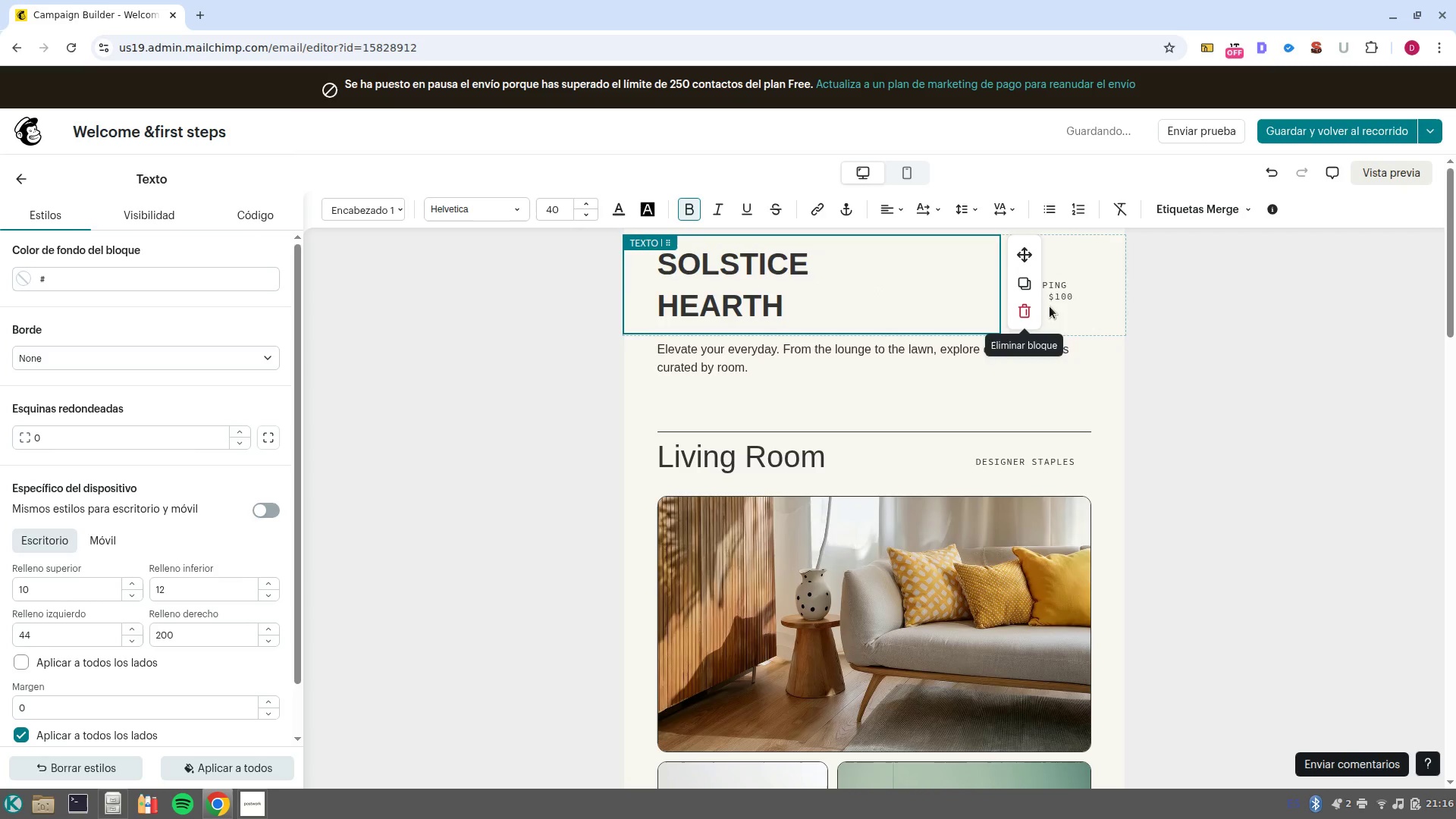 
left_click([1072, 297])
 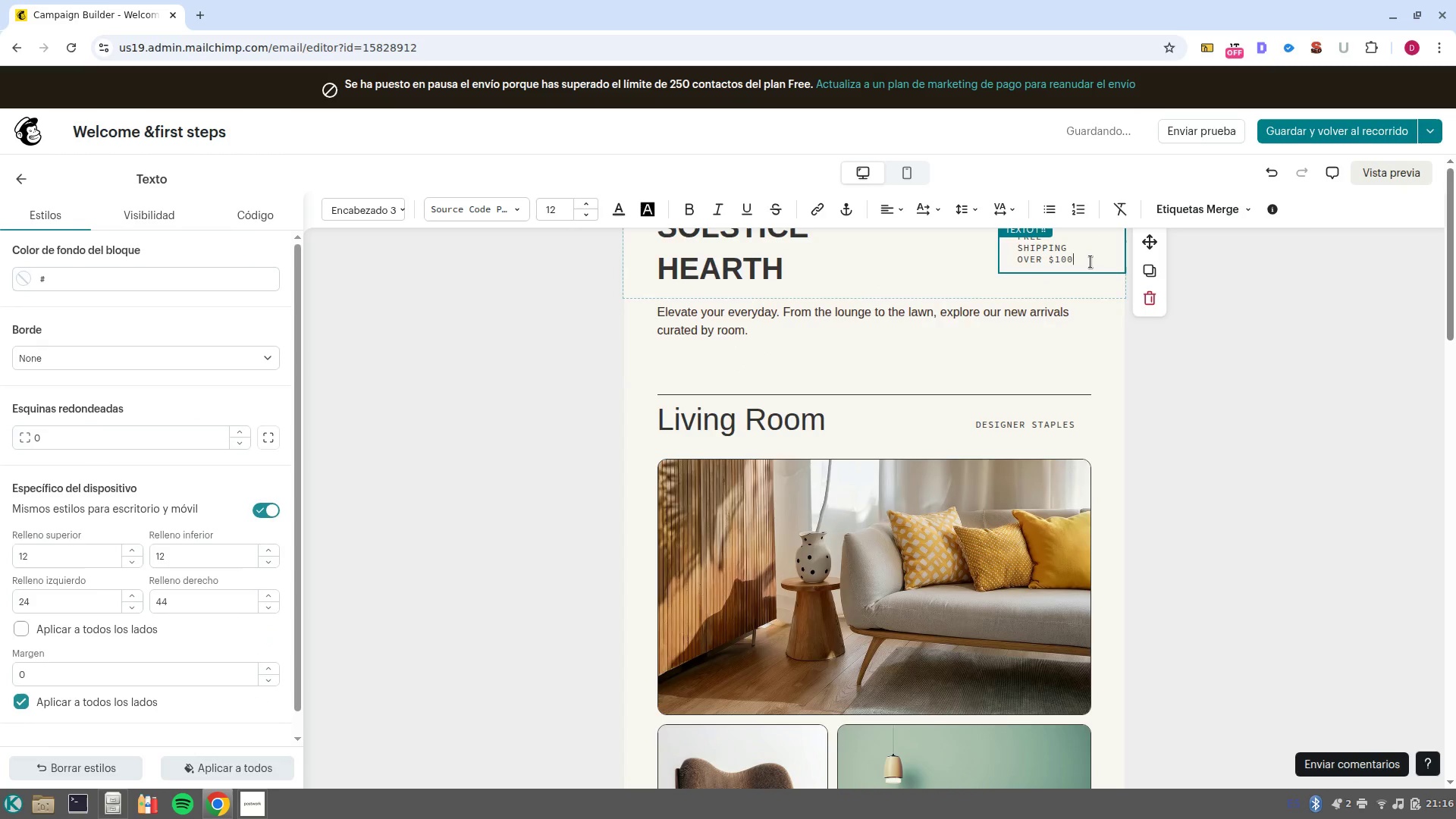 
left_click_drag(start_coordinate=[1090, 262], to_coordinate=[989, 234])
 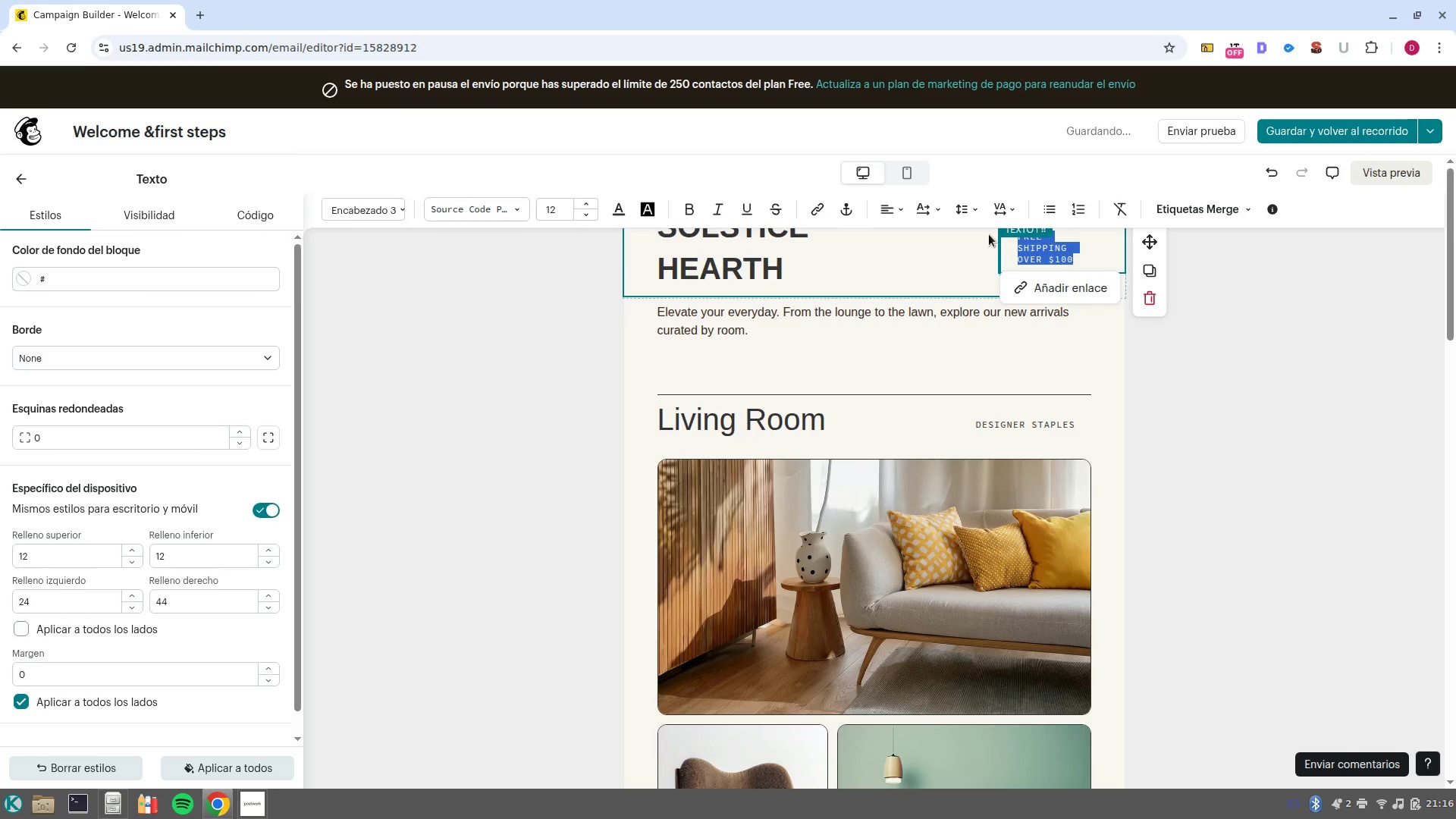 
type(YOGA STUDIO)
 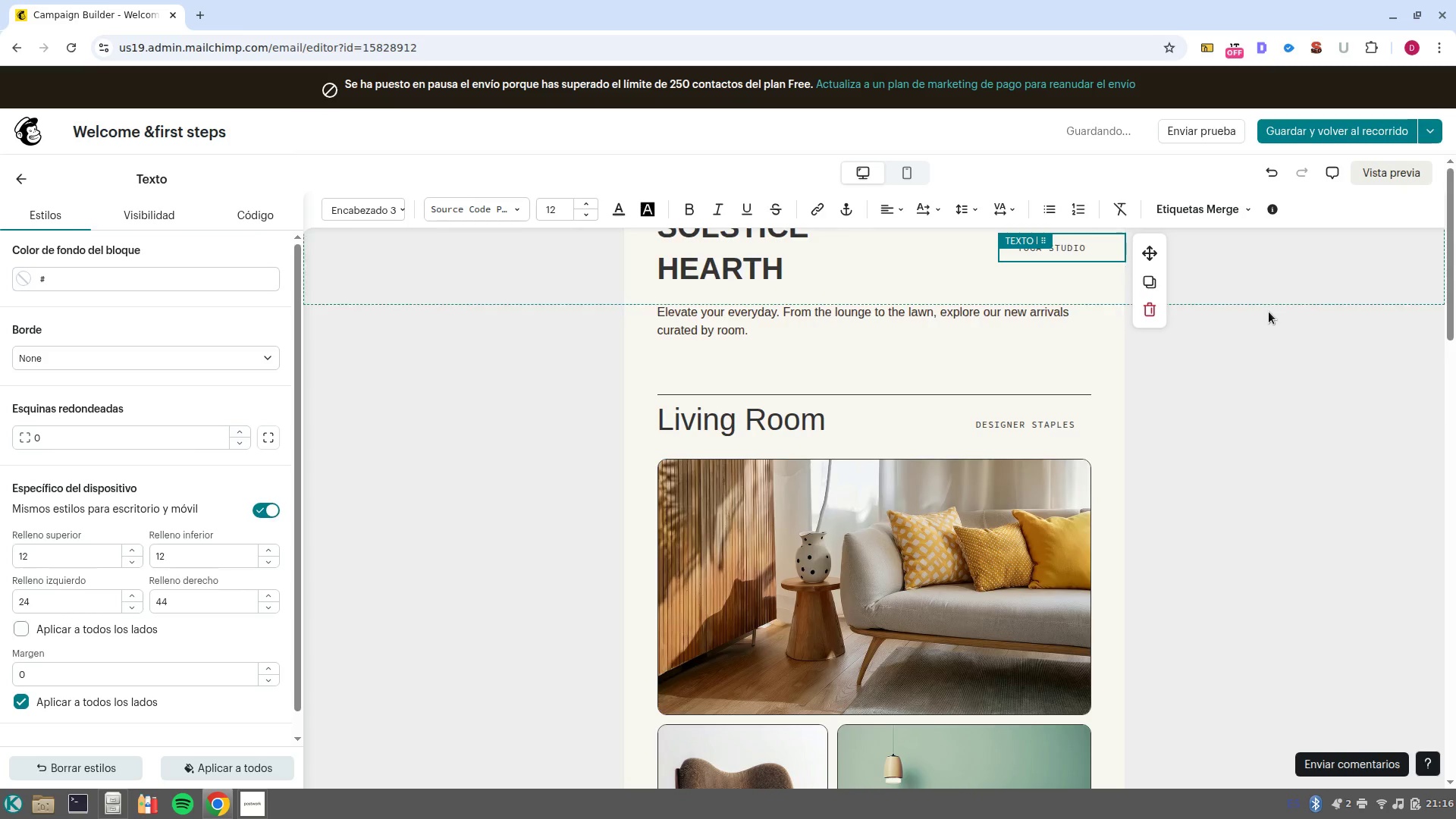 
left_click([1264, 321])
 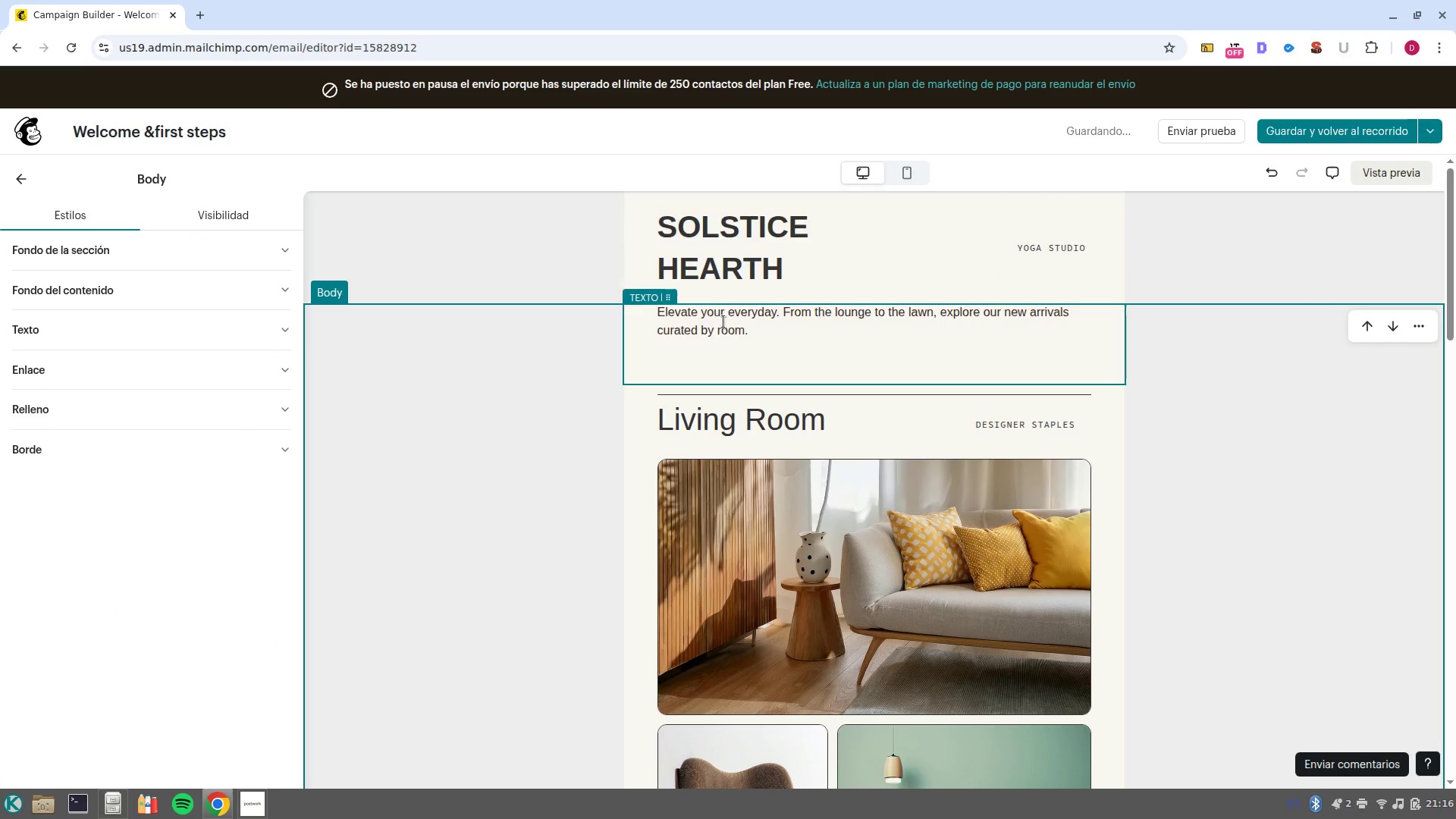 
left_click_drag(start_coordinate=[810, 263], to_coordinate=[632, 213])
 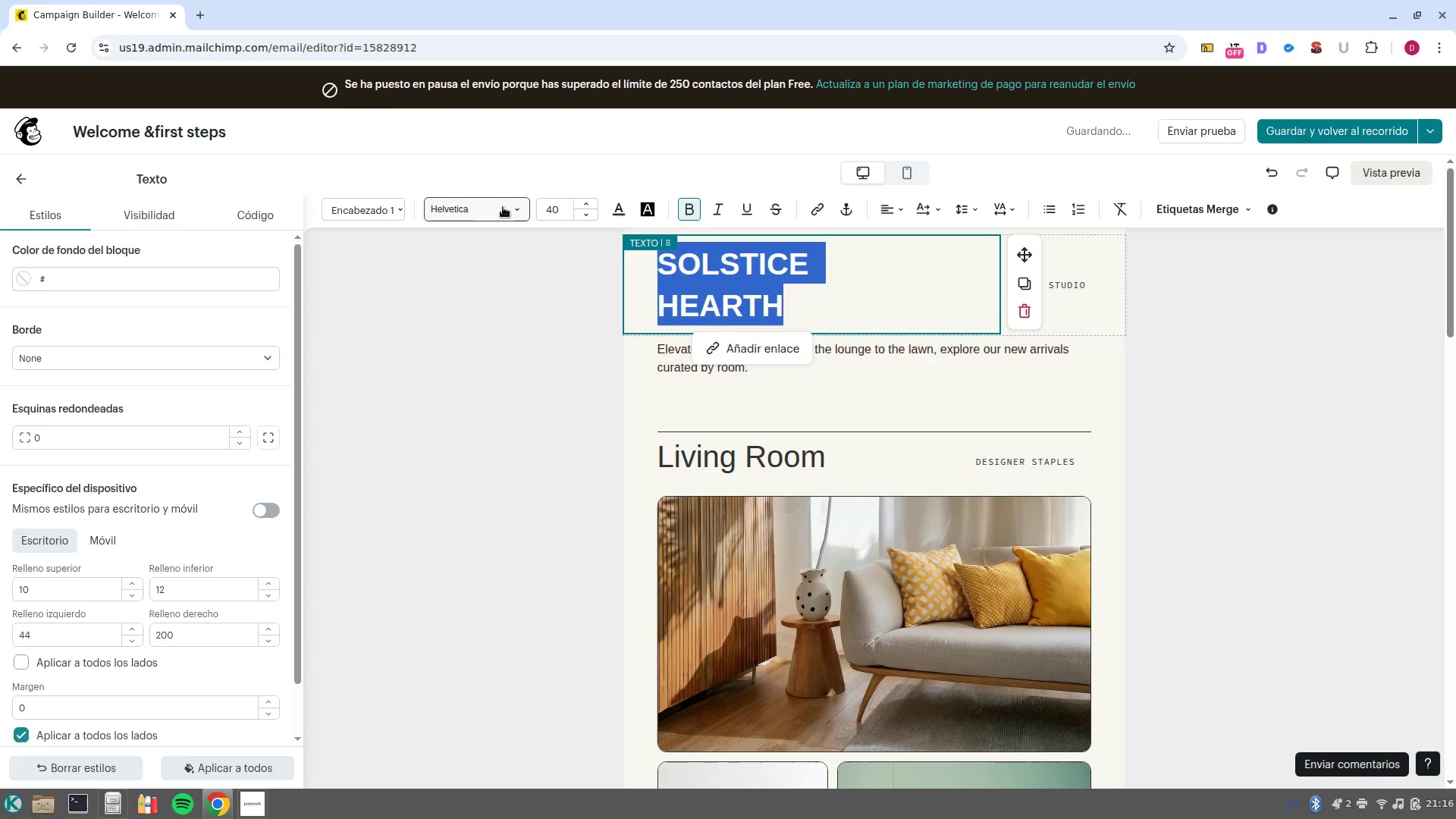 
left_click([505, 207])
 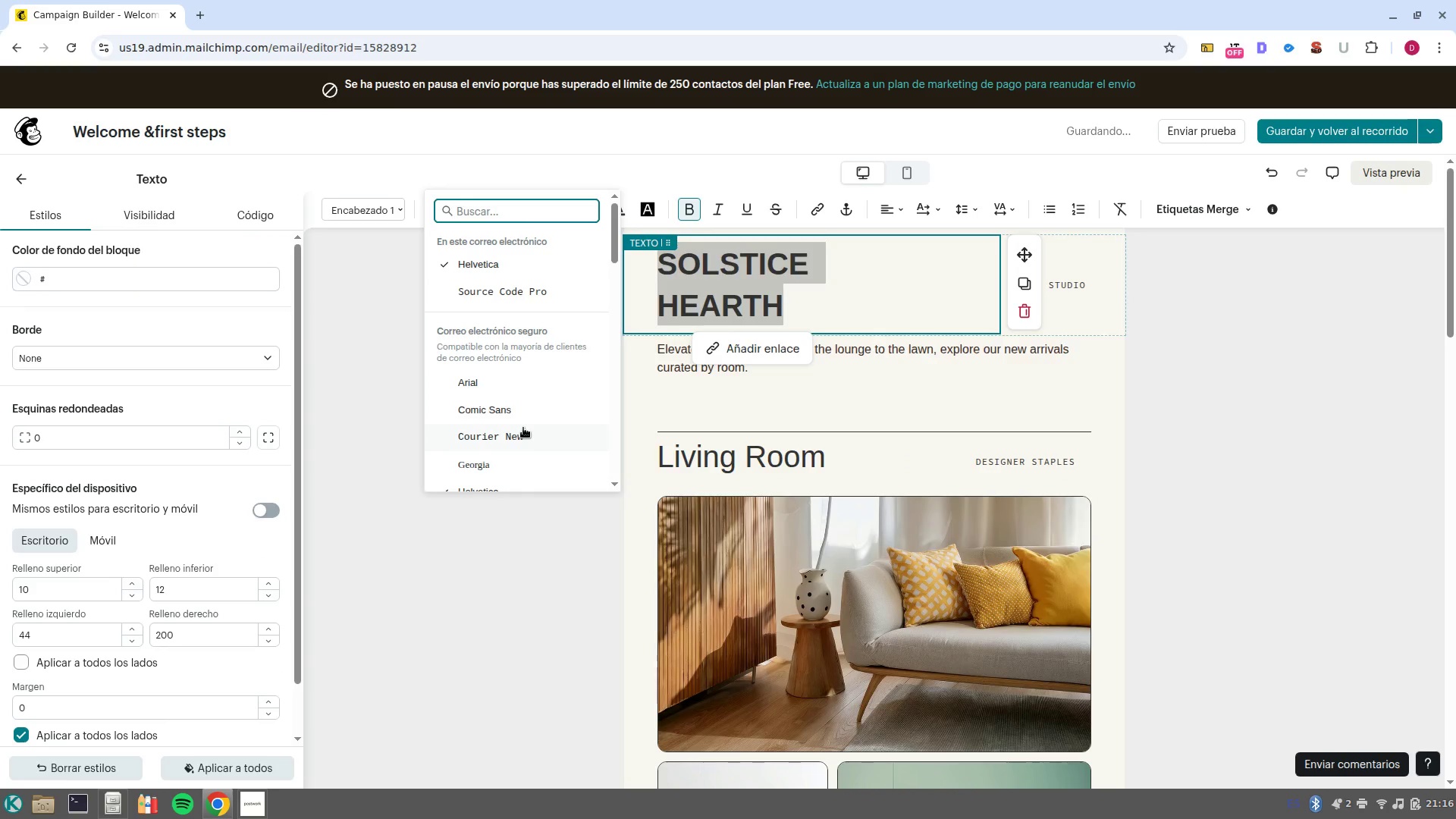 
left_click([522, 430])
 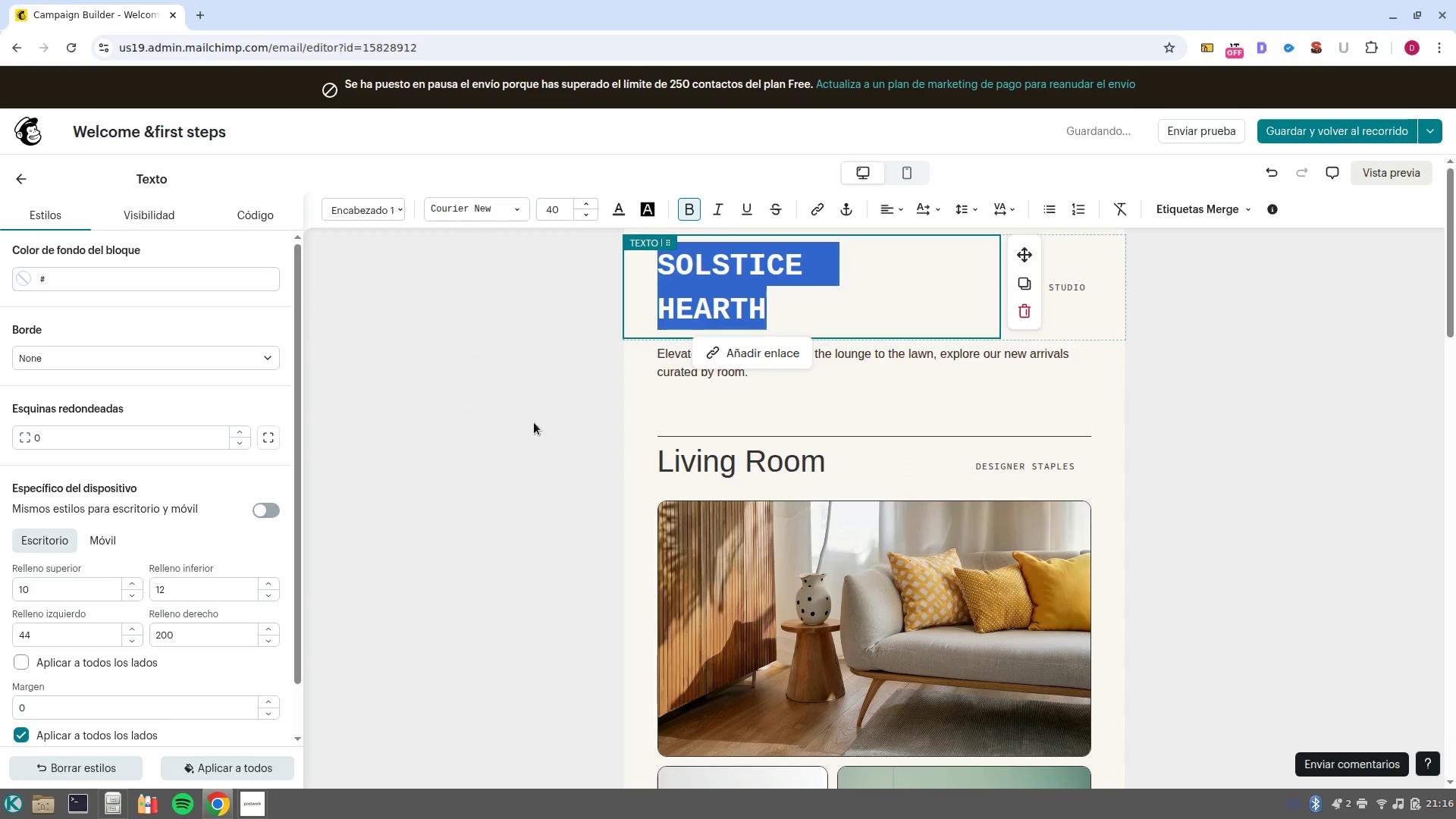 
left_click([932, 394])
 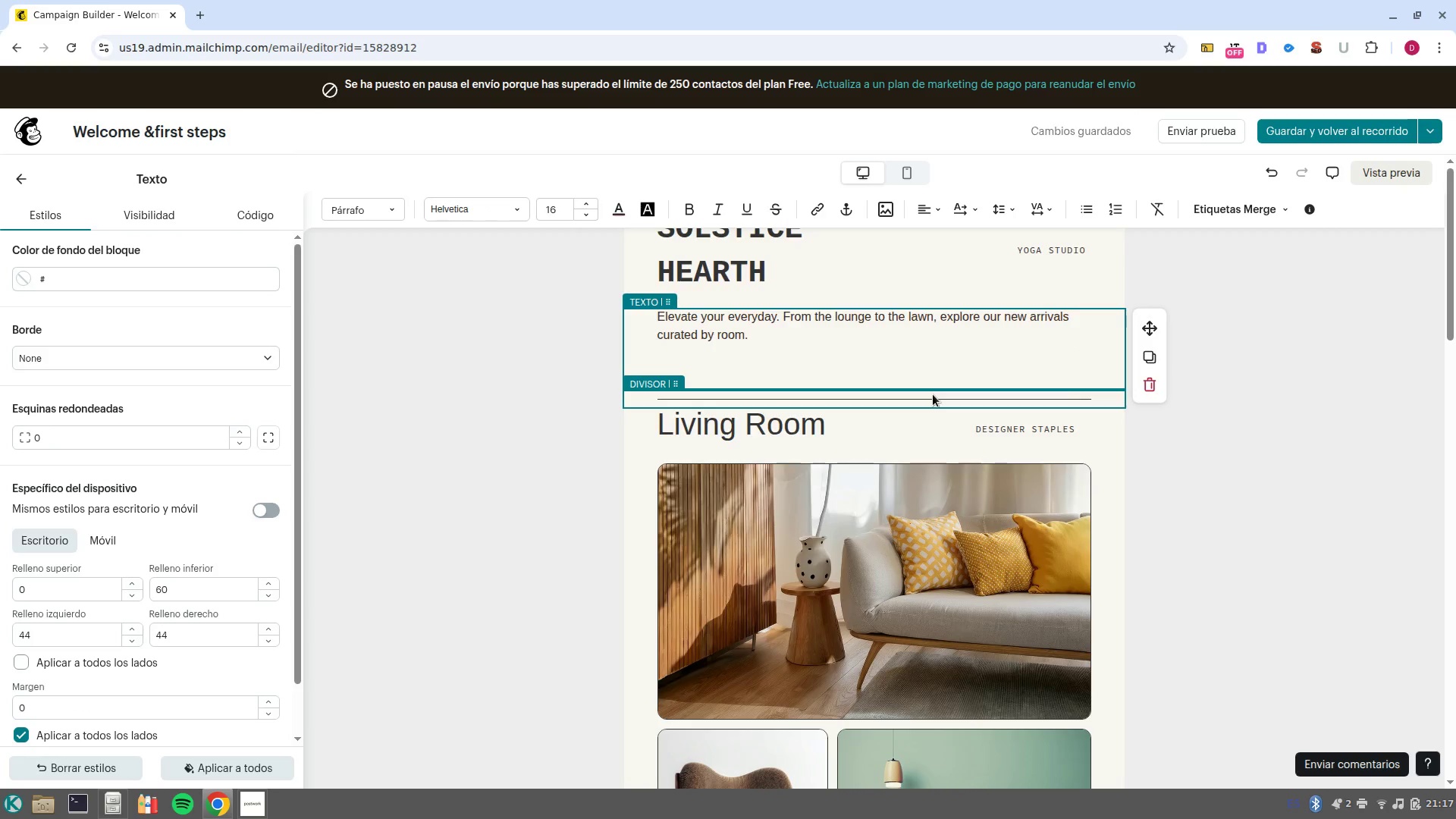 
wait(11.68)
 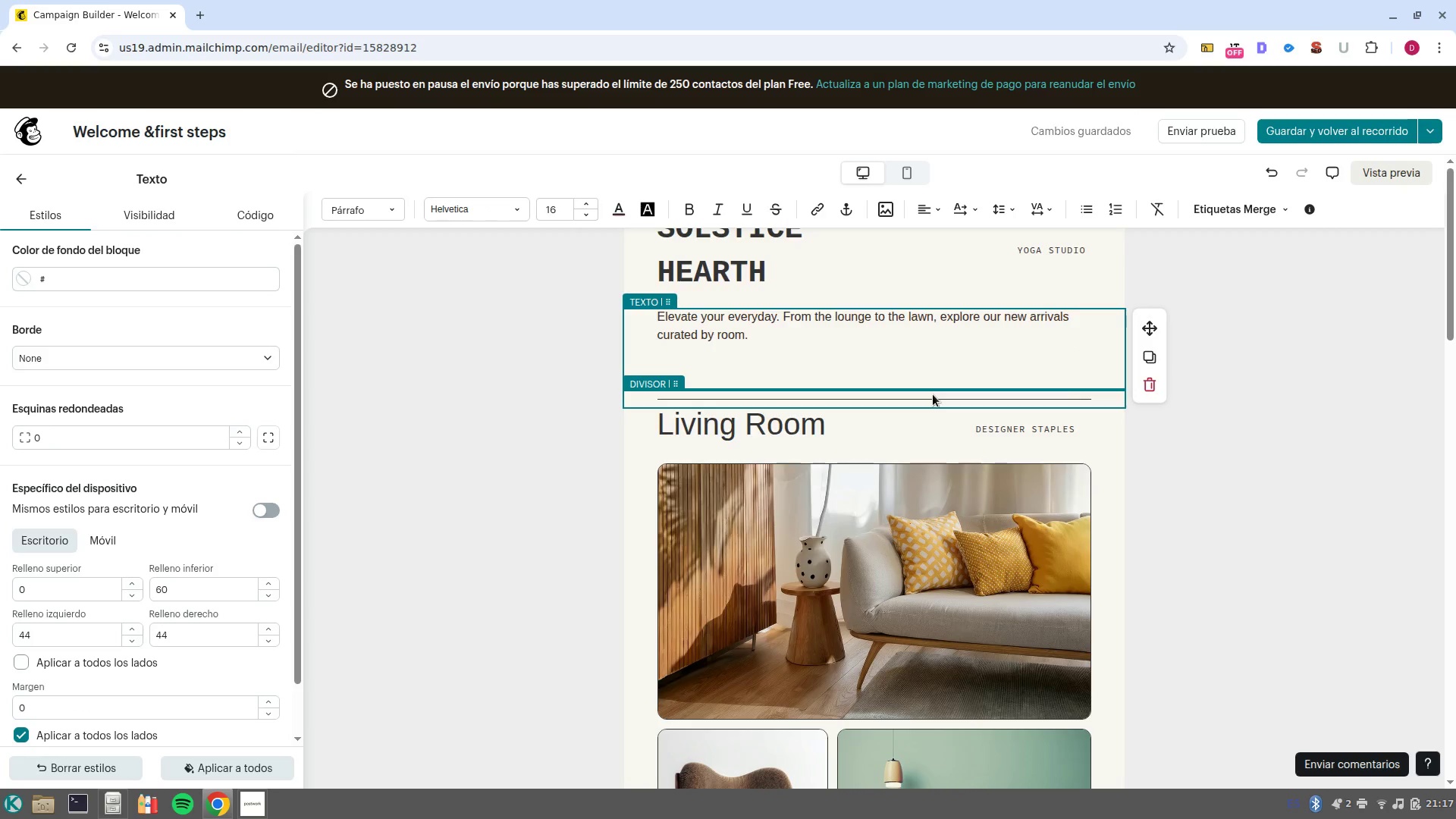 
left_click([12, 177])
 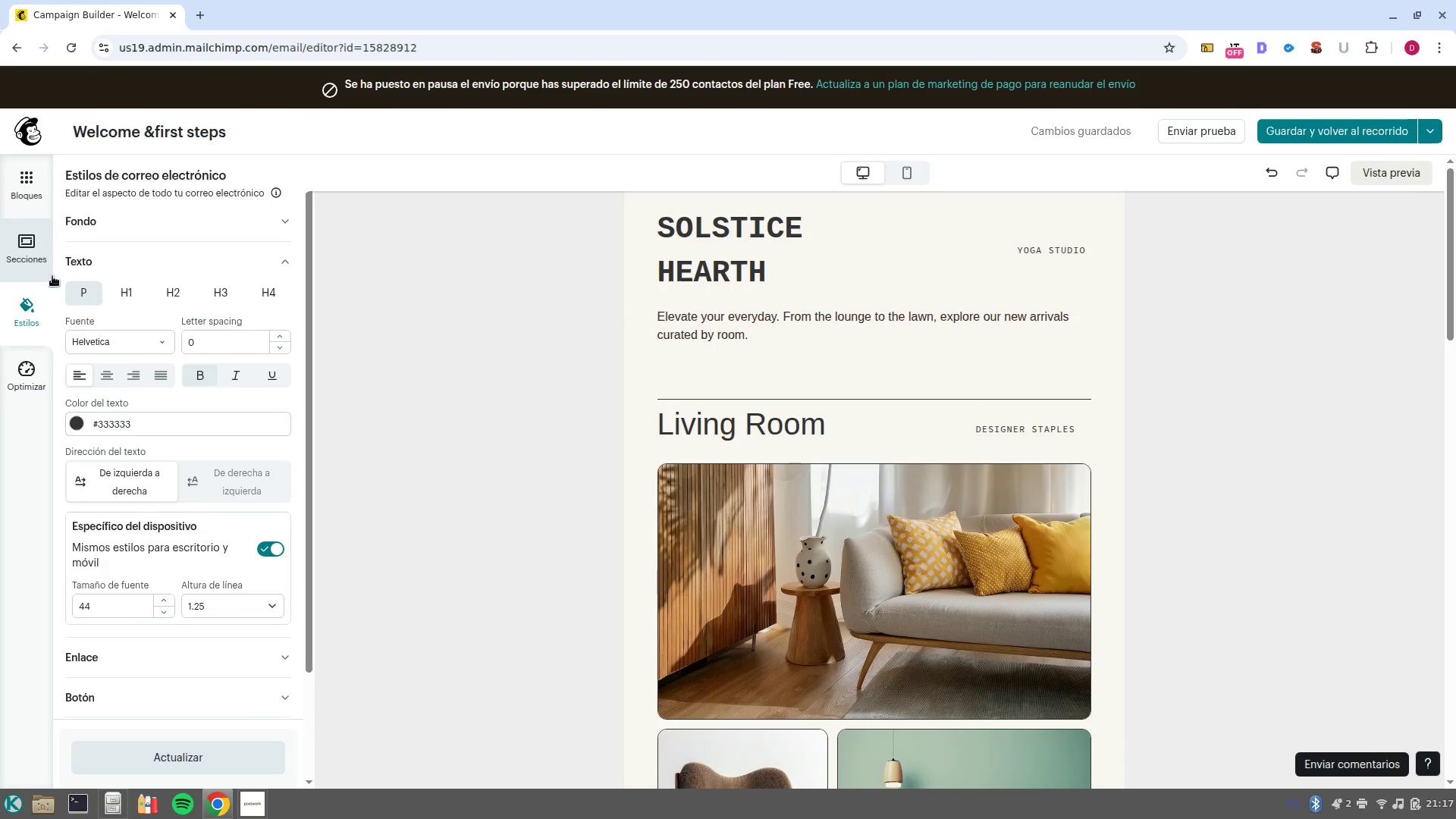 
left_click([85, 257])
 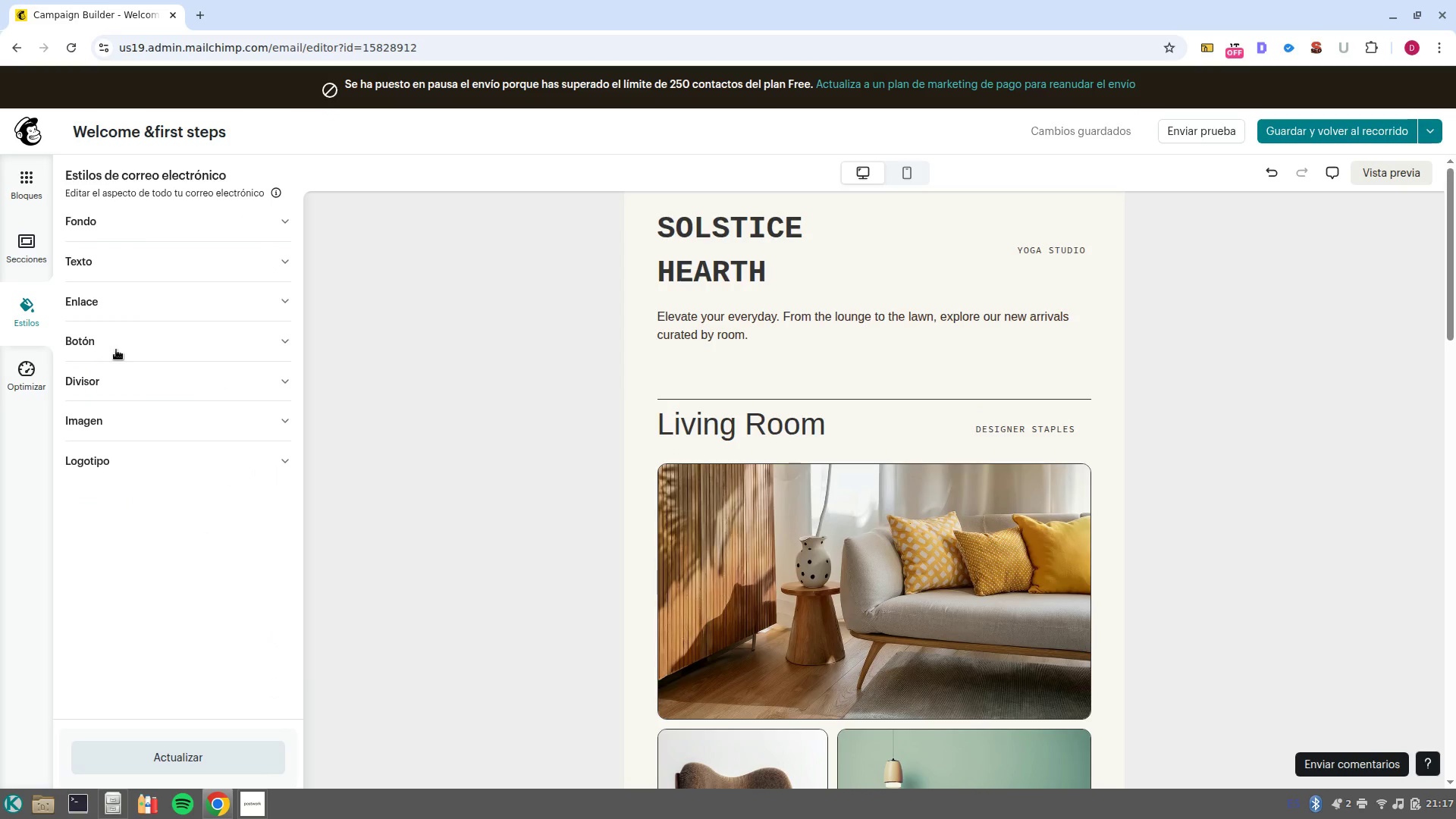 
left_click([116, 350])
 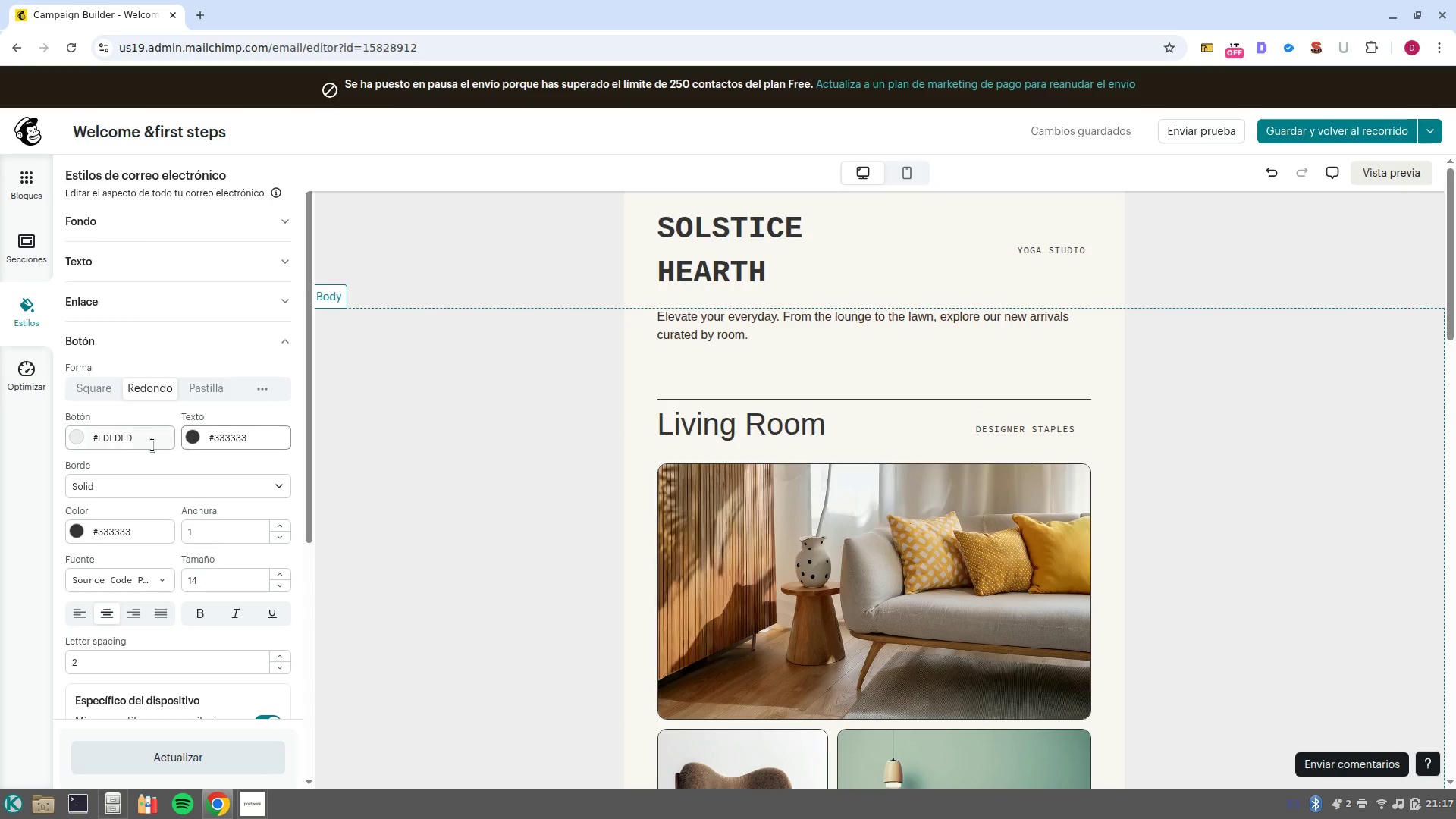 
left_click([155, 444])
 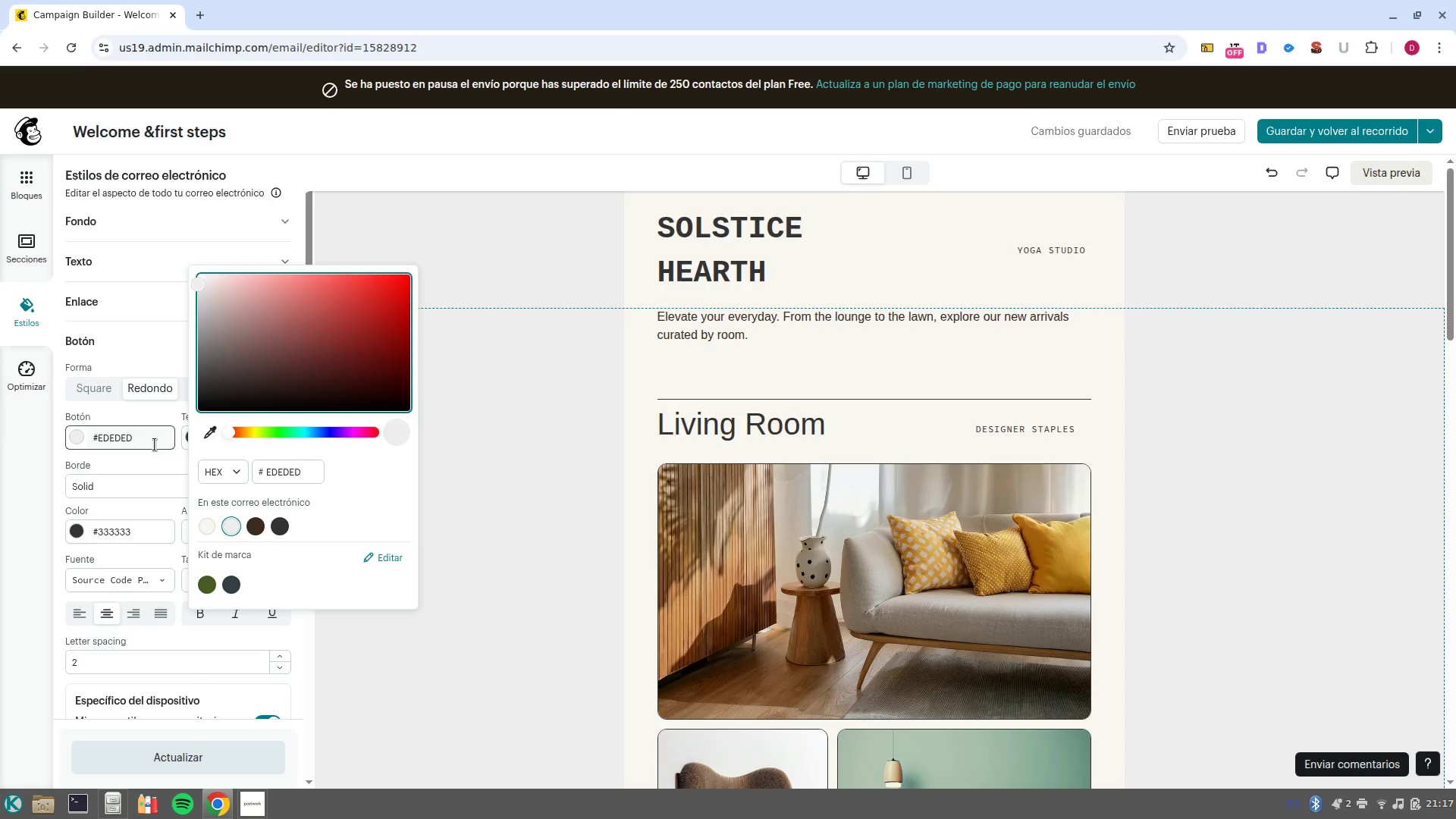 
double_click([295, 469])
 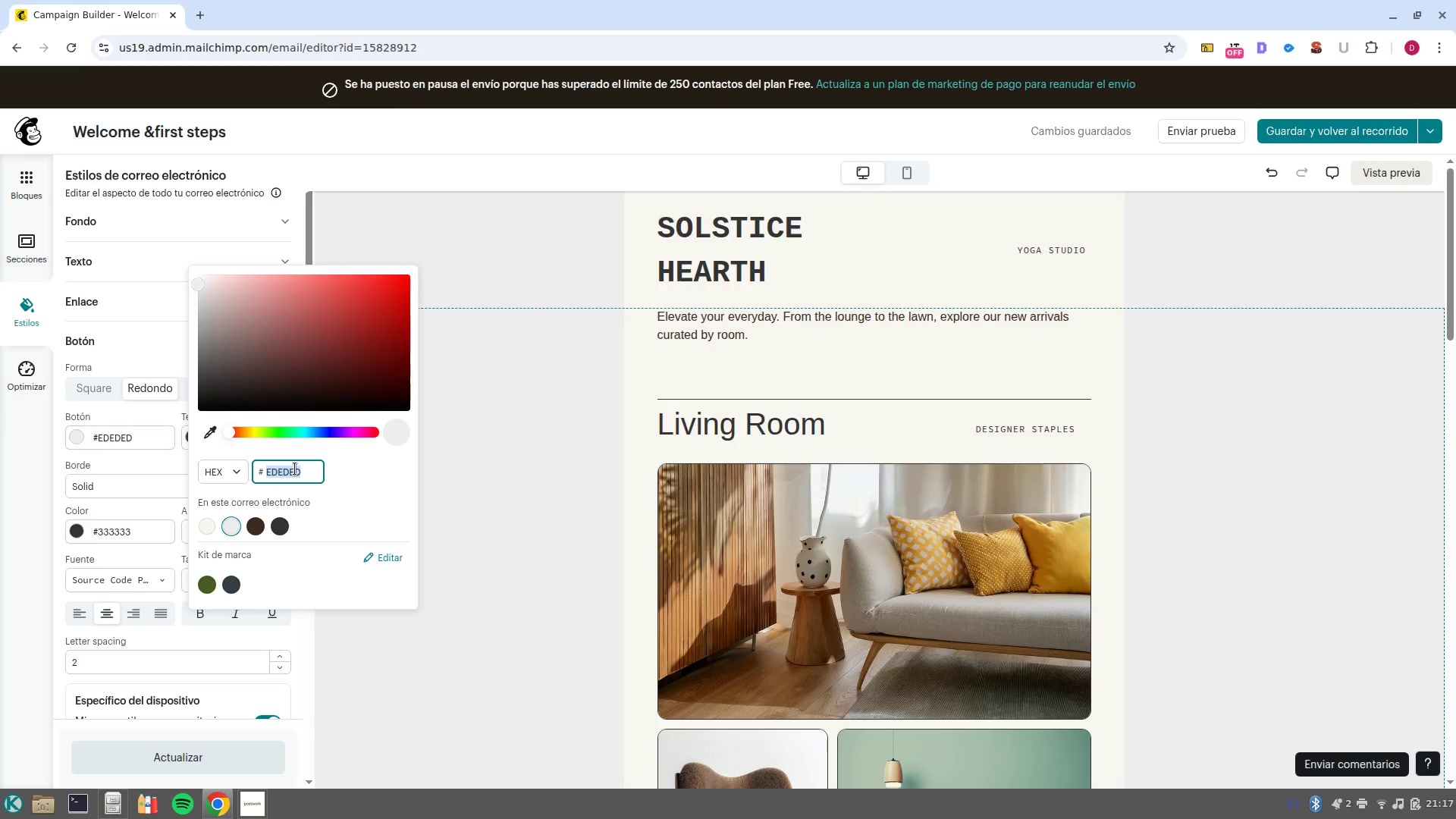 
type(3d2)
 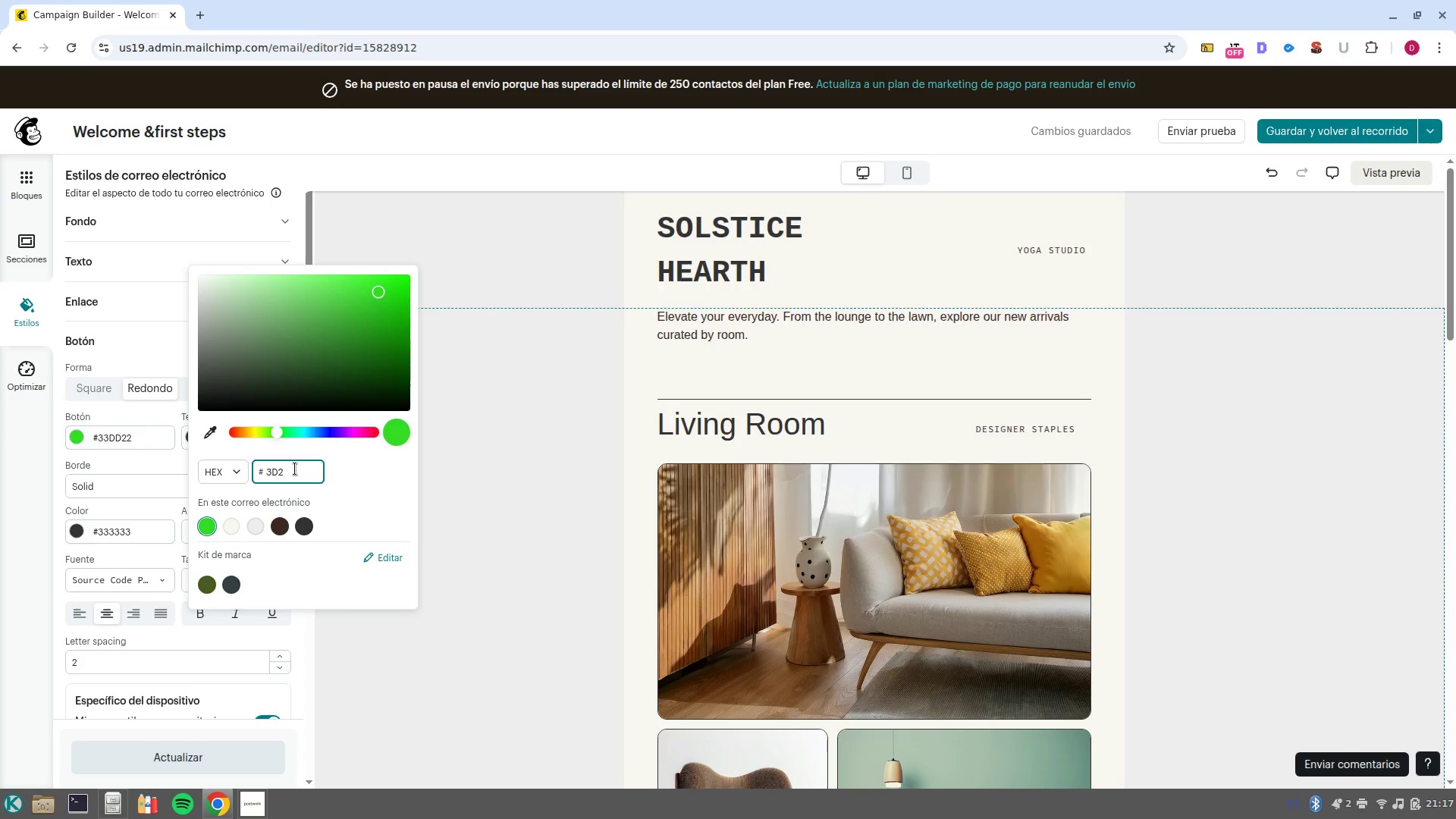 
wait(5.84)
 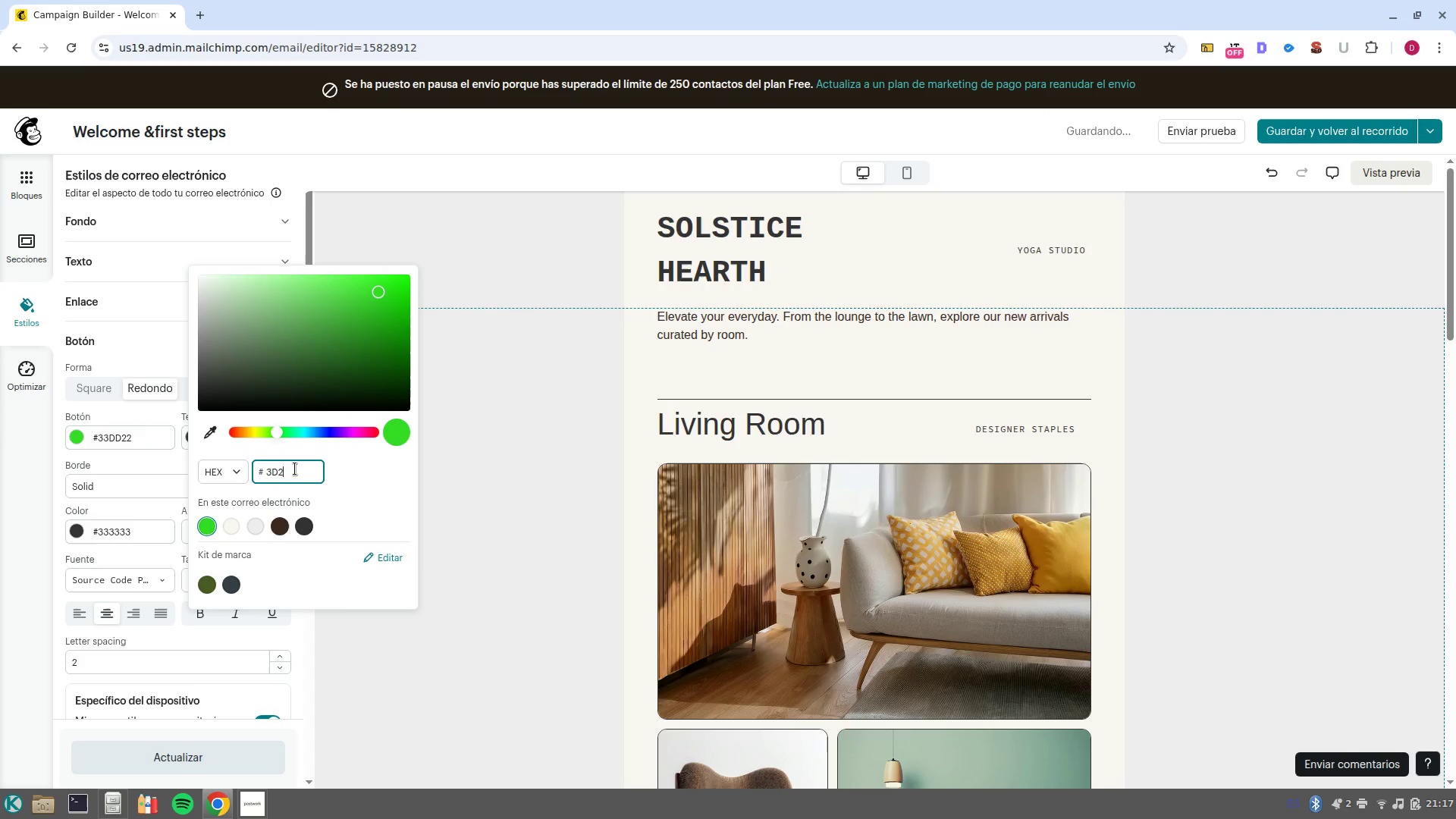 
key(Backspace)
key(Backspace)
key(Backspace)
type(c17967)
key(NumpadEnter)
 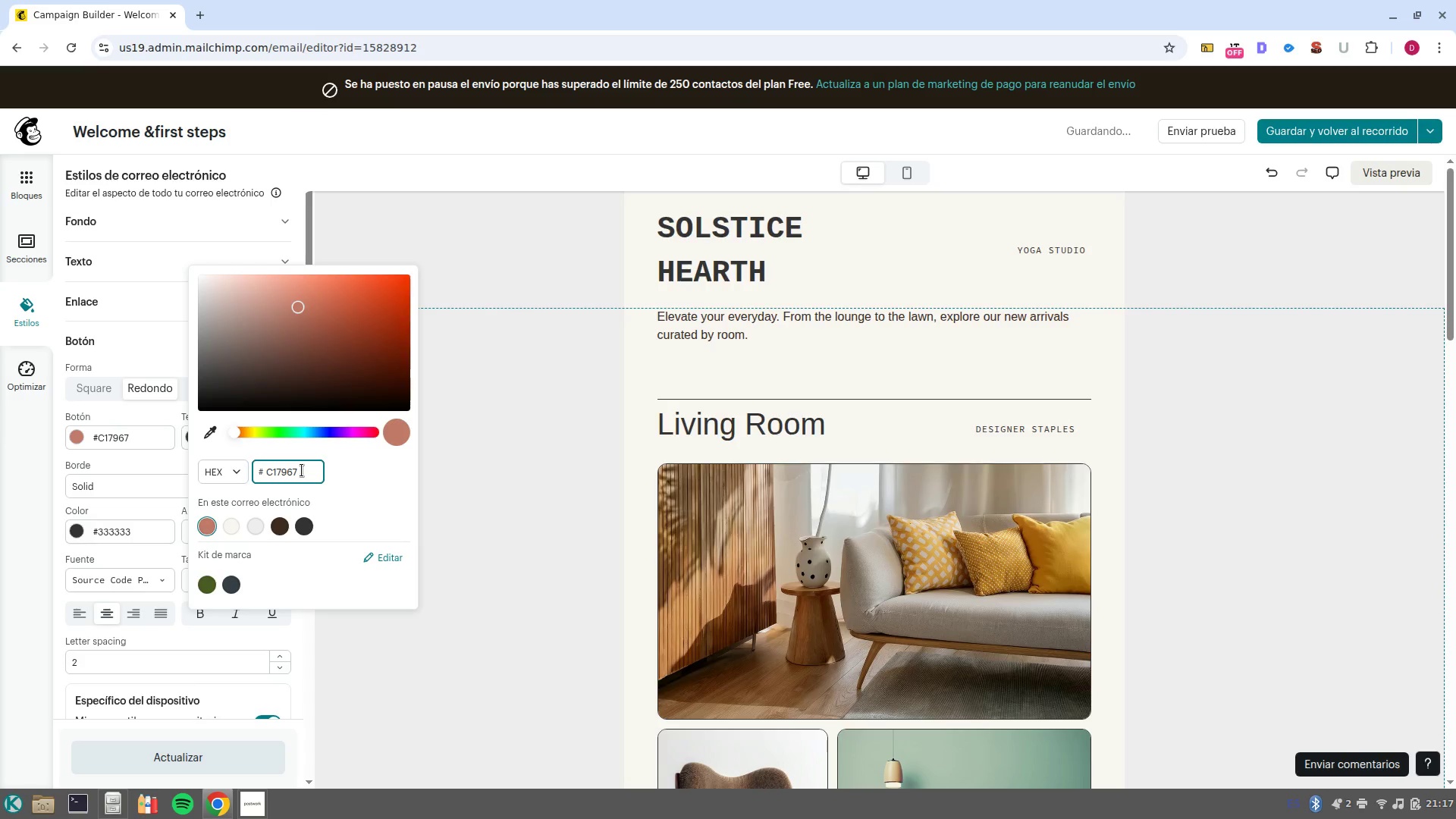 
left_click([553, 503])
 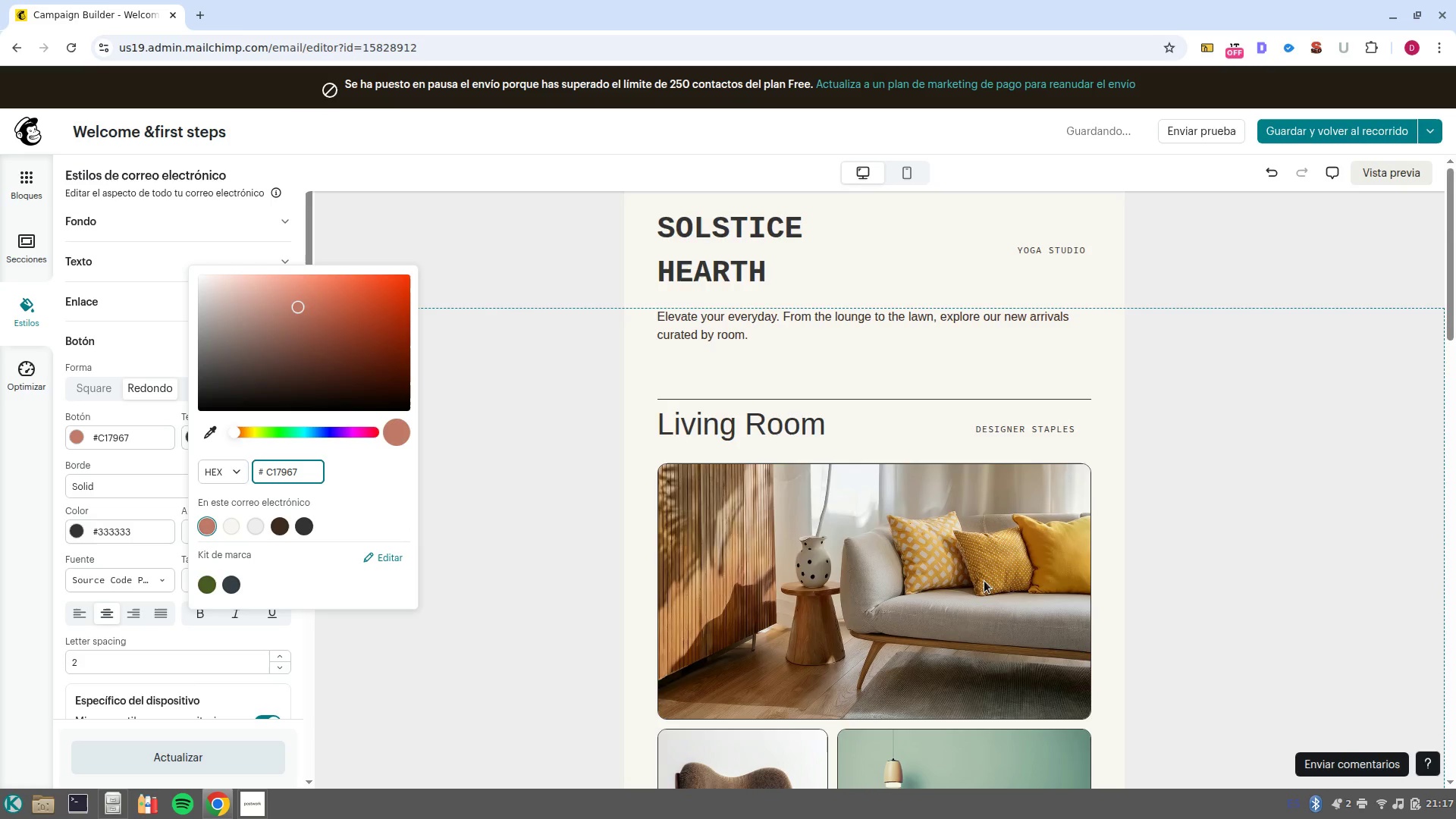 
scroll: coordinate [985, 582], scroll_direction: down, amount: 6.0
 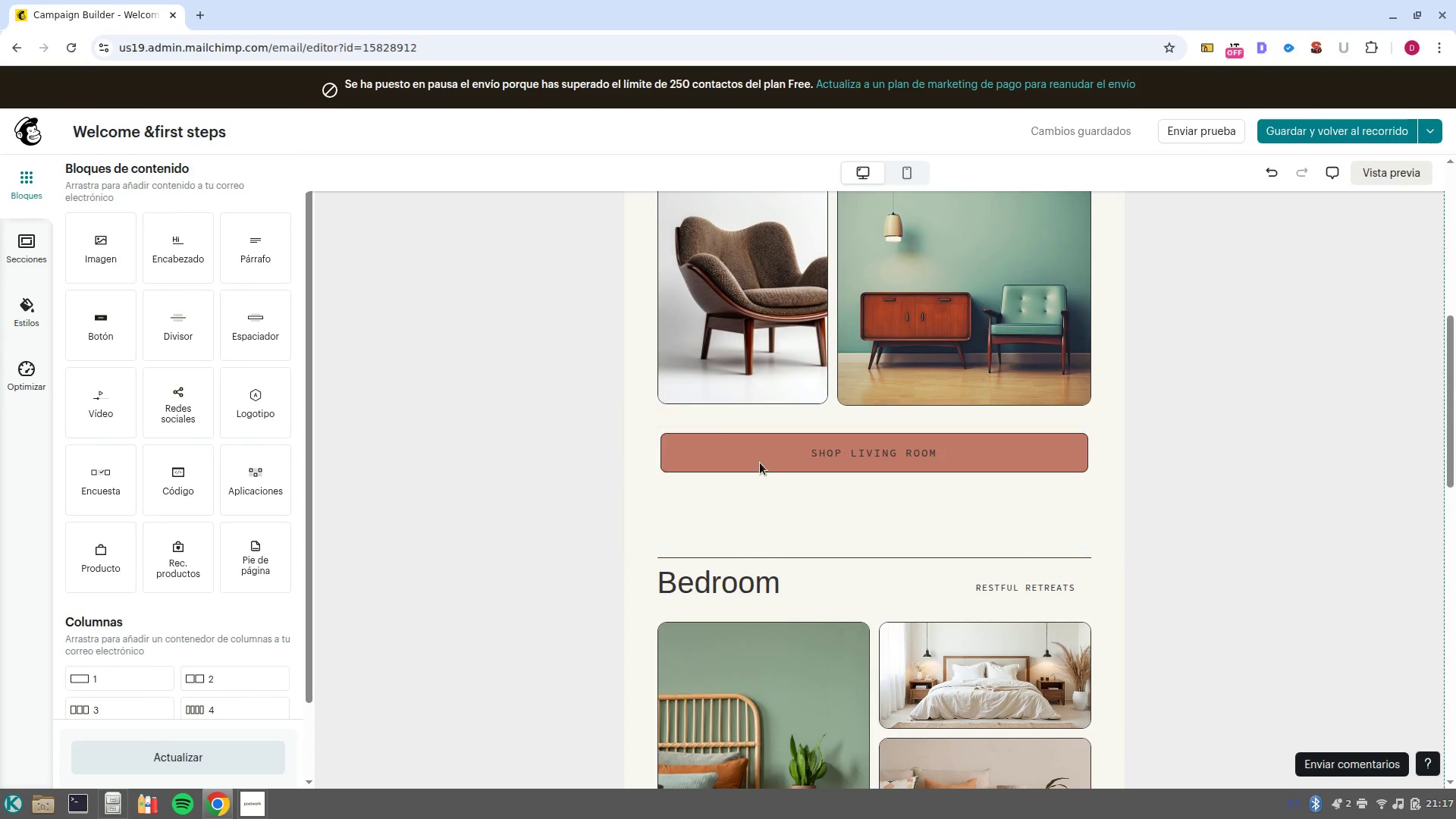 
left_click([760, 463])
 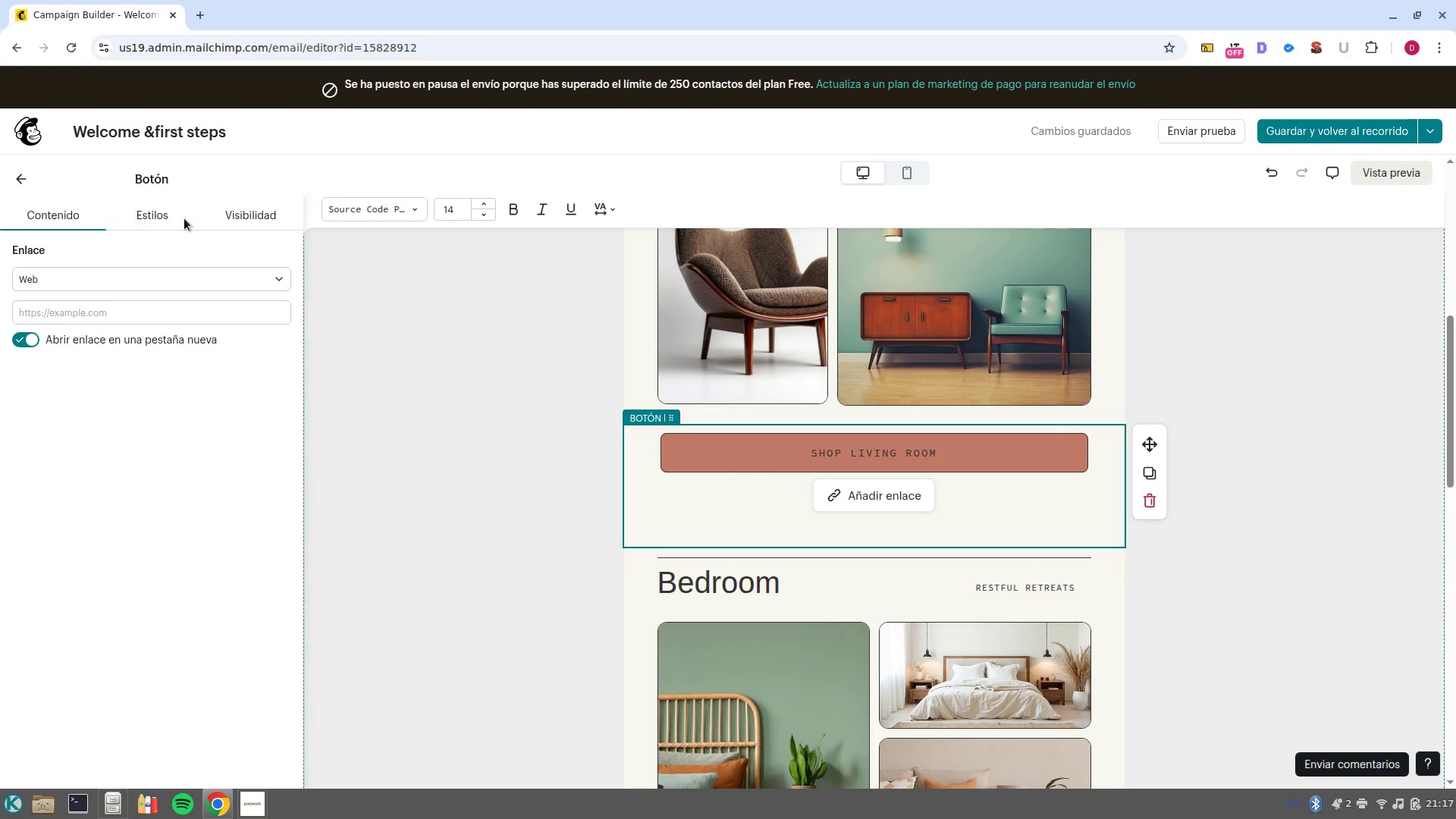 
left_click([20, 180])
 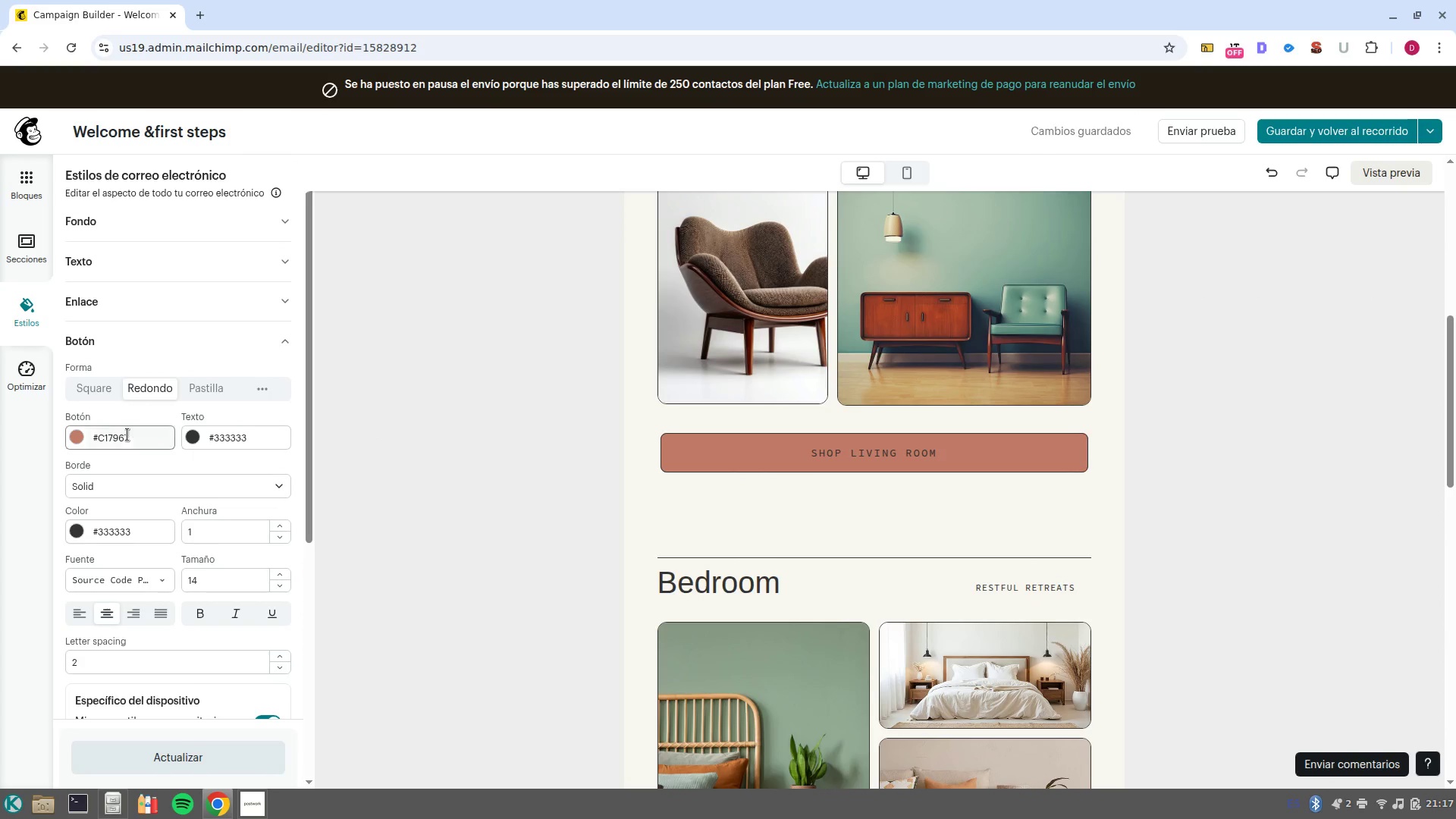 
left_click([222, 440])
 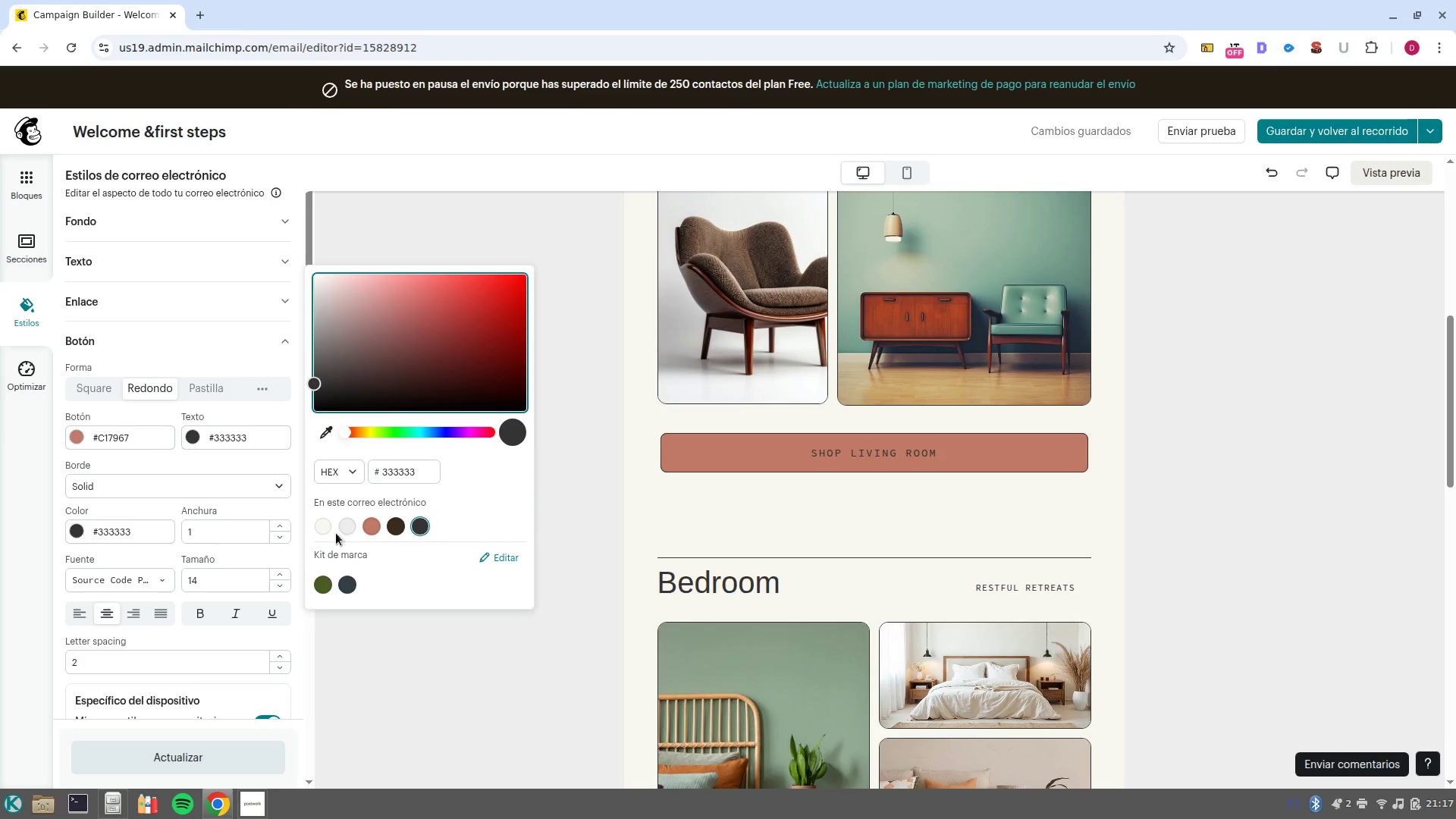 
left_click([327, 529])
 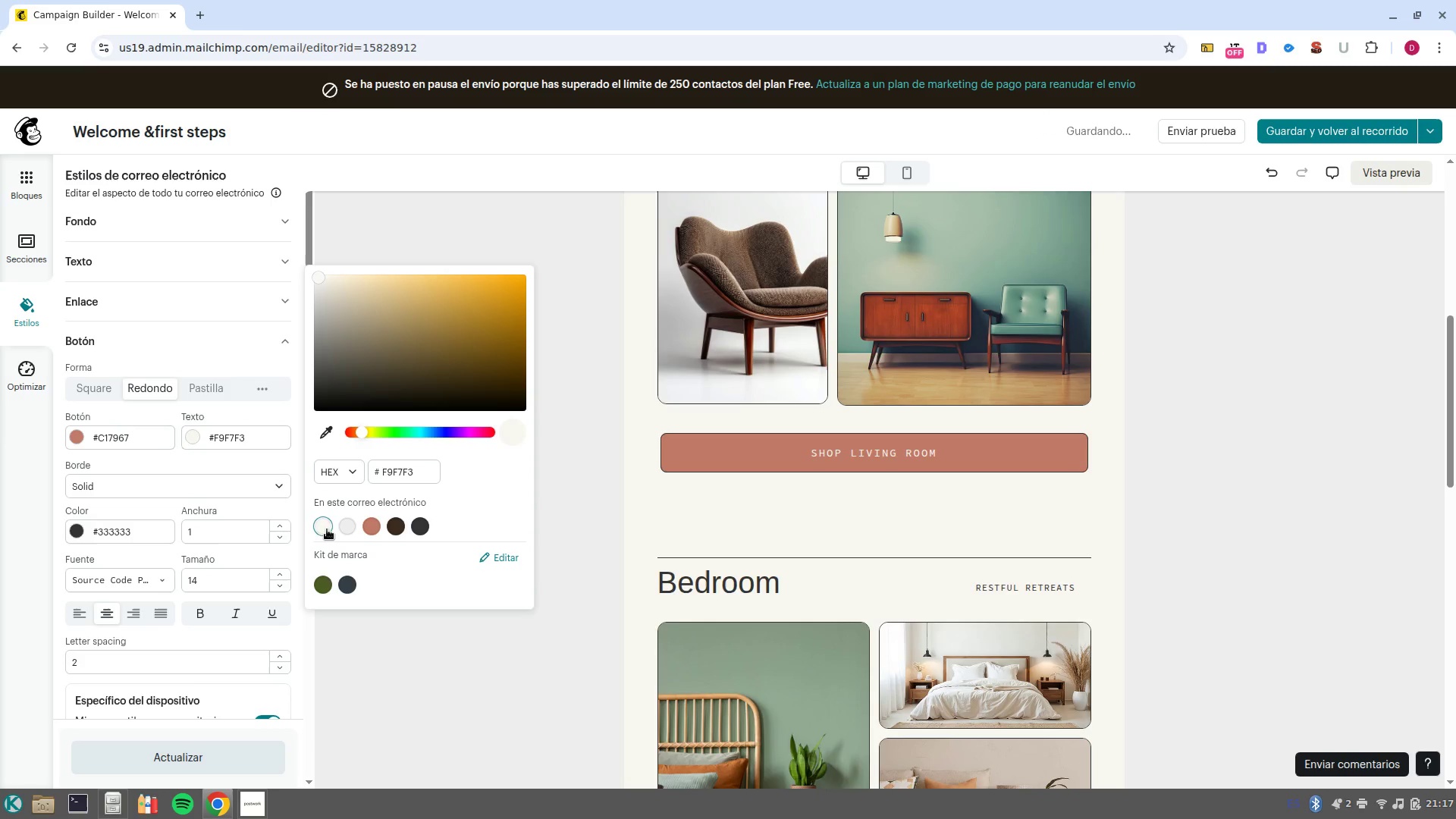 
left_click([750, 497])
 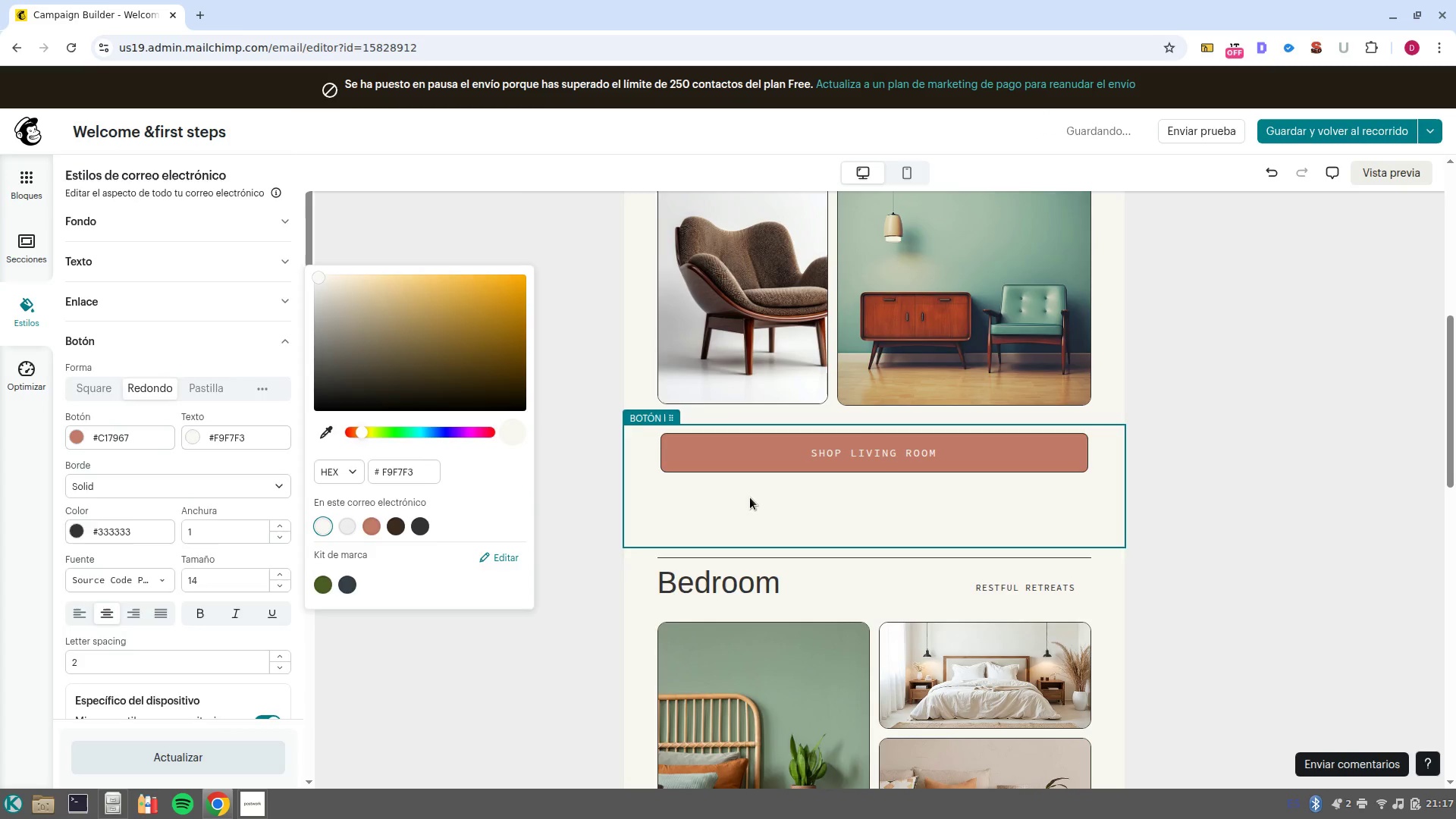 
scroll: coordinate [750, 497], scroll_direction: up, amount: 10.0
 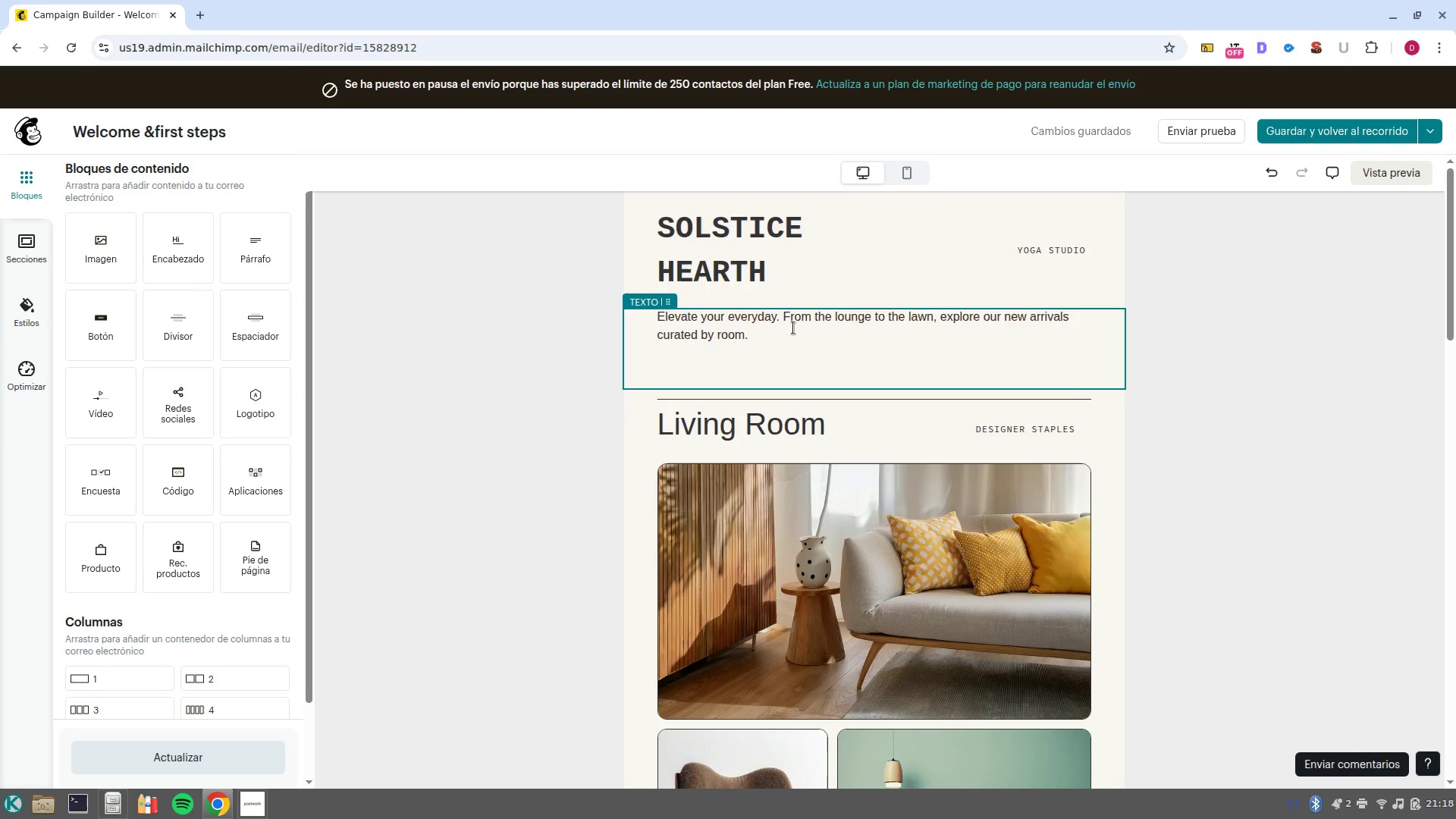 
wait(26.32)
 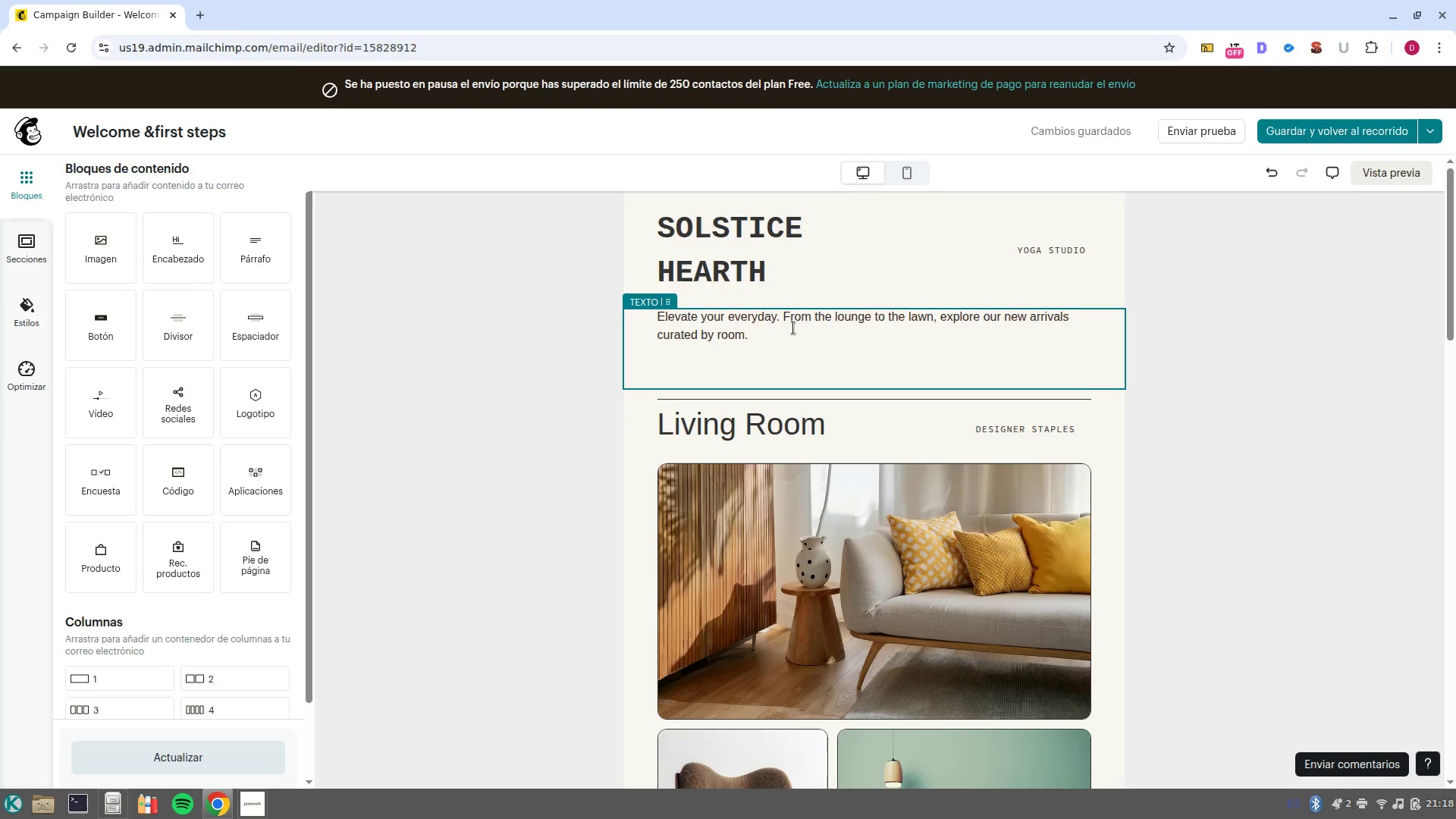 
left_click([905, 550])
 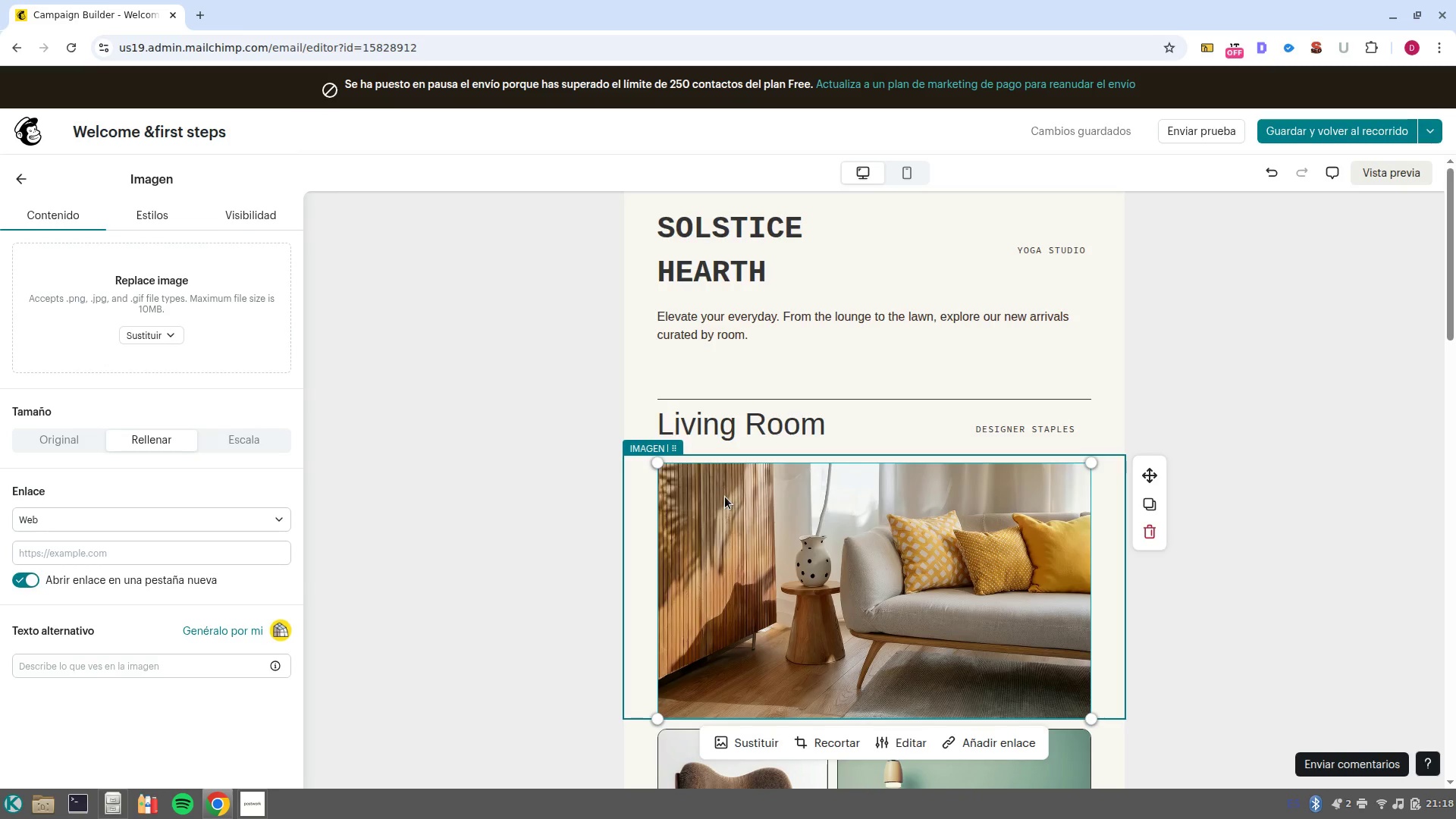 
wait(16.88)
 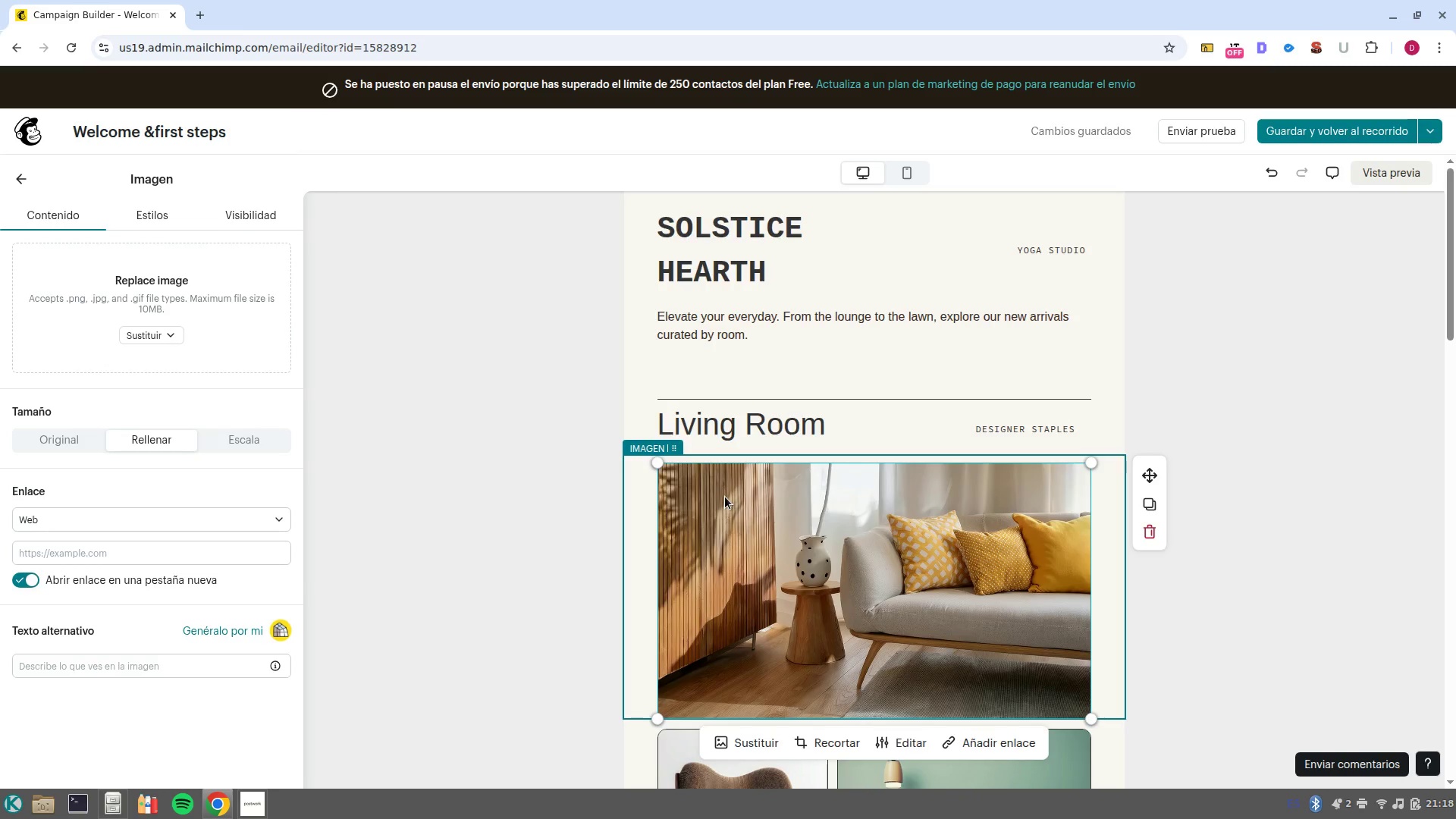 
double_click([762, 434])
 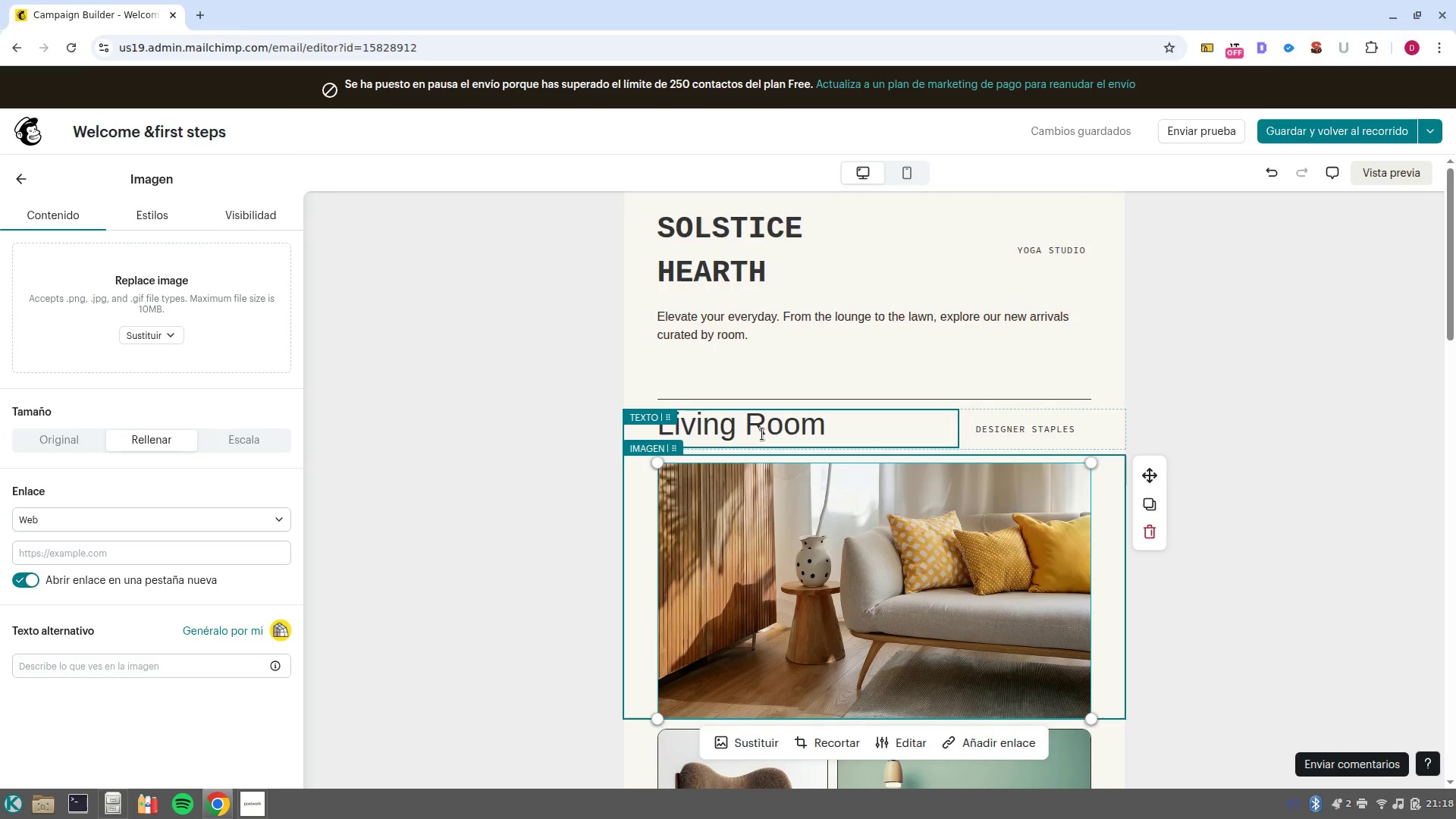 
triple_click([762, 434])
 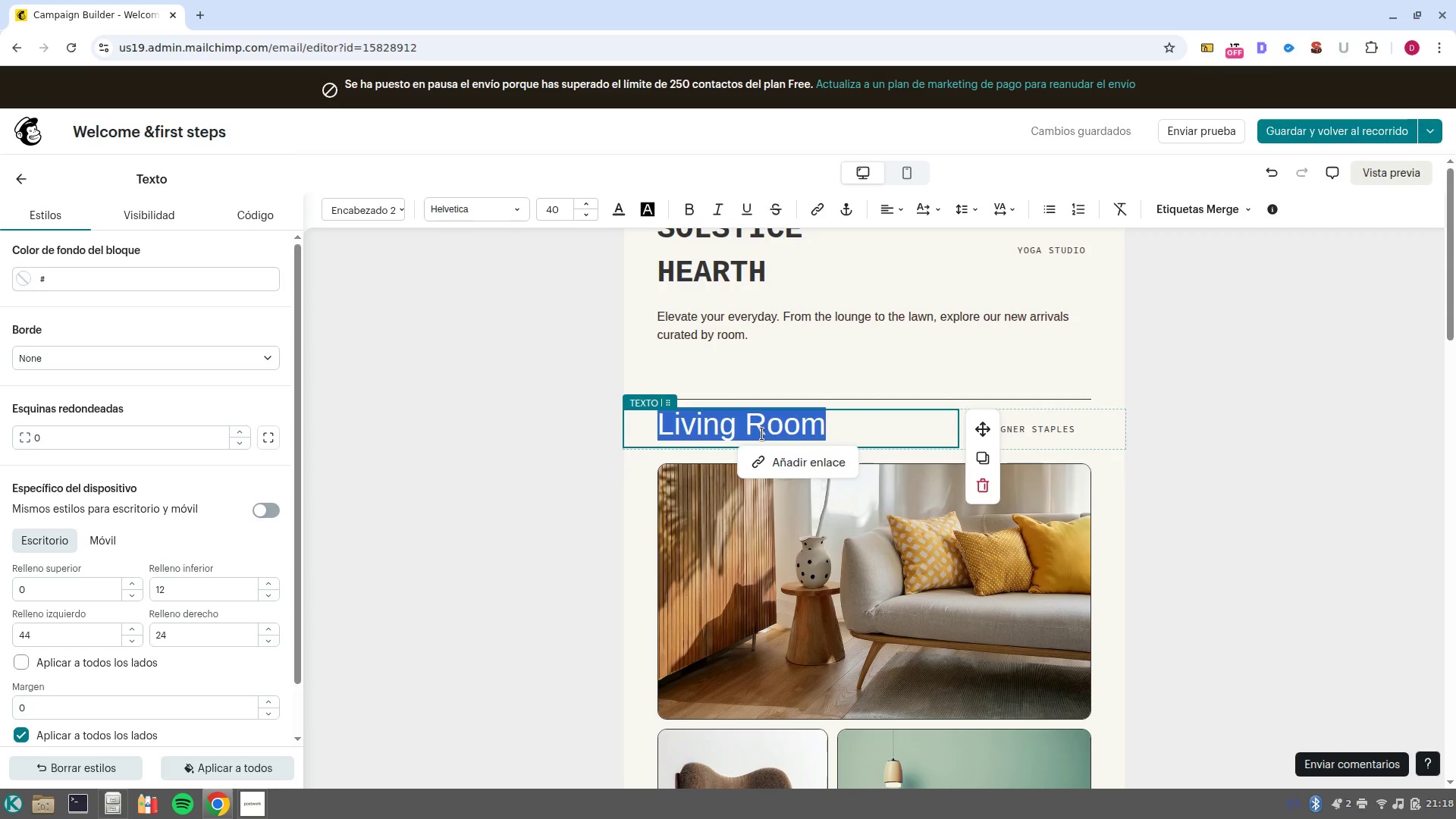 
wait(16.36)
 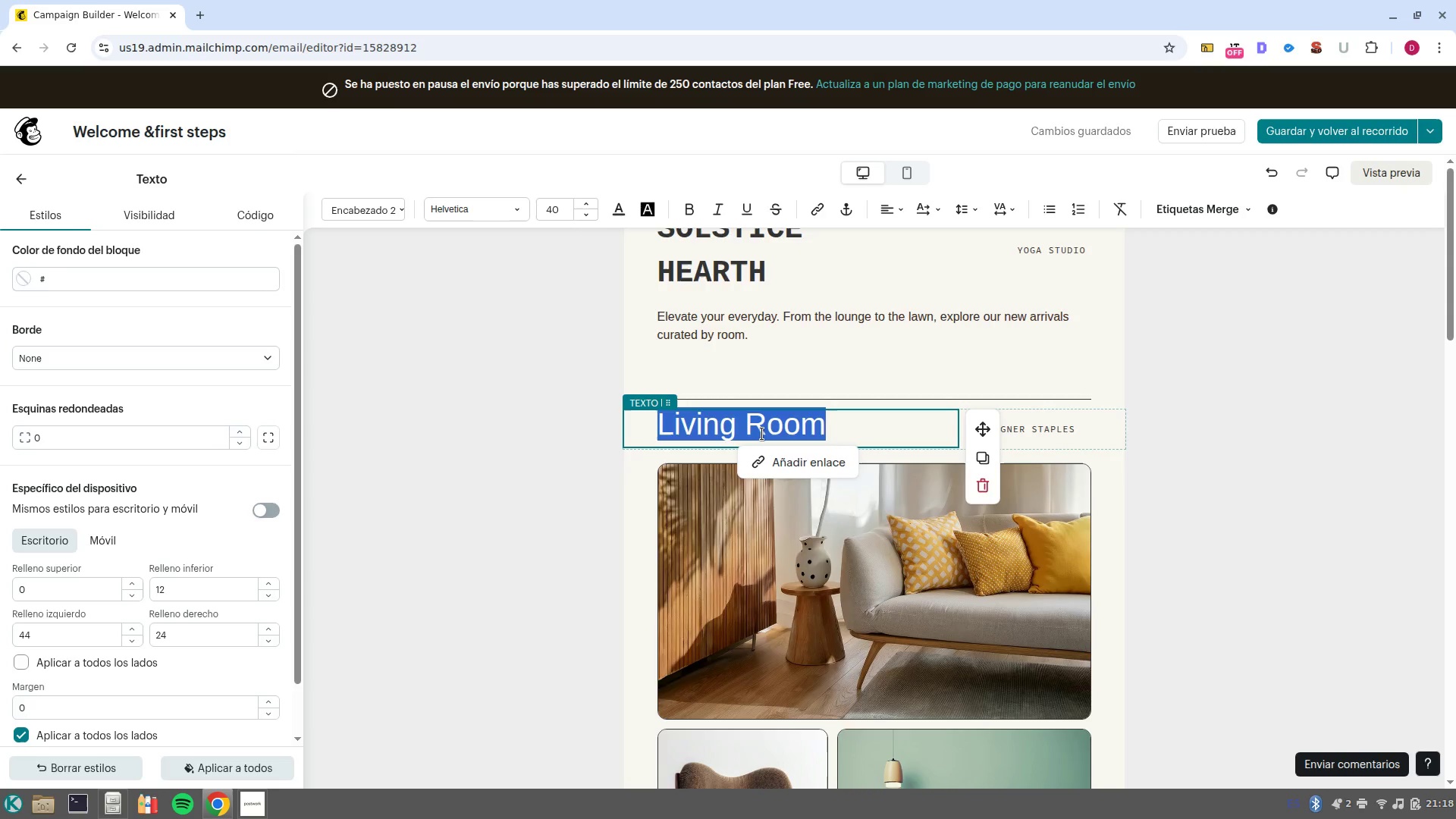 
type(Your fist visit is aourn)
key(Backspace)
key(Backspace)
key(Backspace)
key(Backspace)
type(raund )
key(Backspace)
key(Backspace)
key(Backspace)
key(Backspace)
key(Backspace)
type(ound the corner)
 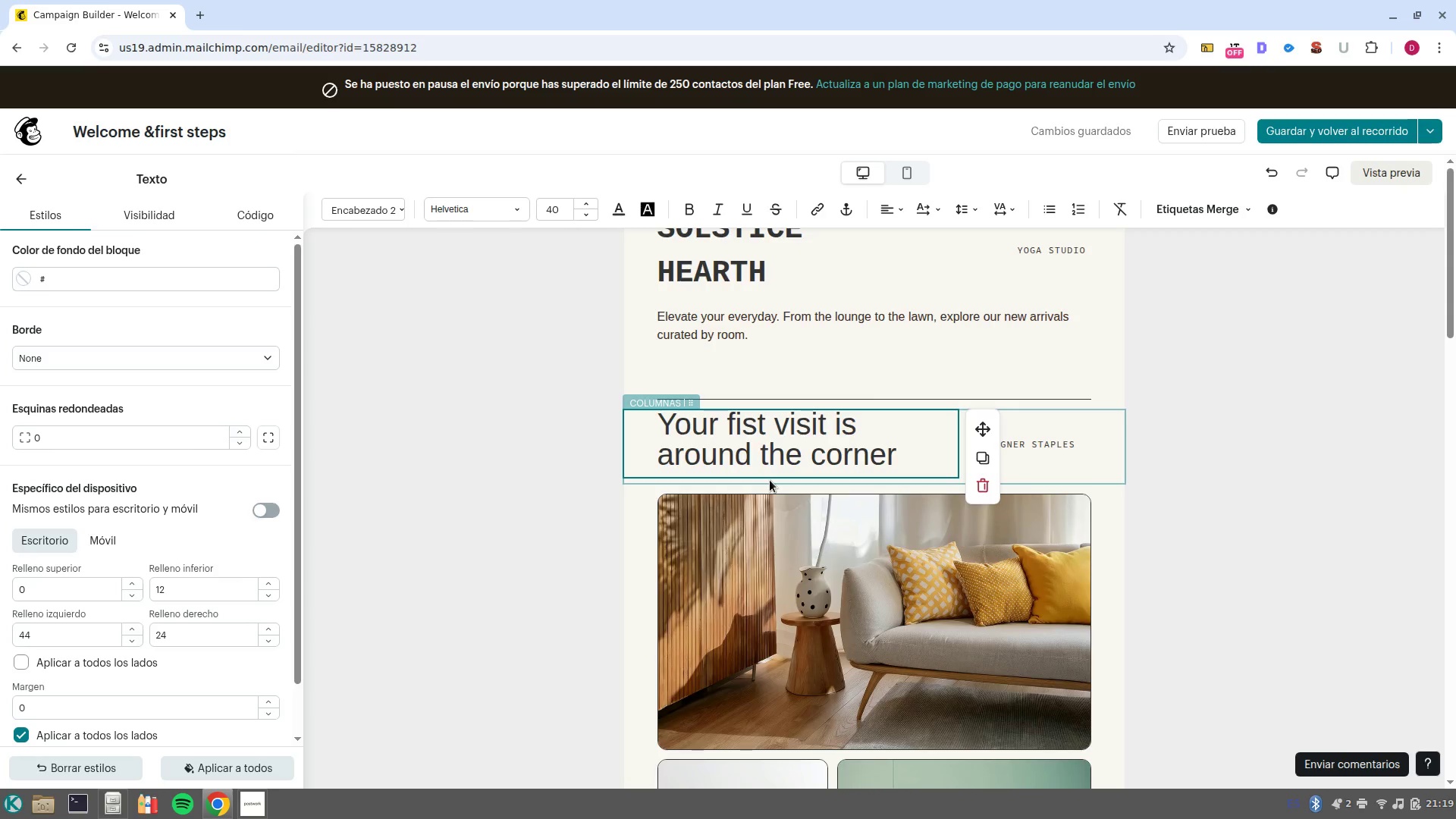 
wait(32.51)
 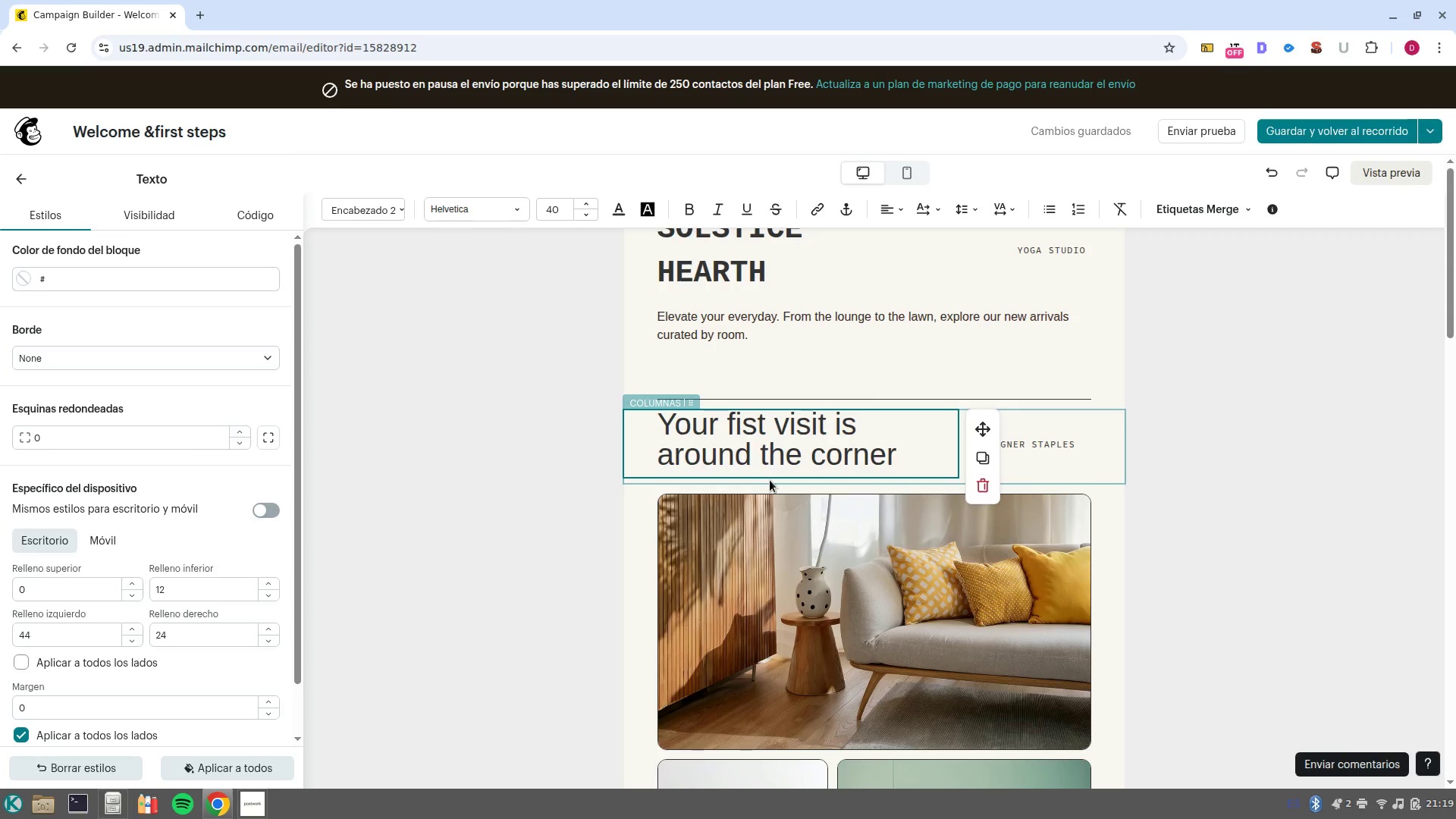 
left_click([1053, 457])
 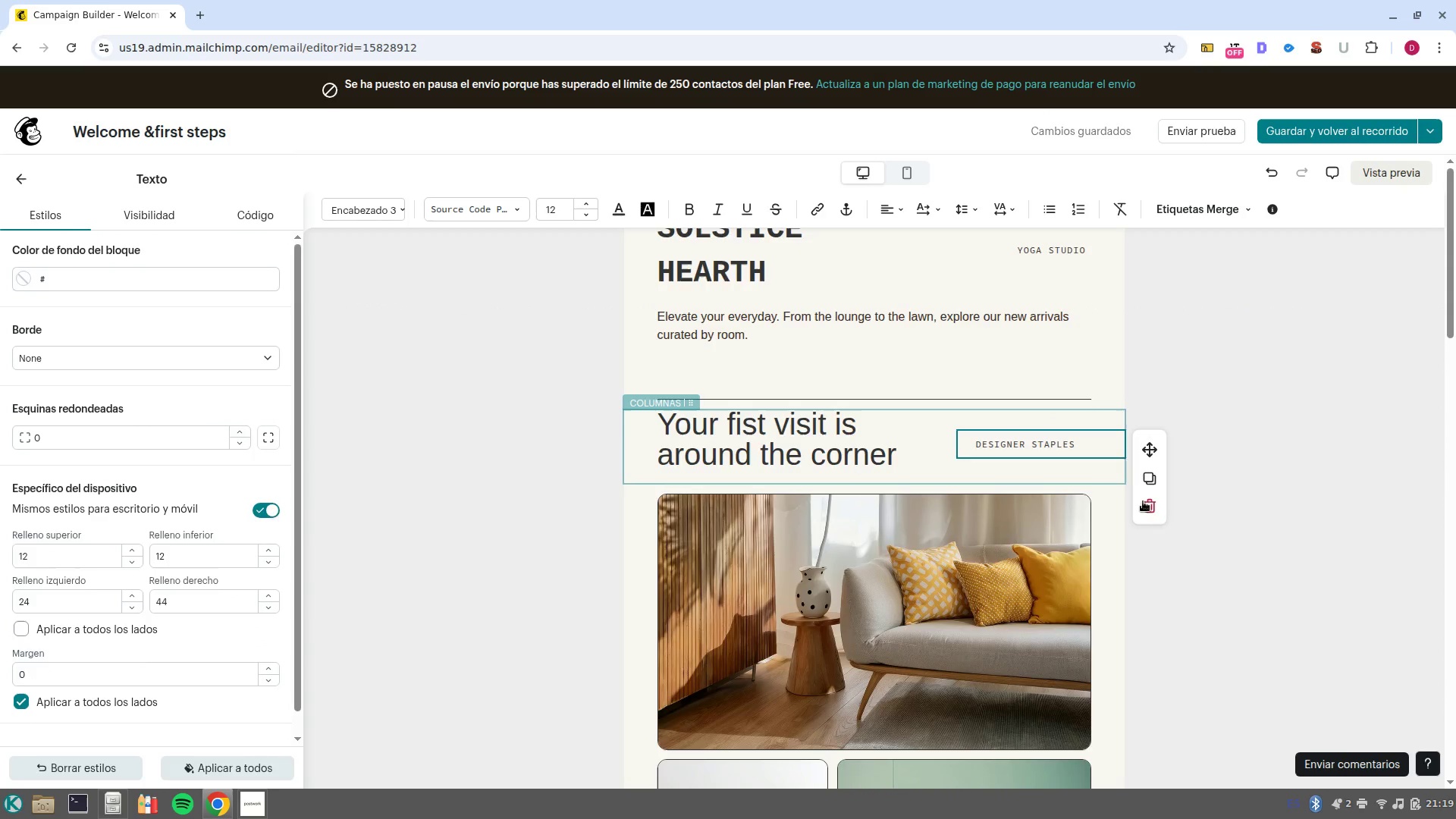 
left_click([1151, 507])
 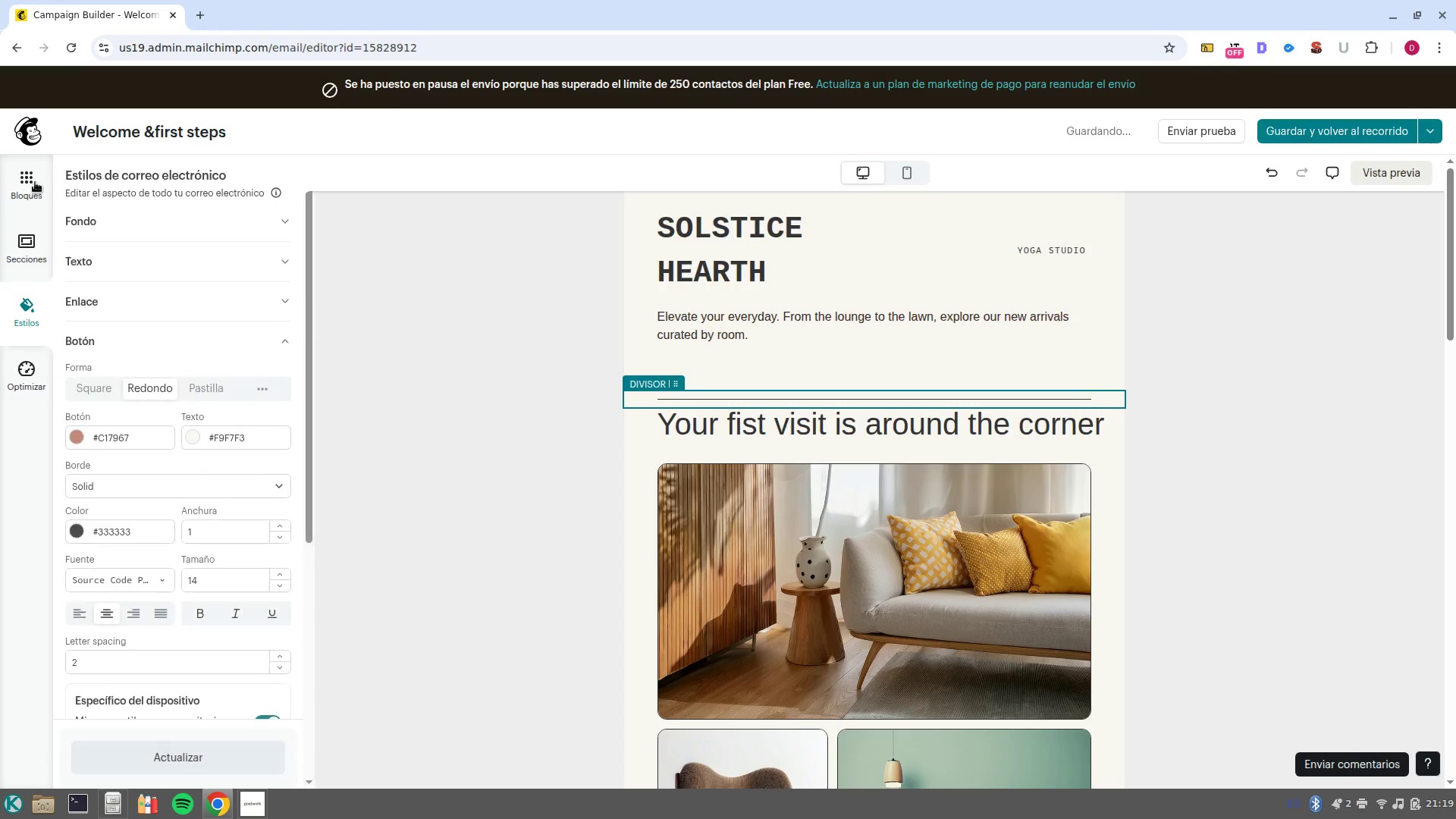 
left_click([35, 189])
 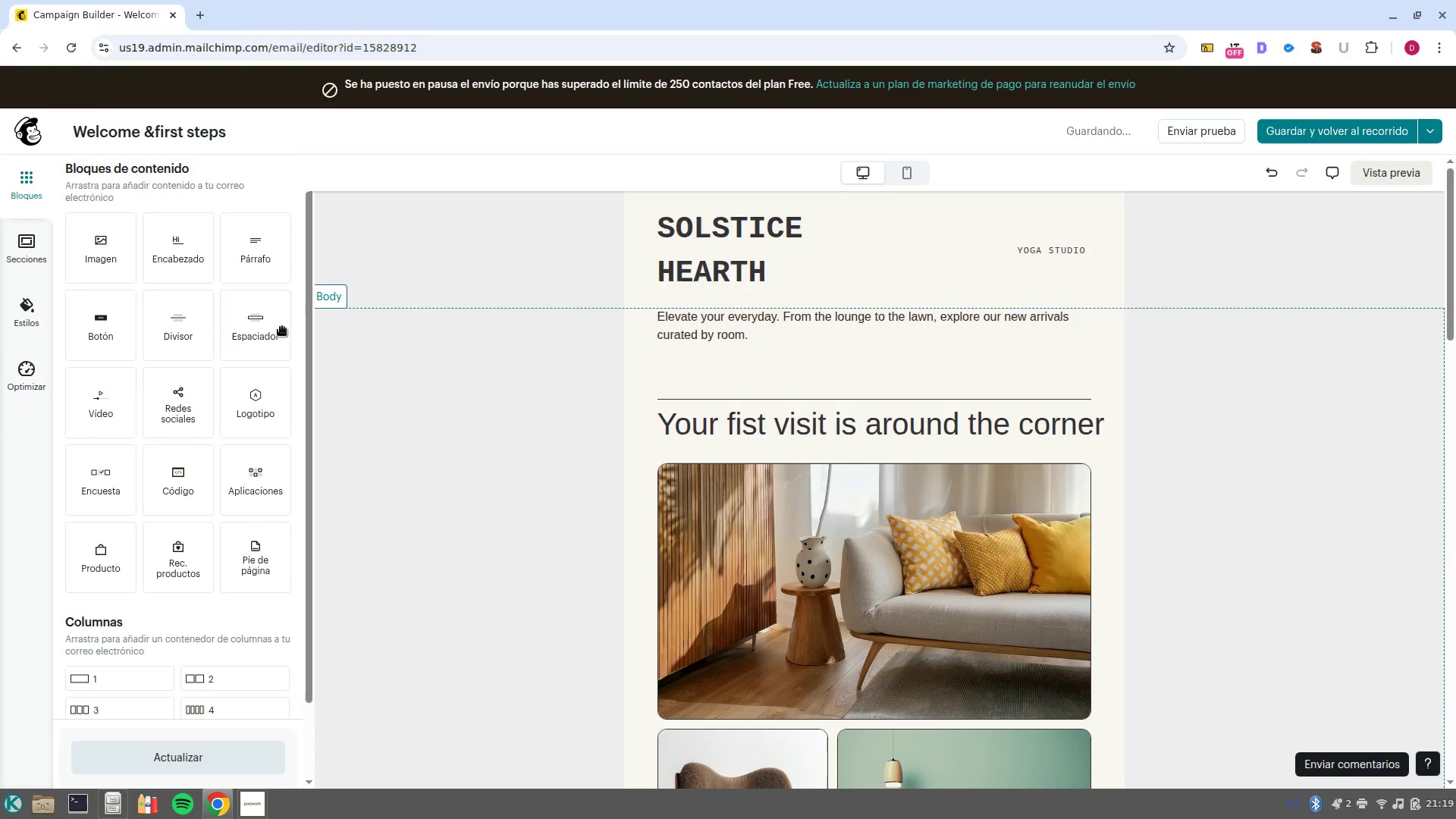 
left_click_drag(start_coordinate=[268, 326], to_coordinate=[1117, 425])
 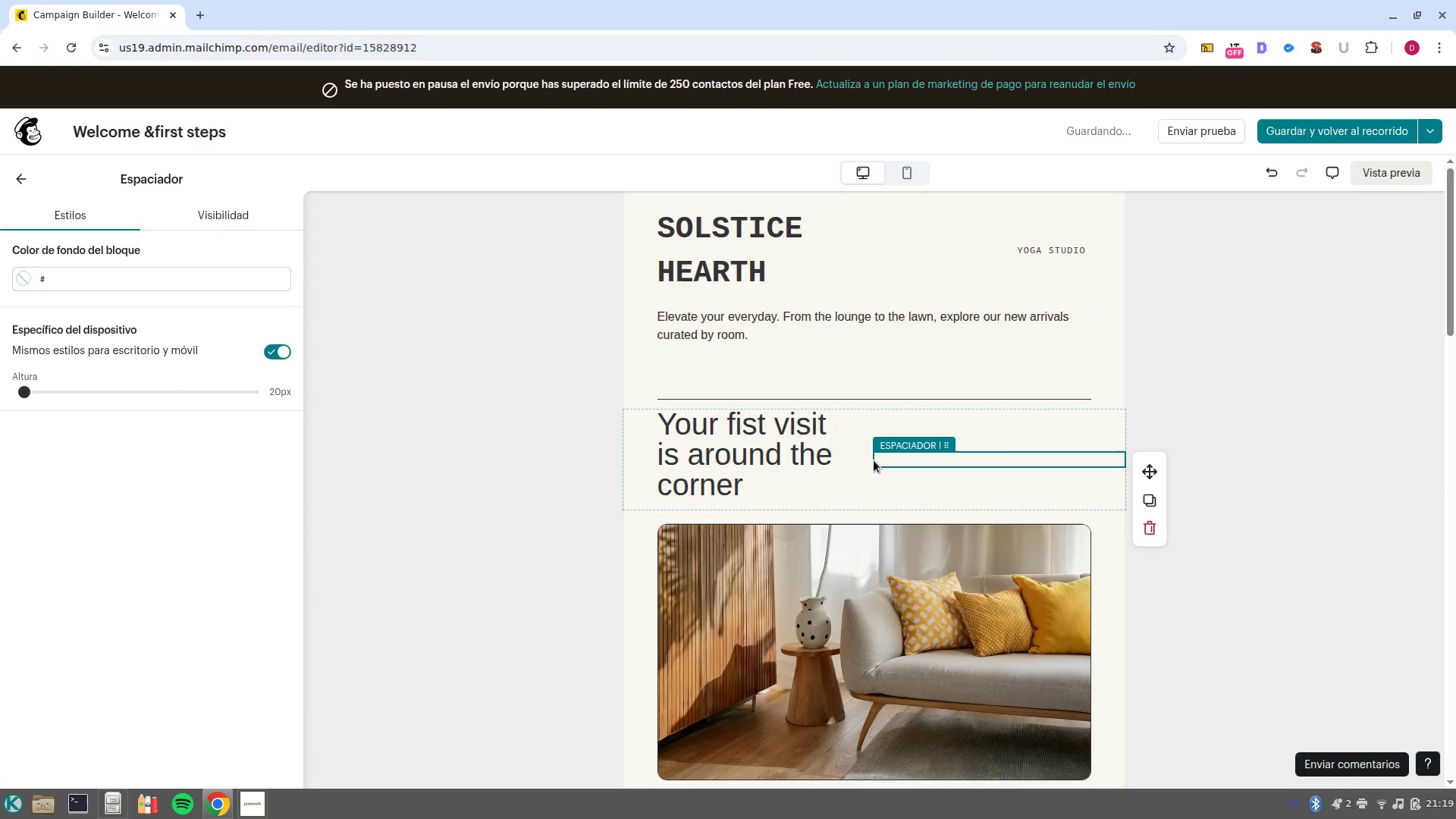 
left_click_drag(start_coordinate=[25, 391], to_coordinate=[0, 383])
 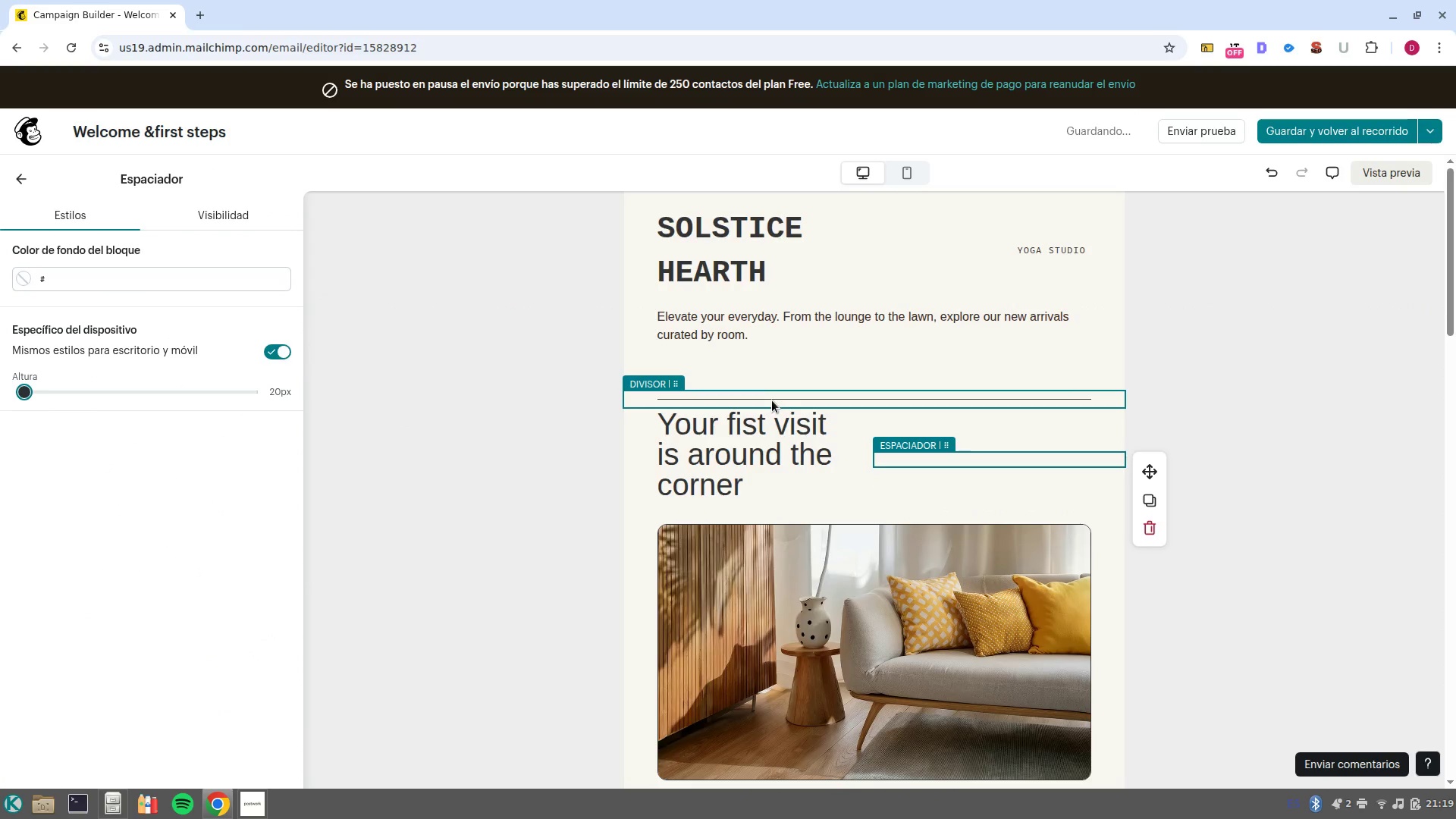 
left_click([772, 400])
 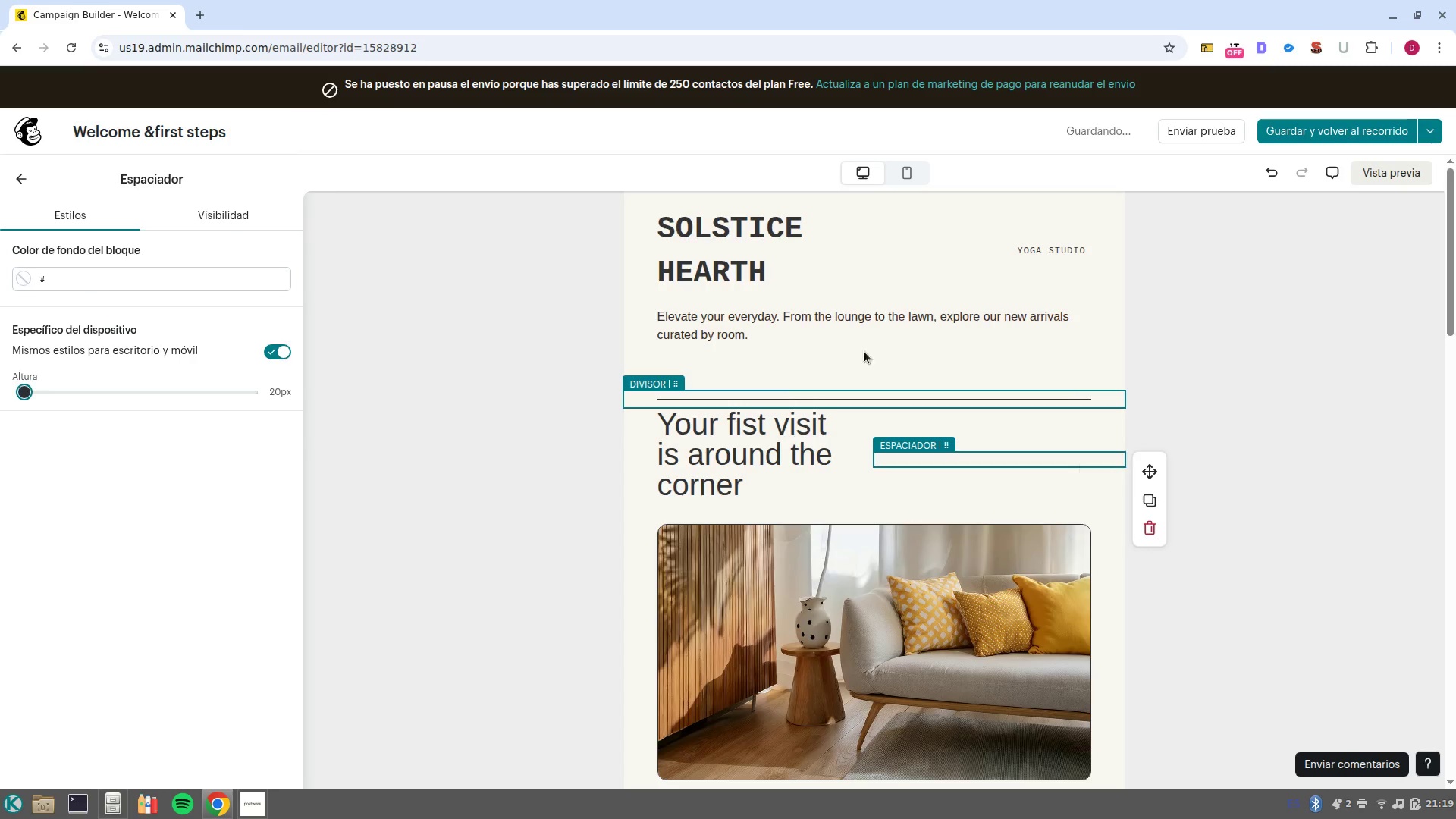 
left_click([821, 320])
 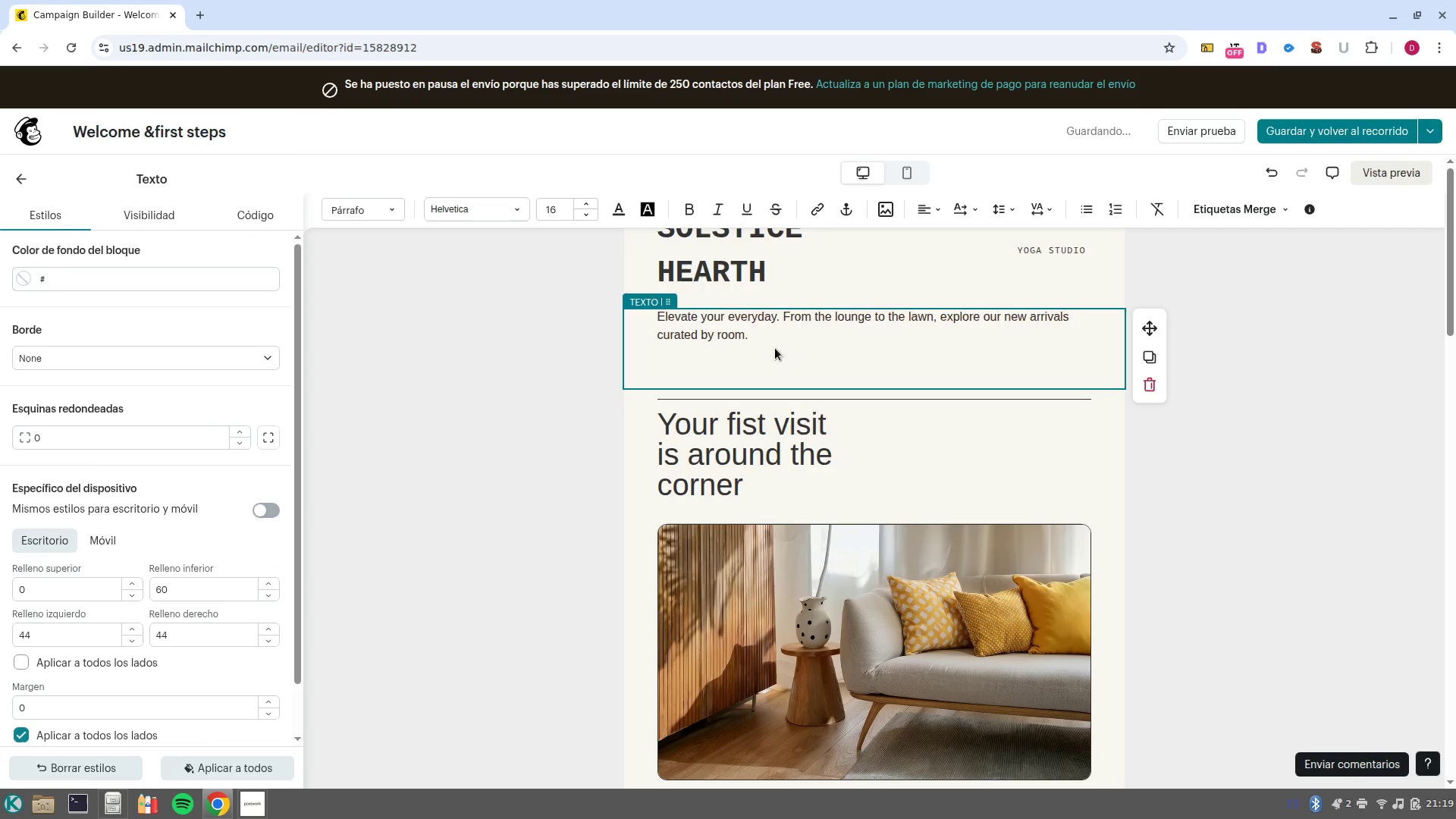 
left_click([739, 344])
 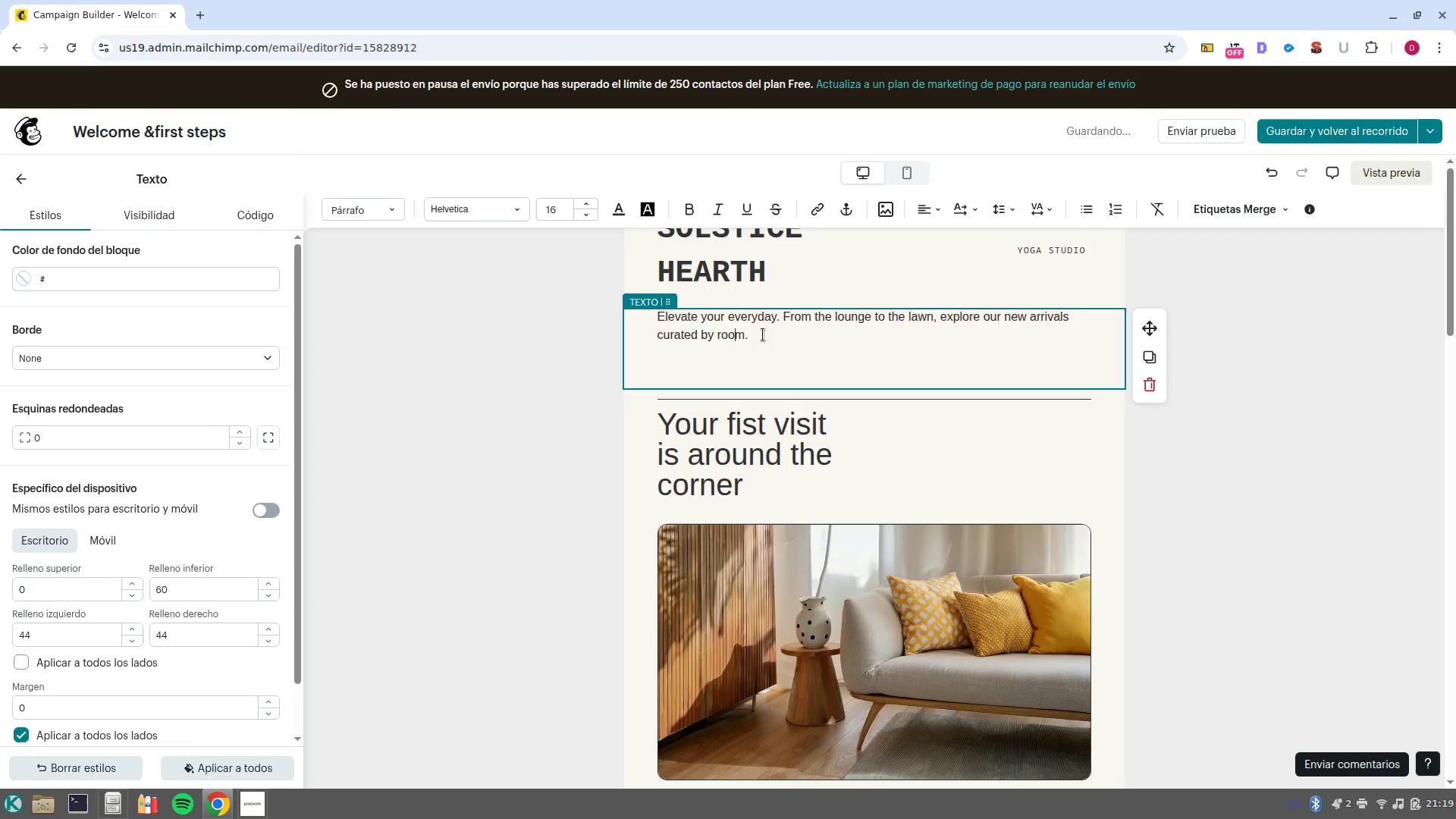 
left_click_drag(start_coordinate=[763, 334], to_coordinate=[652, 315])
 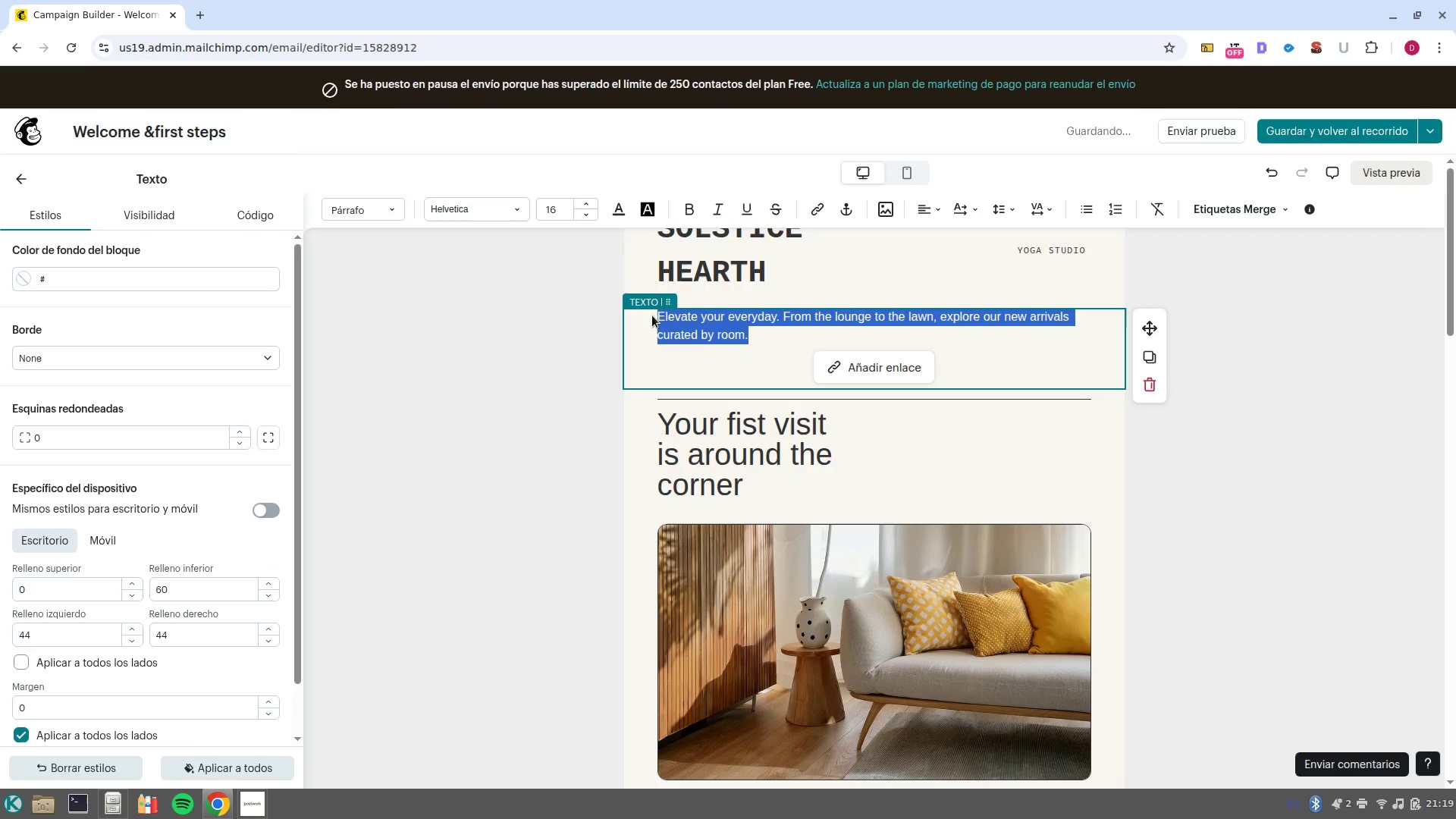 
type(We are so glad you-ve decided to begin your 21/day jopu)
key(Backspace)
key(Backspace)
type(urney with us. Wheter you are here for tj)
key(Backspace)
type(he flow p)
key(Backspace)
type(opf )
key(Backspace)
key(Backspace)
key(Backspace)
type(f)
 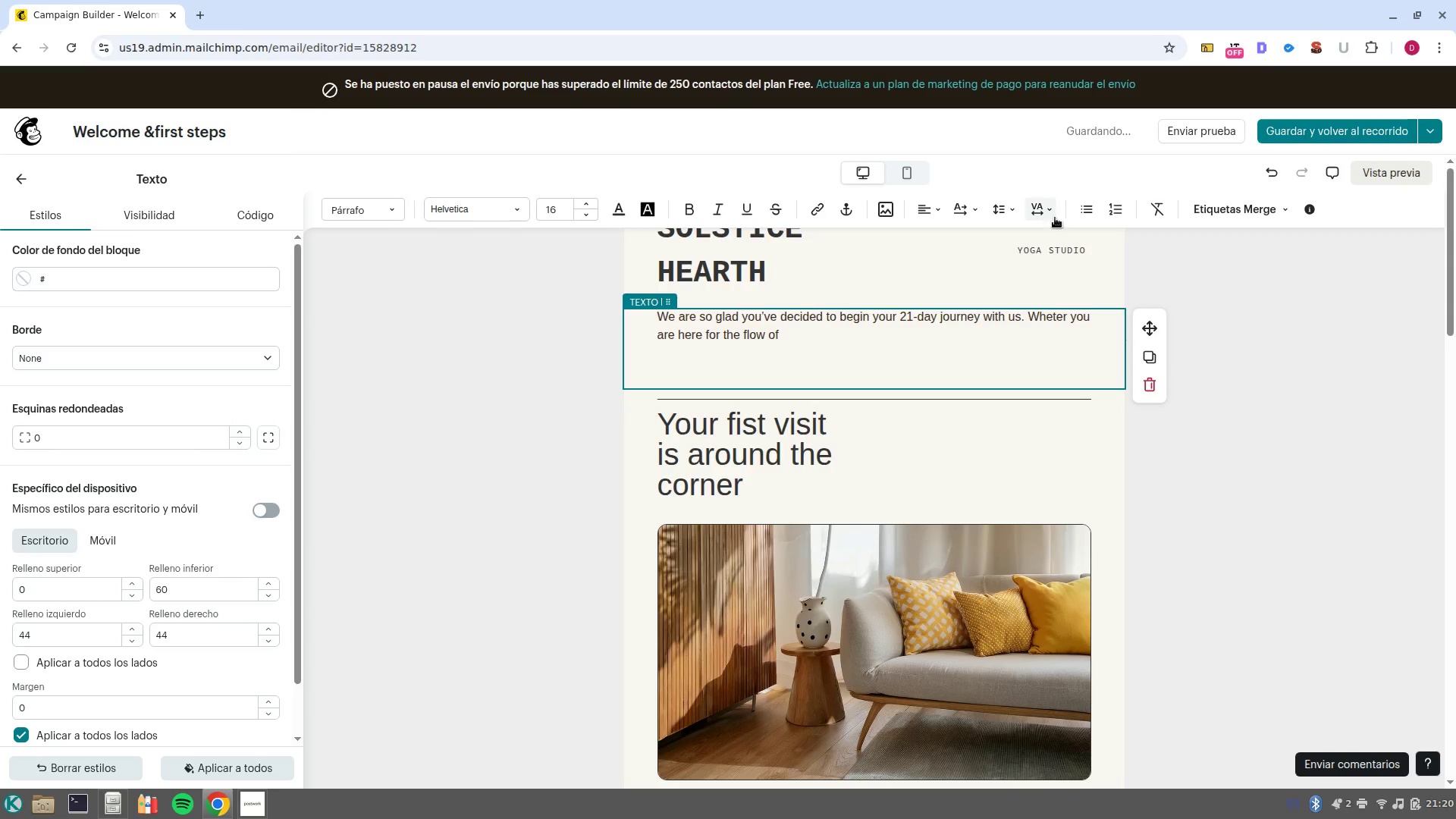 
key(Space)
 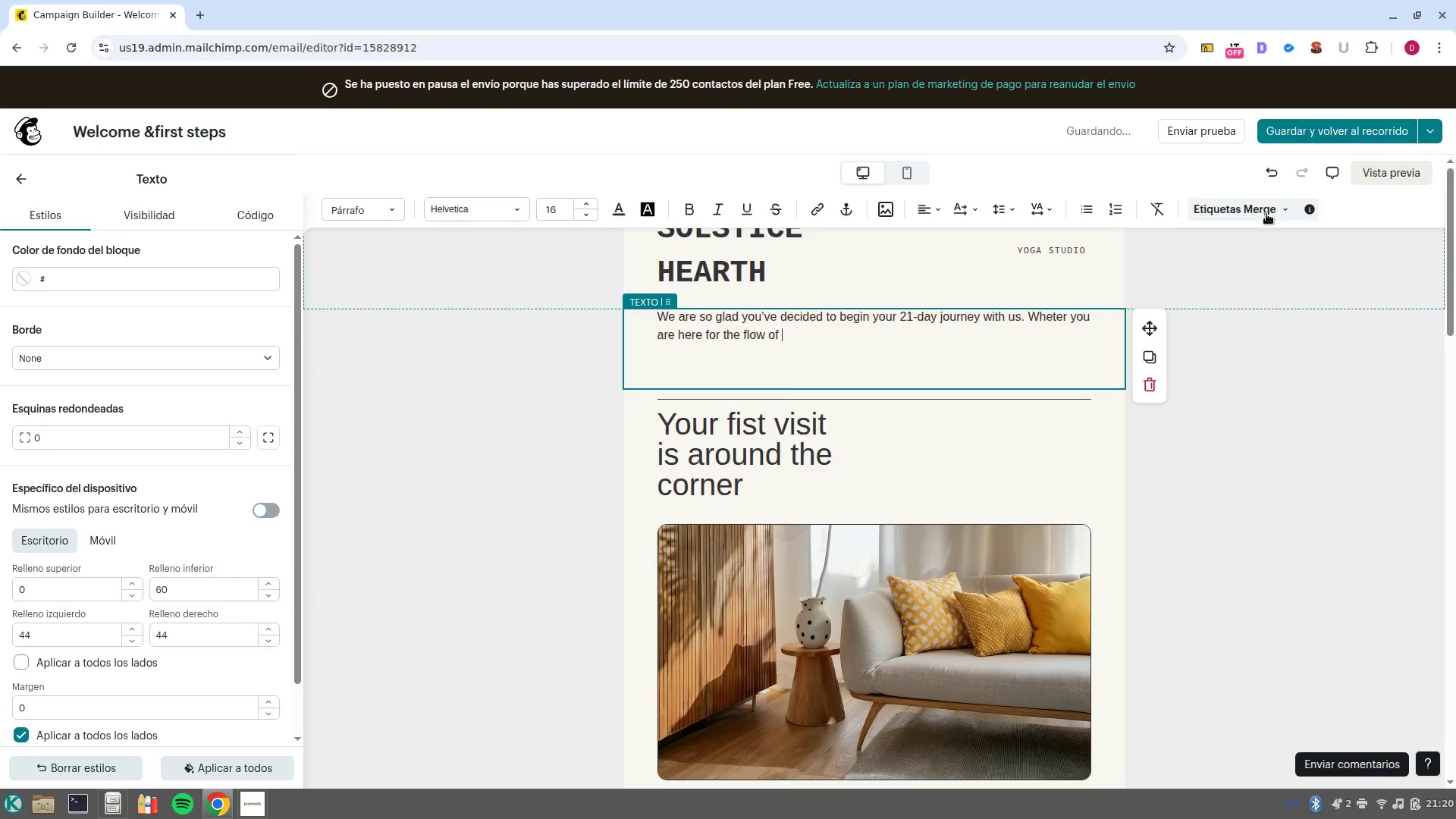 
left_click([1266, 214])
 